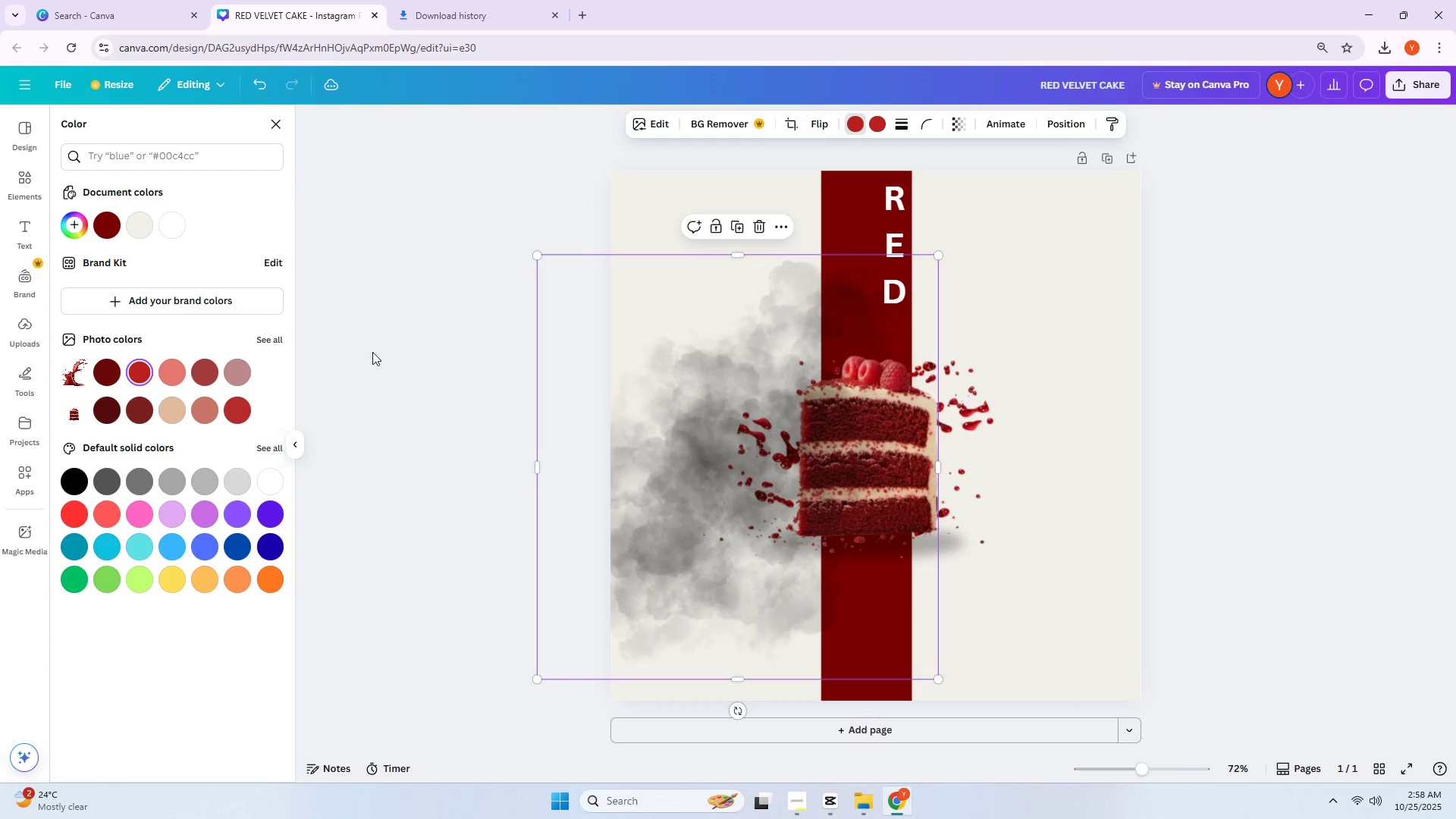 
key(Delete)
 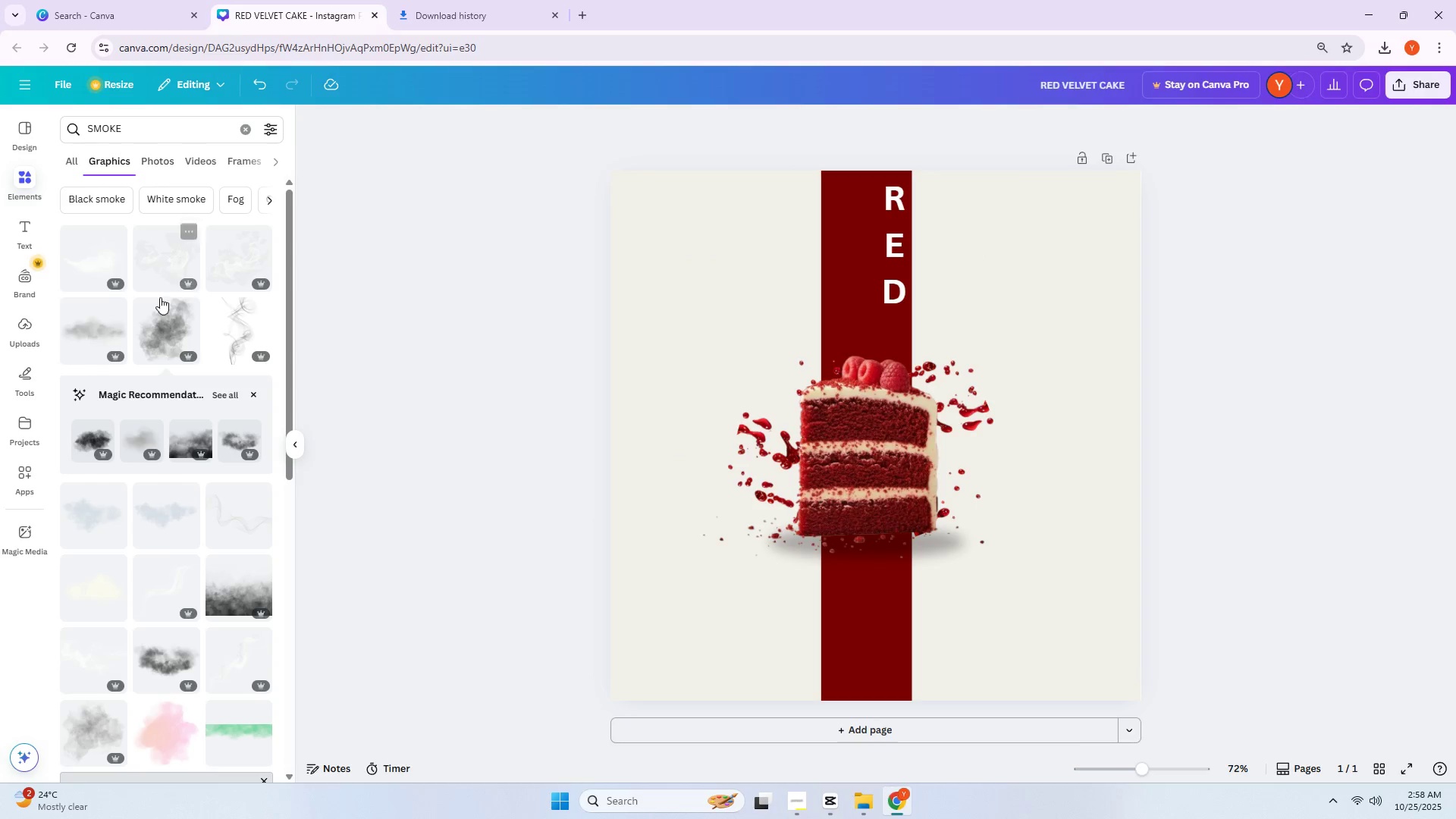 
scroll: coordinate [136, 324], scroll_direction: down, amount: 8.0
 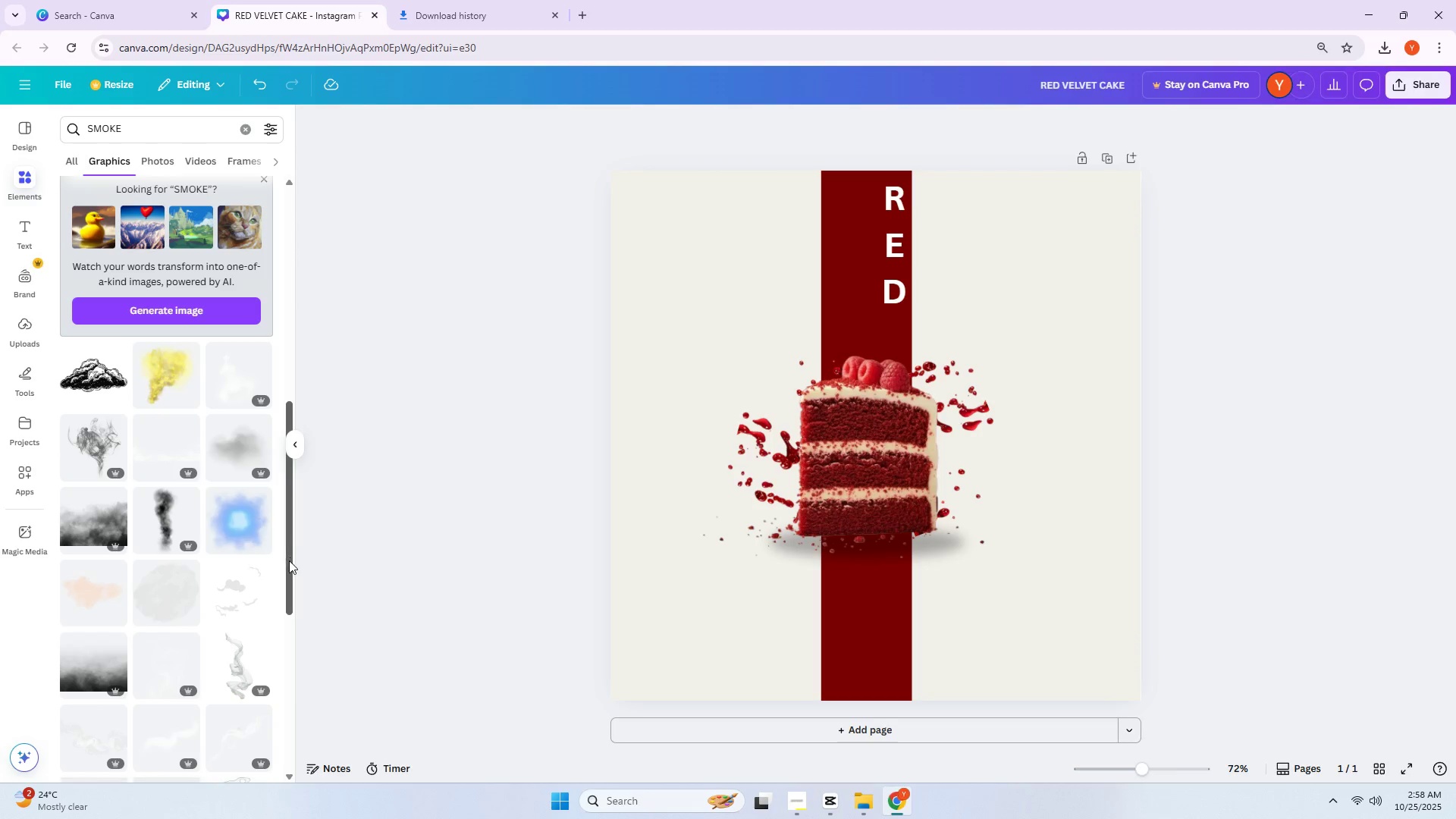 
left_click([234, 525])
 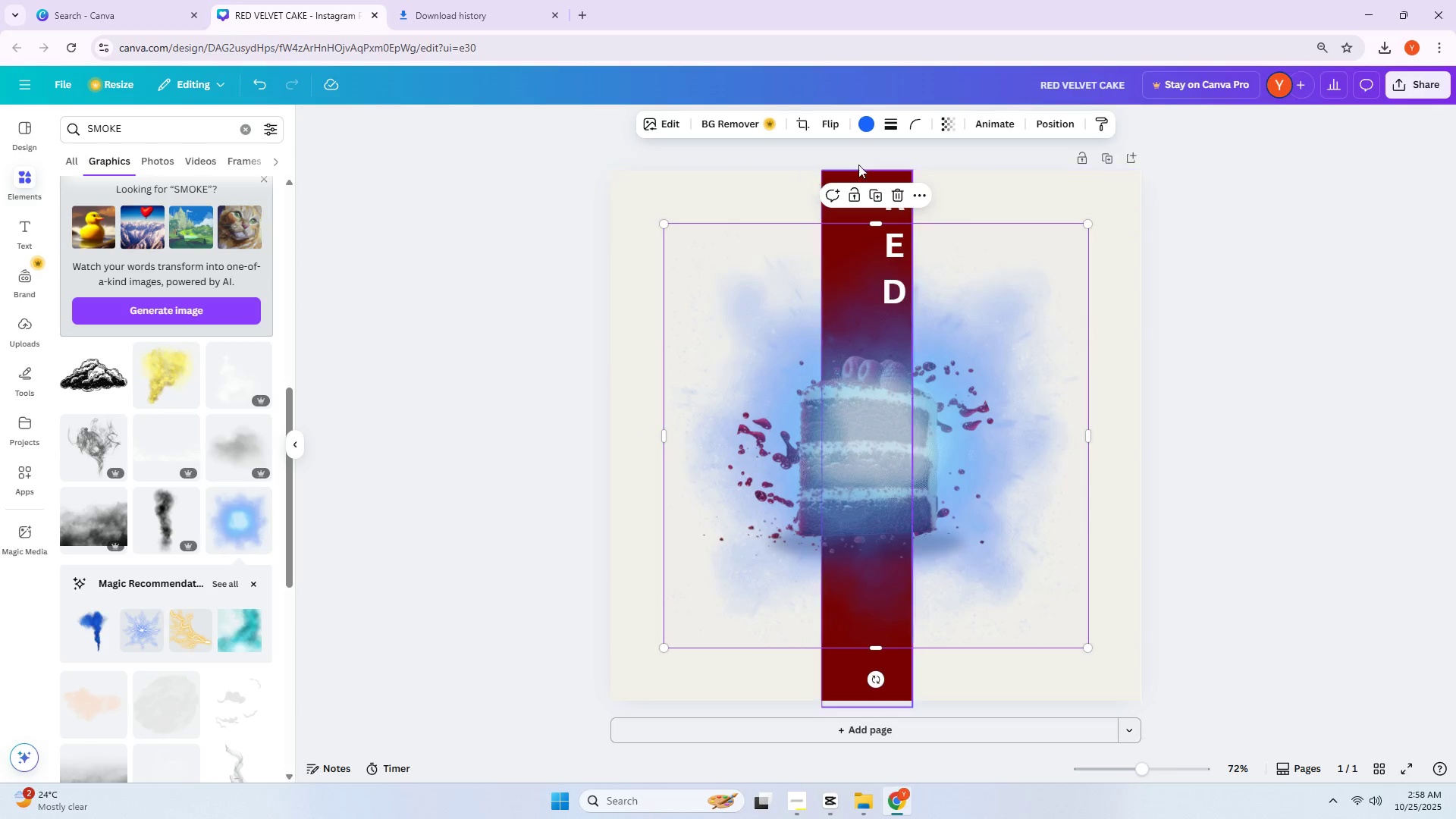 
double_click([871, 133])
 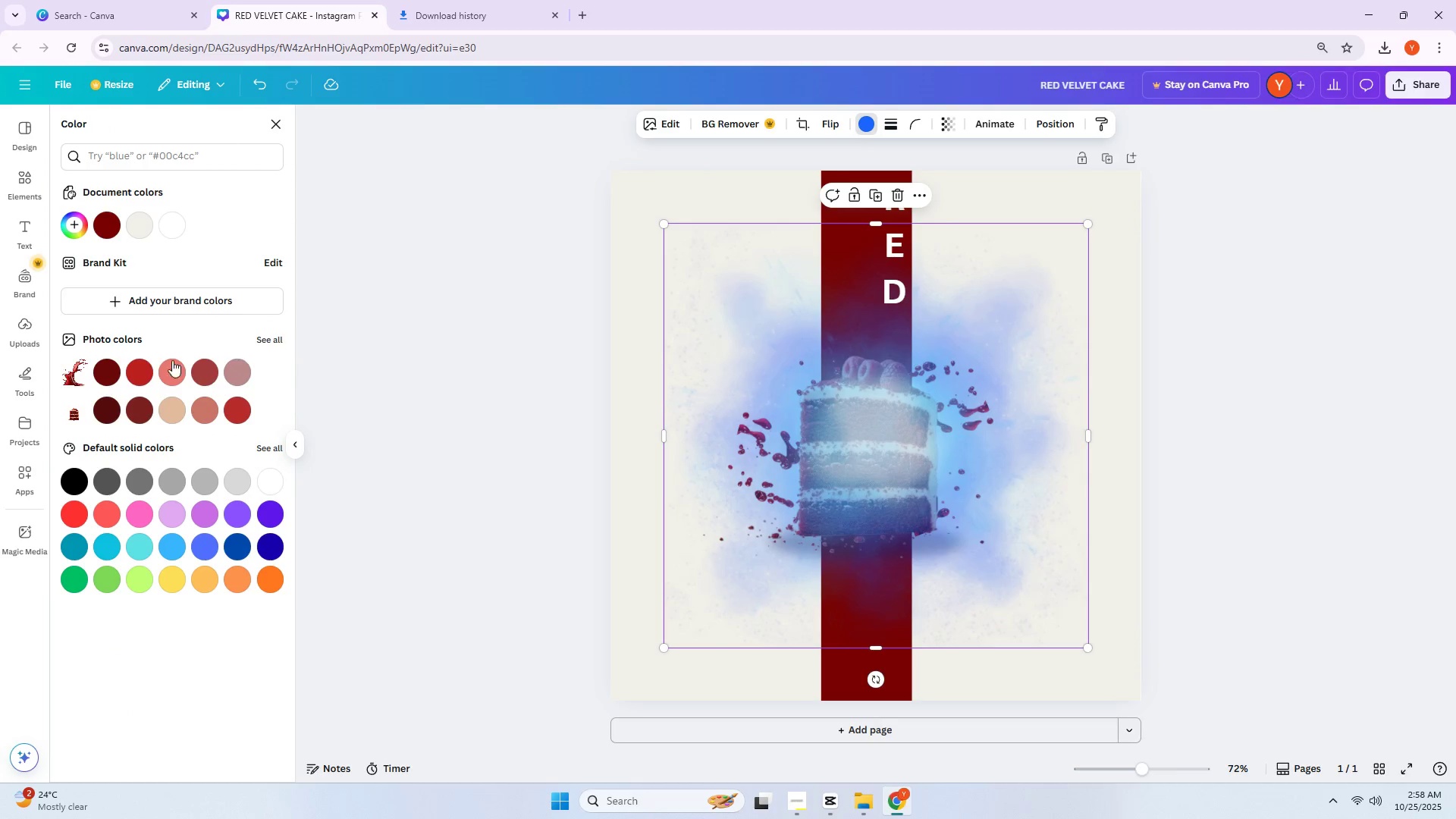 
left_click([135, 370])
 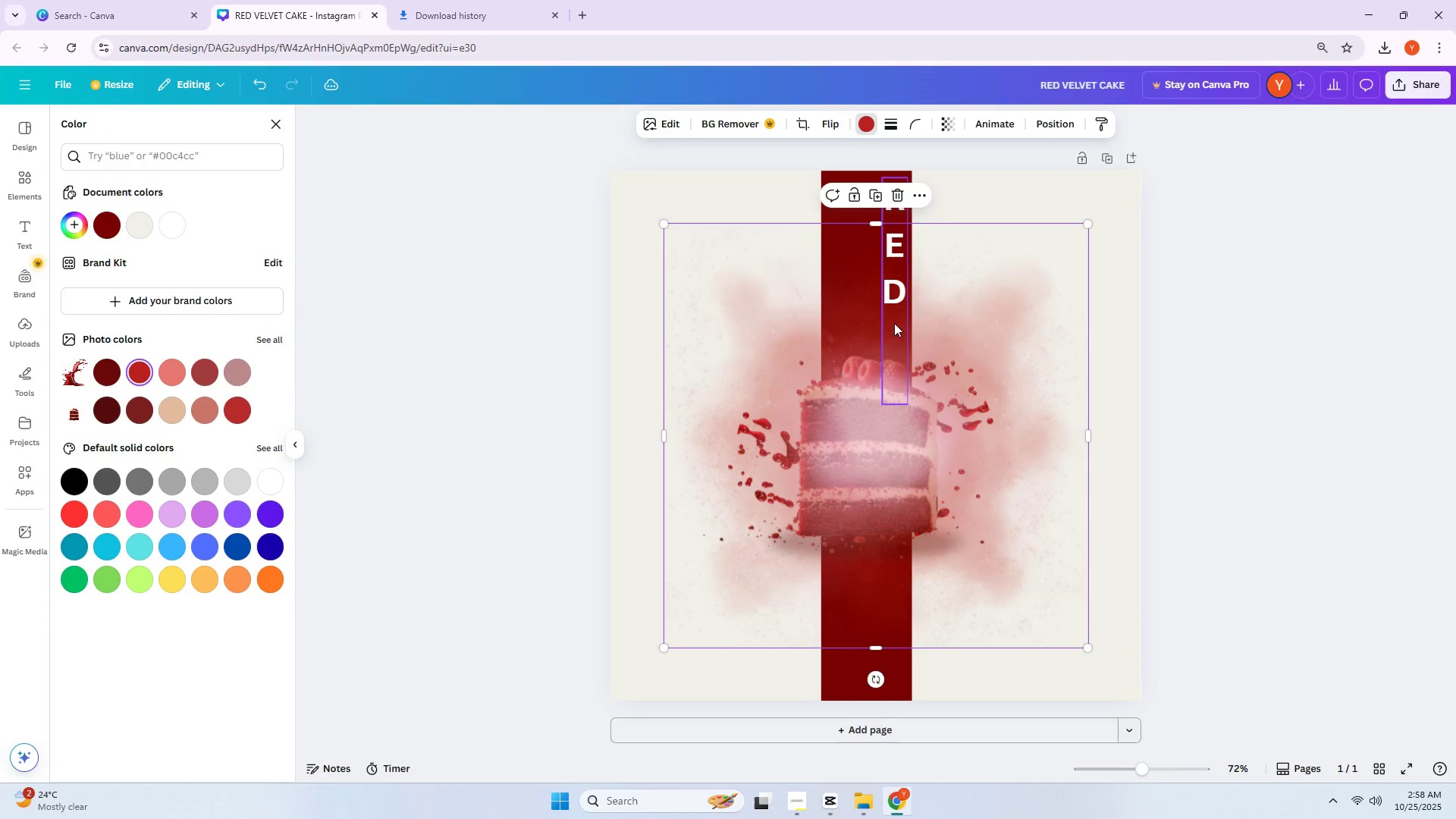 
left_click([1050, 128])
 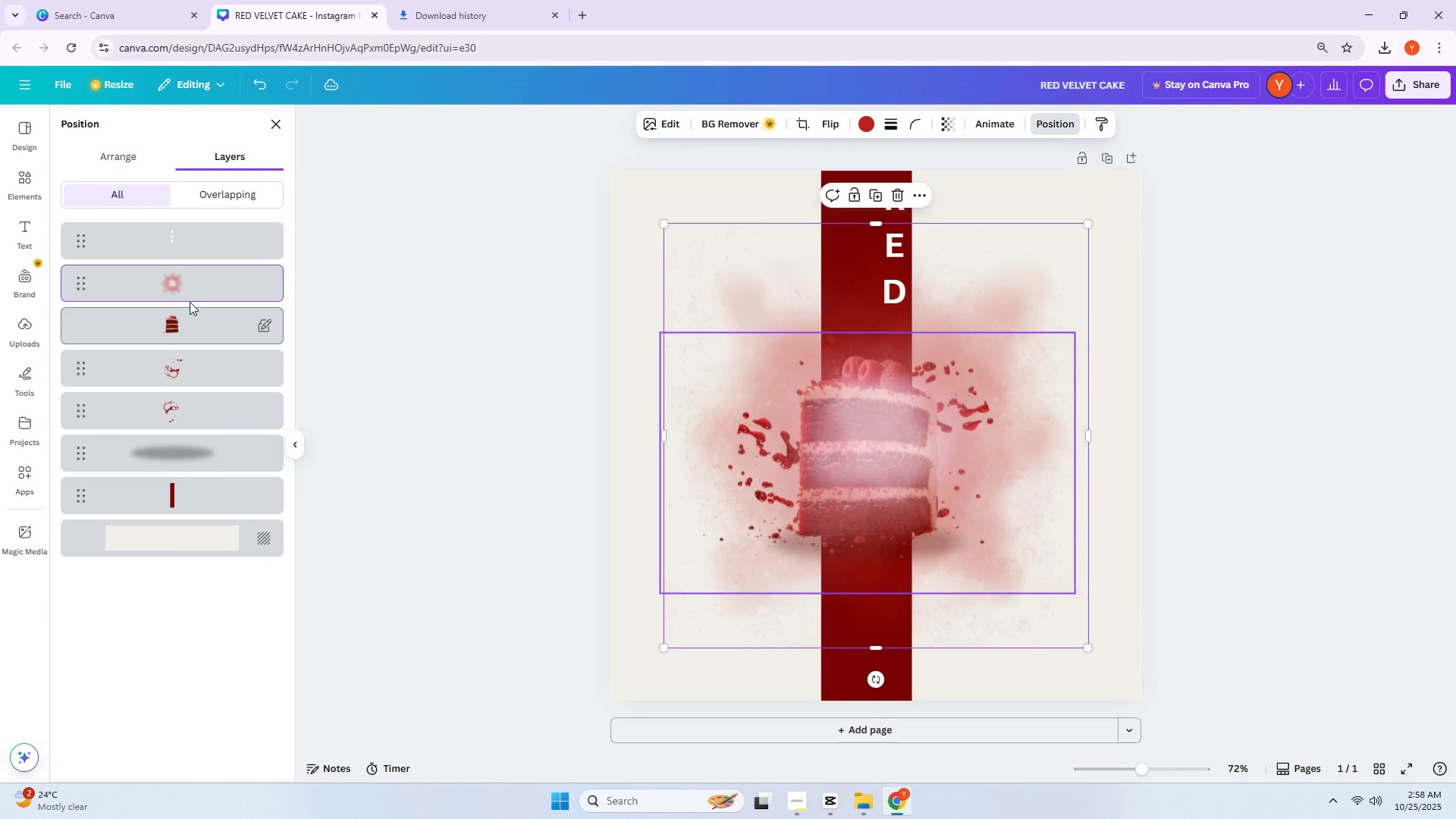 
left_click_drag(start_coordinate=[198, 287], to_coordinate=[177, 507])
 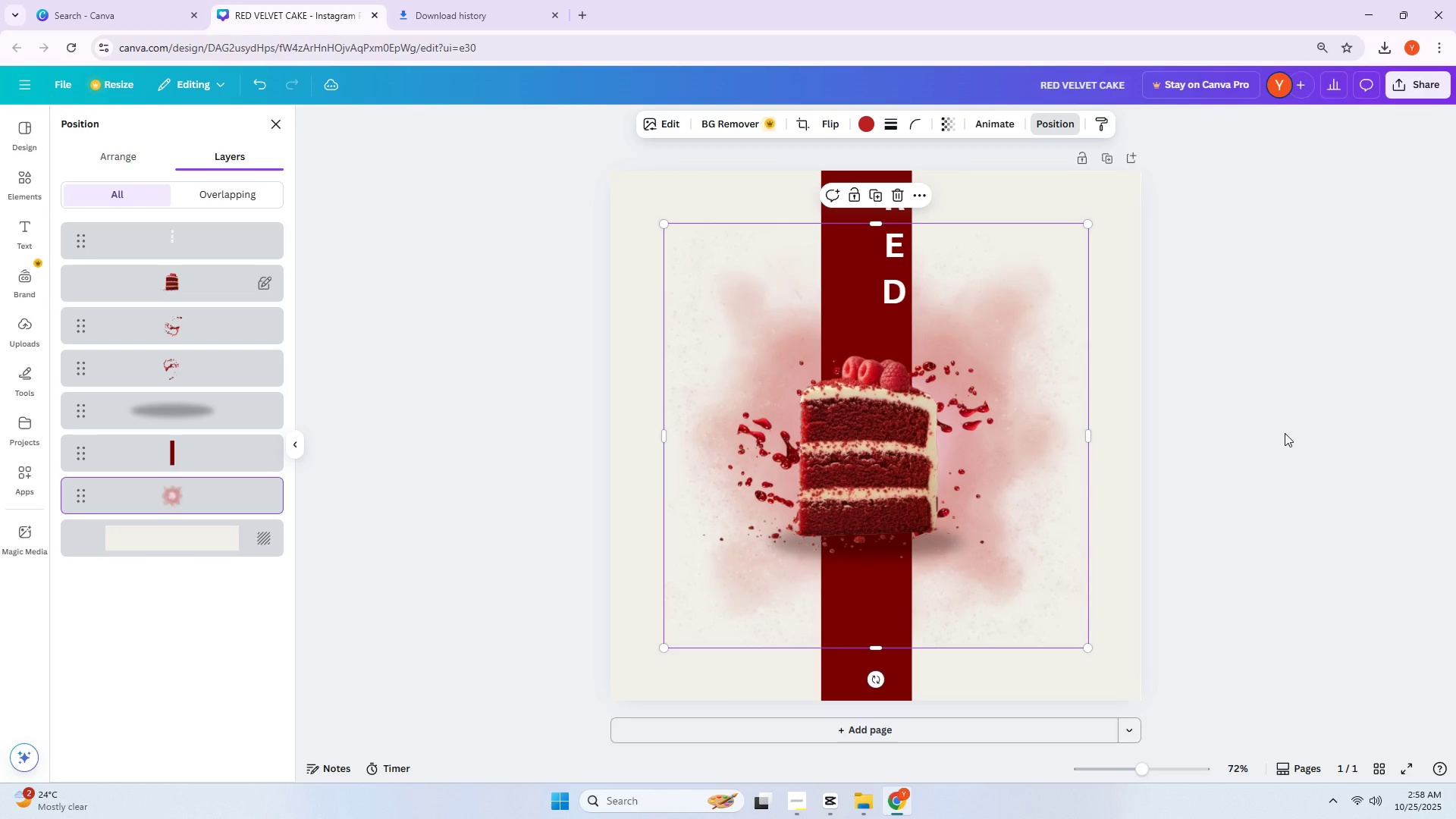 
double_click([1284, 433])
 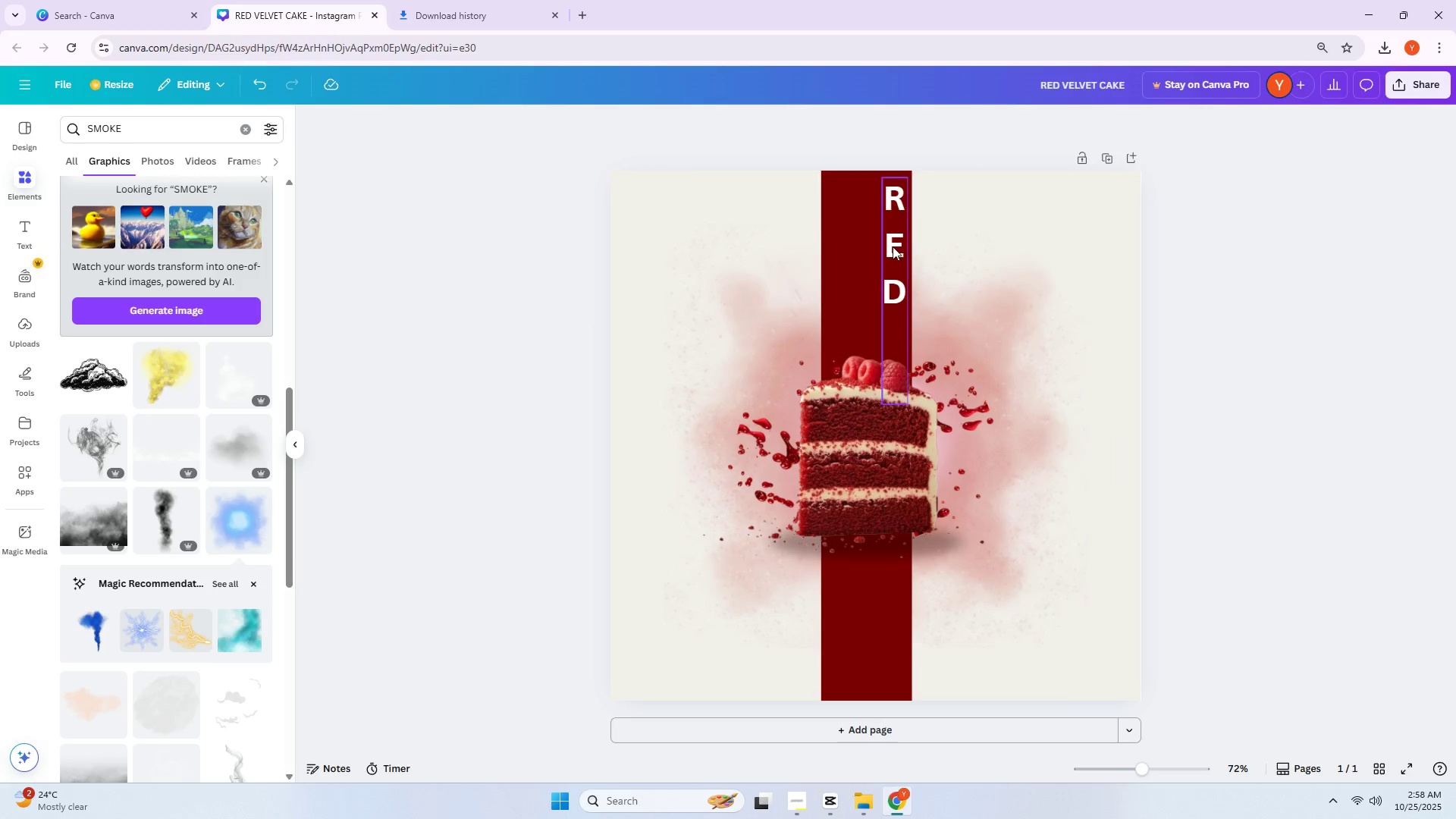 
left_click_drag(start_coordinate=[893, 246], to_coordinate=[876, 246])
 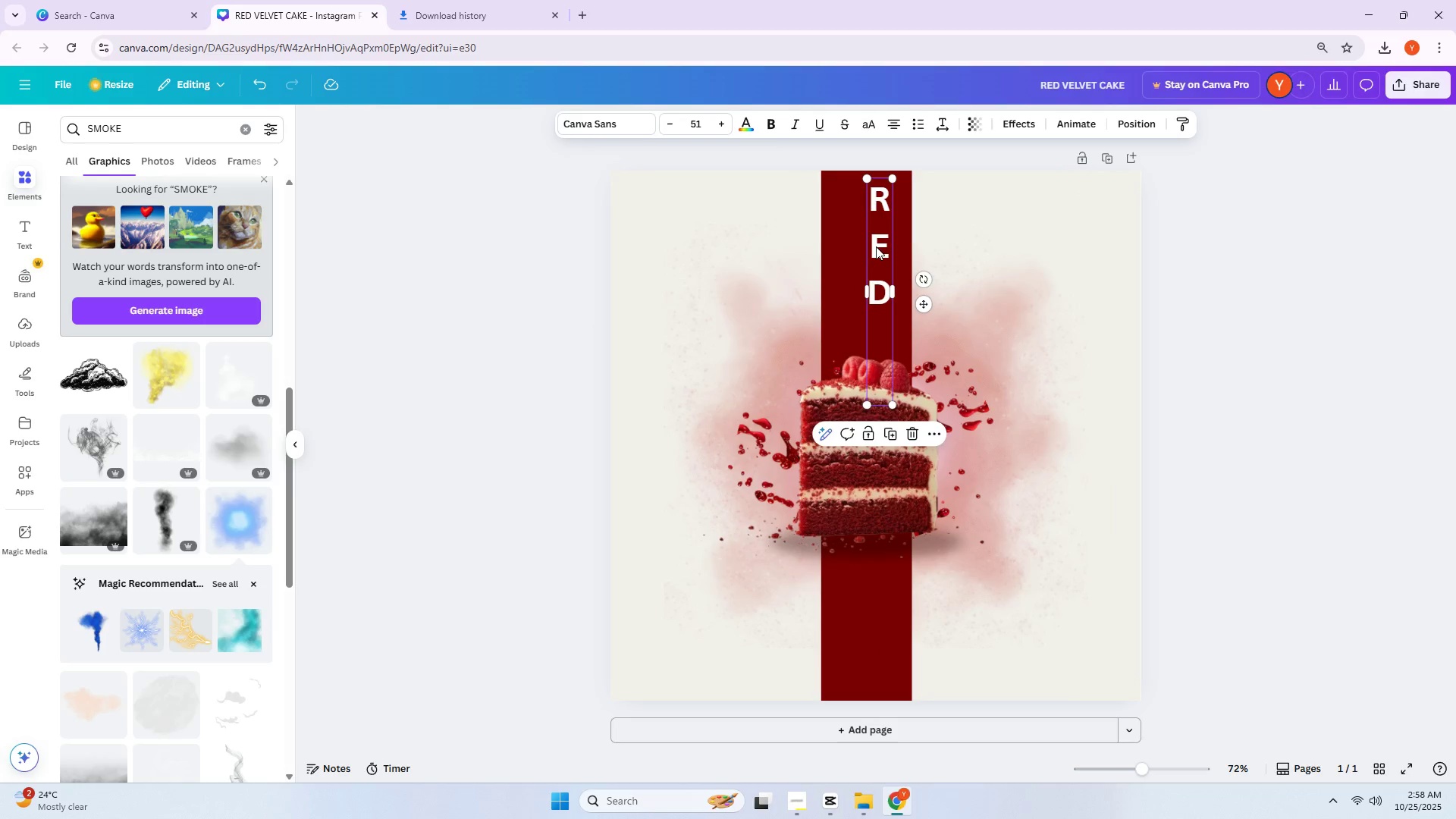 
left_click_drag(start_coordinate=[876, 246], to_coordinate=[891, 245])
 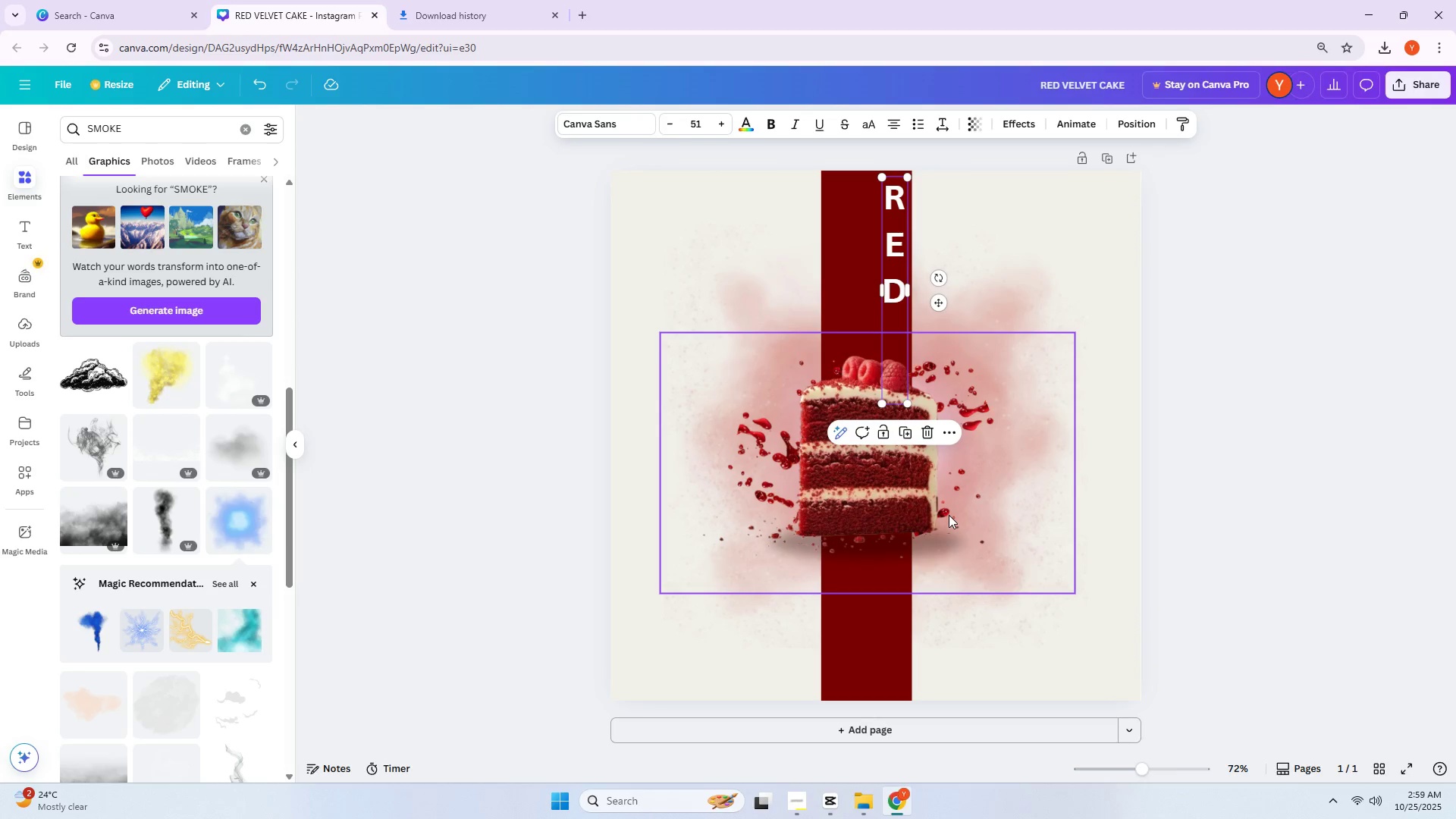 
wait(19.51)
 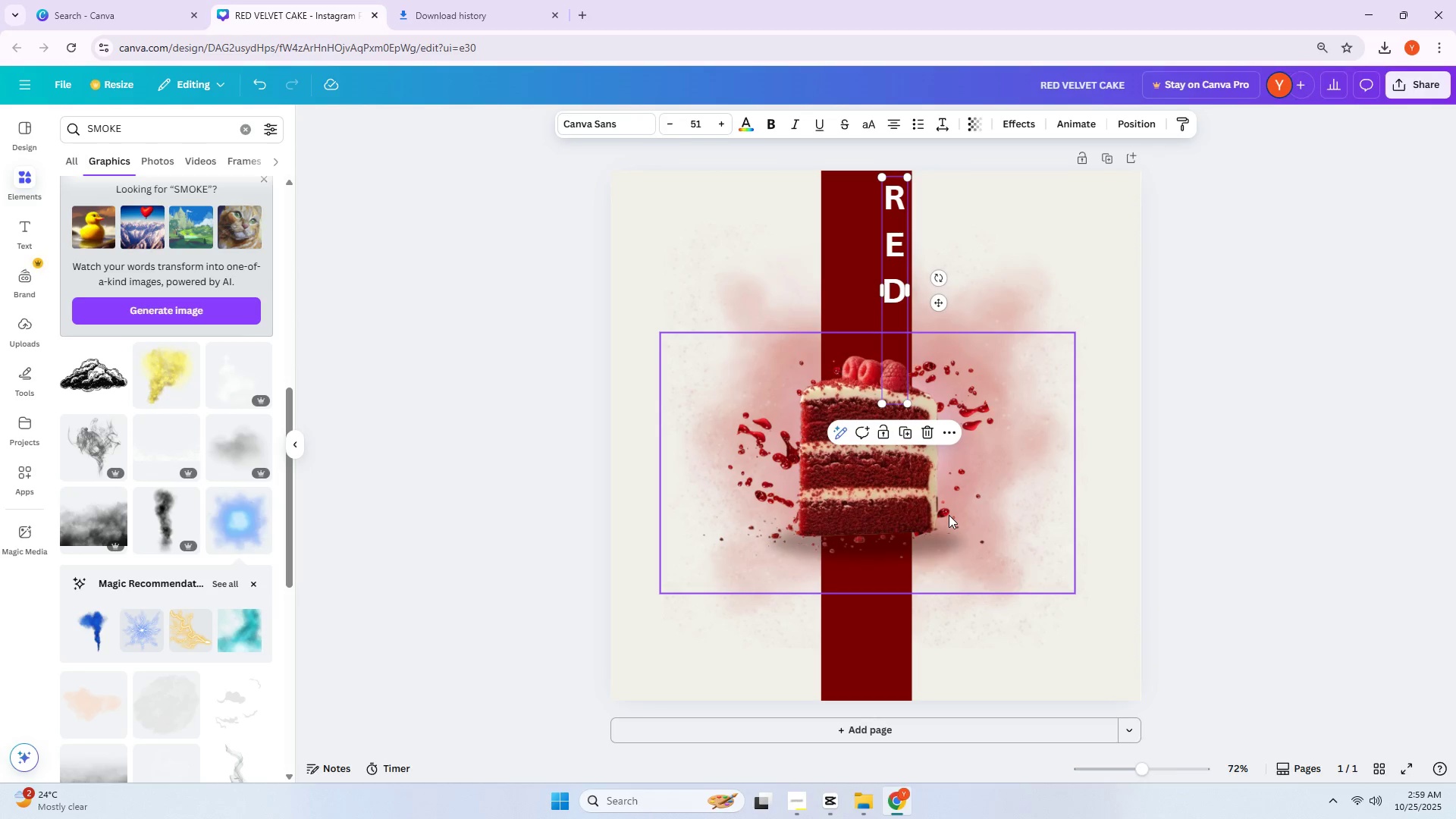 
left_click([515, 448])
 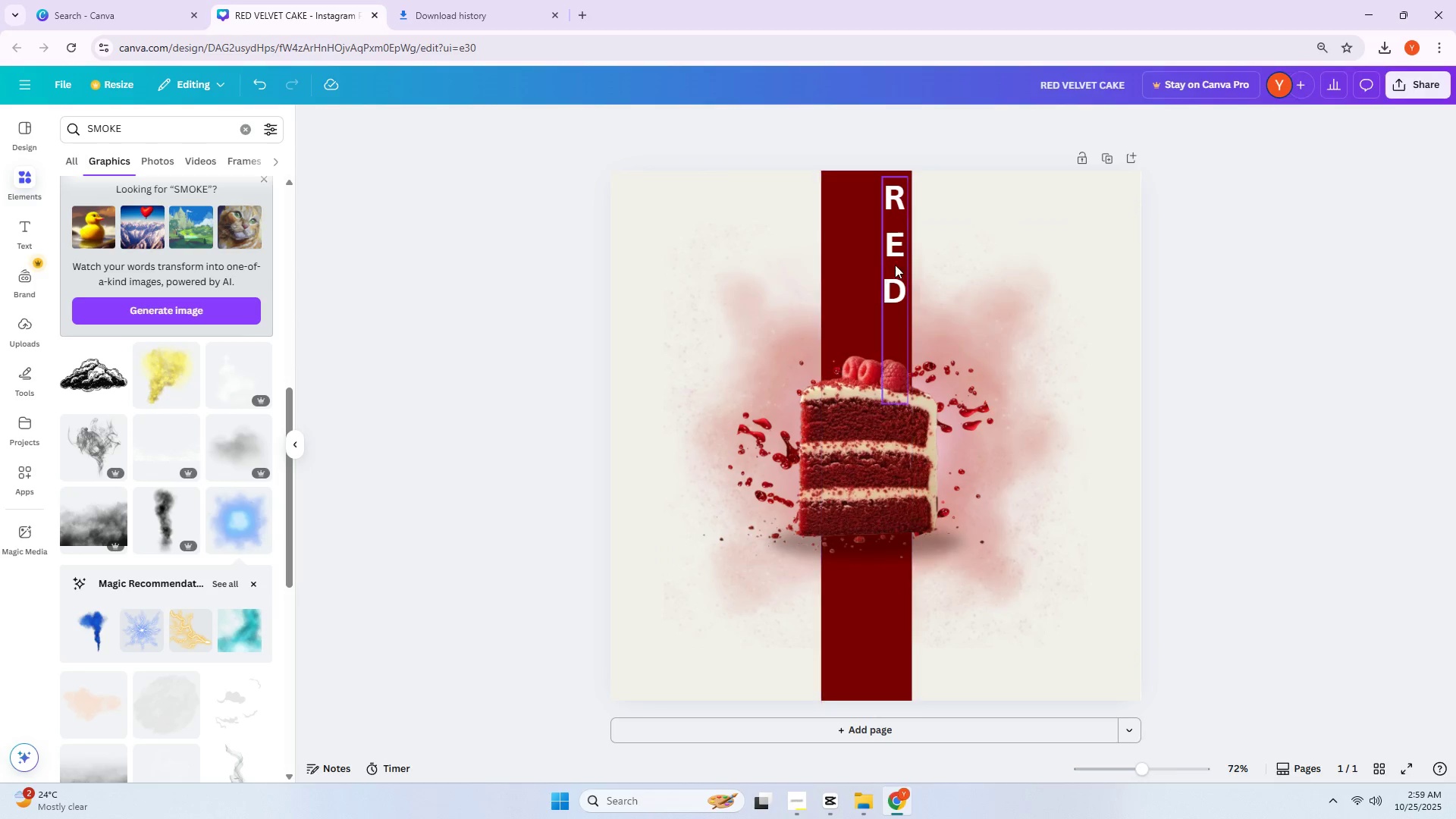 
left_click([896, 263])
 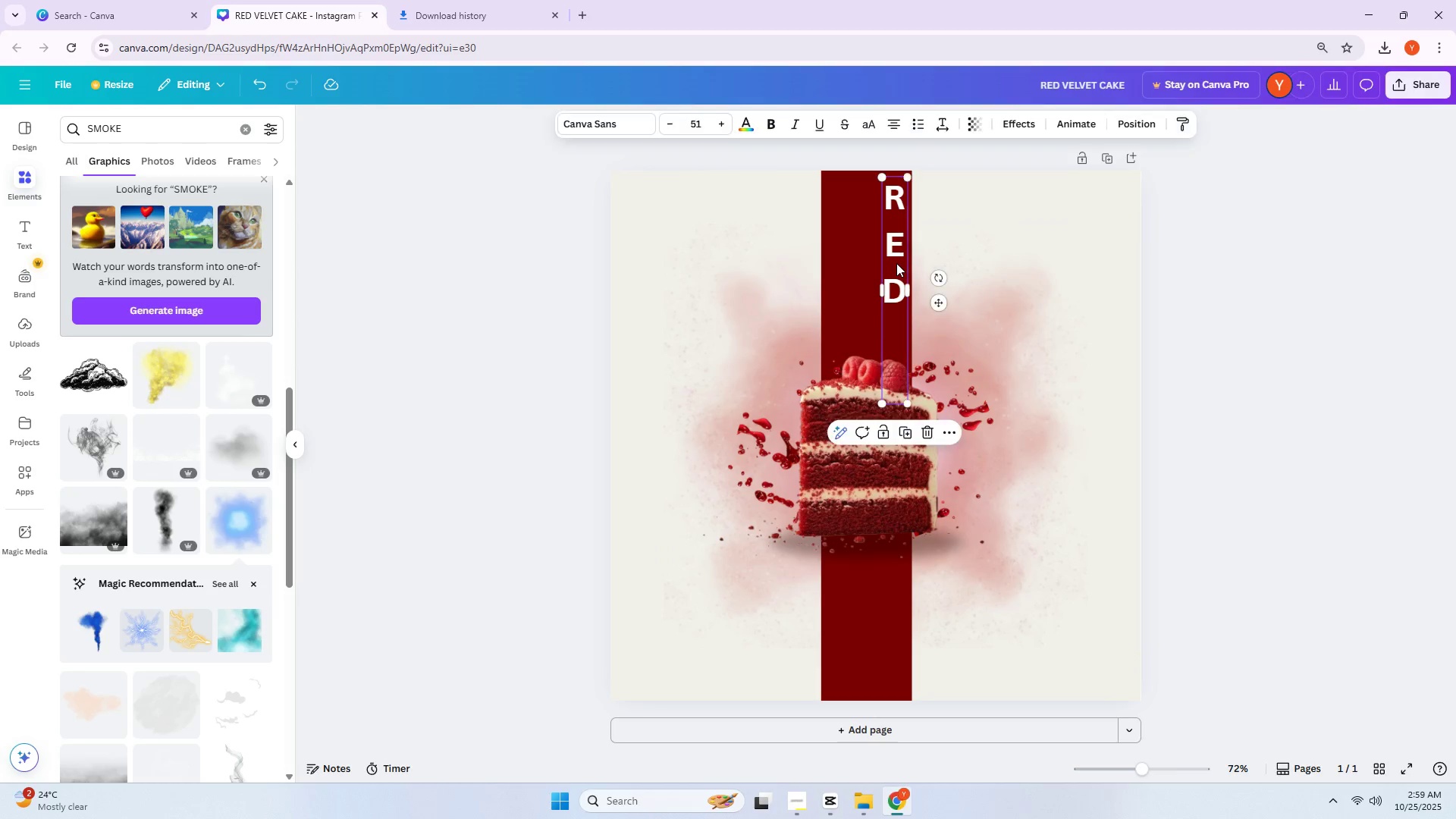 
hold_key(key=AltLeft, duration=0.96)
left_click_drag(start_coordinate=[896, 263], to_coordinate=[937, 264])
 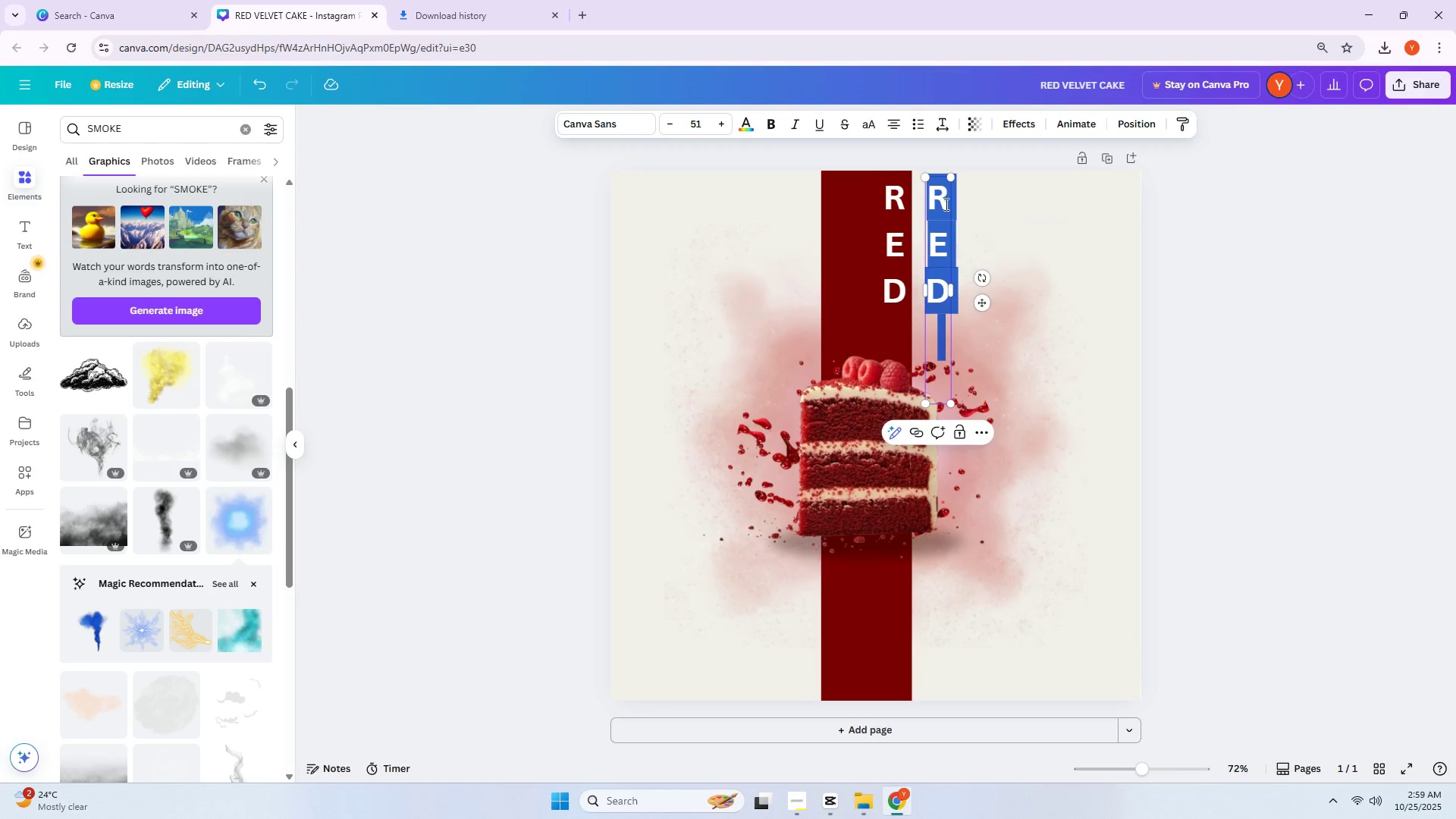 
double_click([945, 202])
 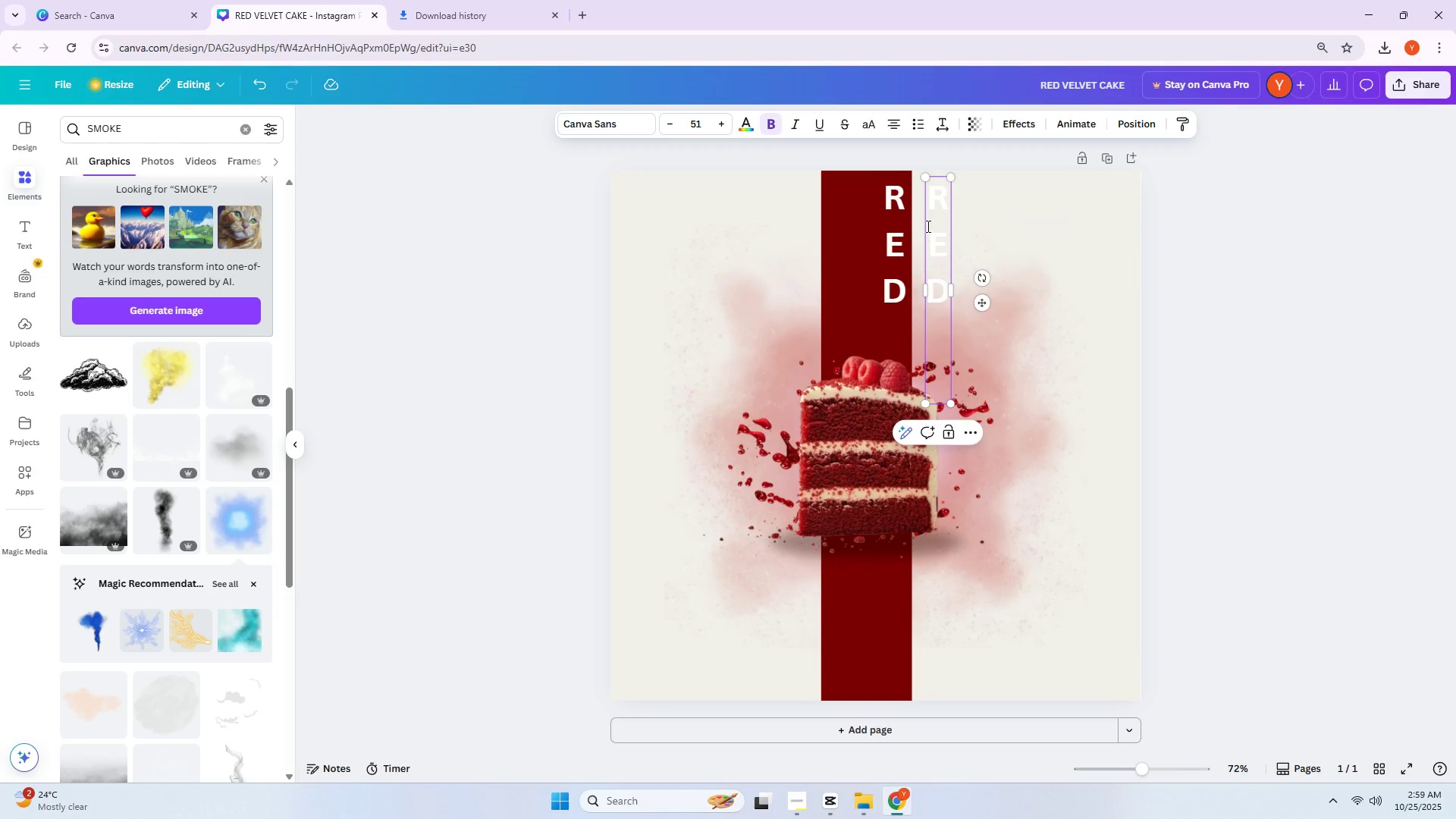 
key(Backspace)
 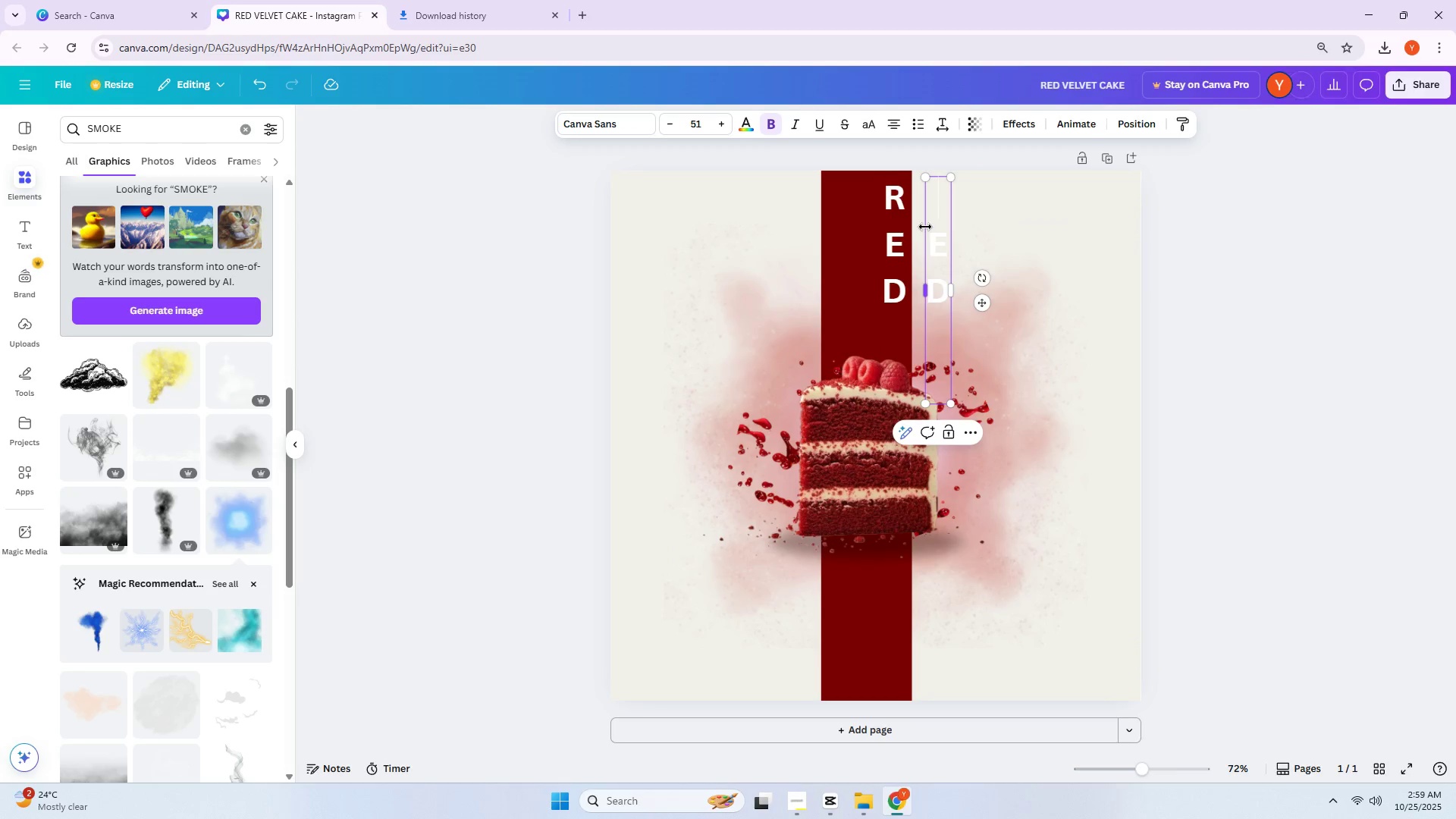 
key(V)
 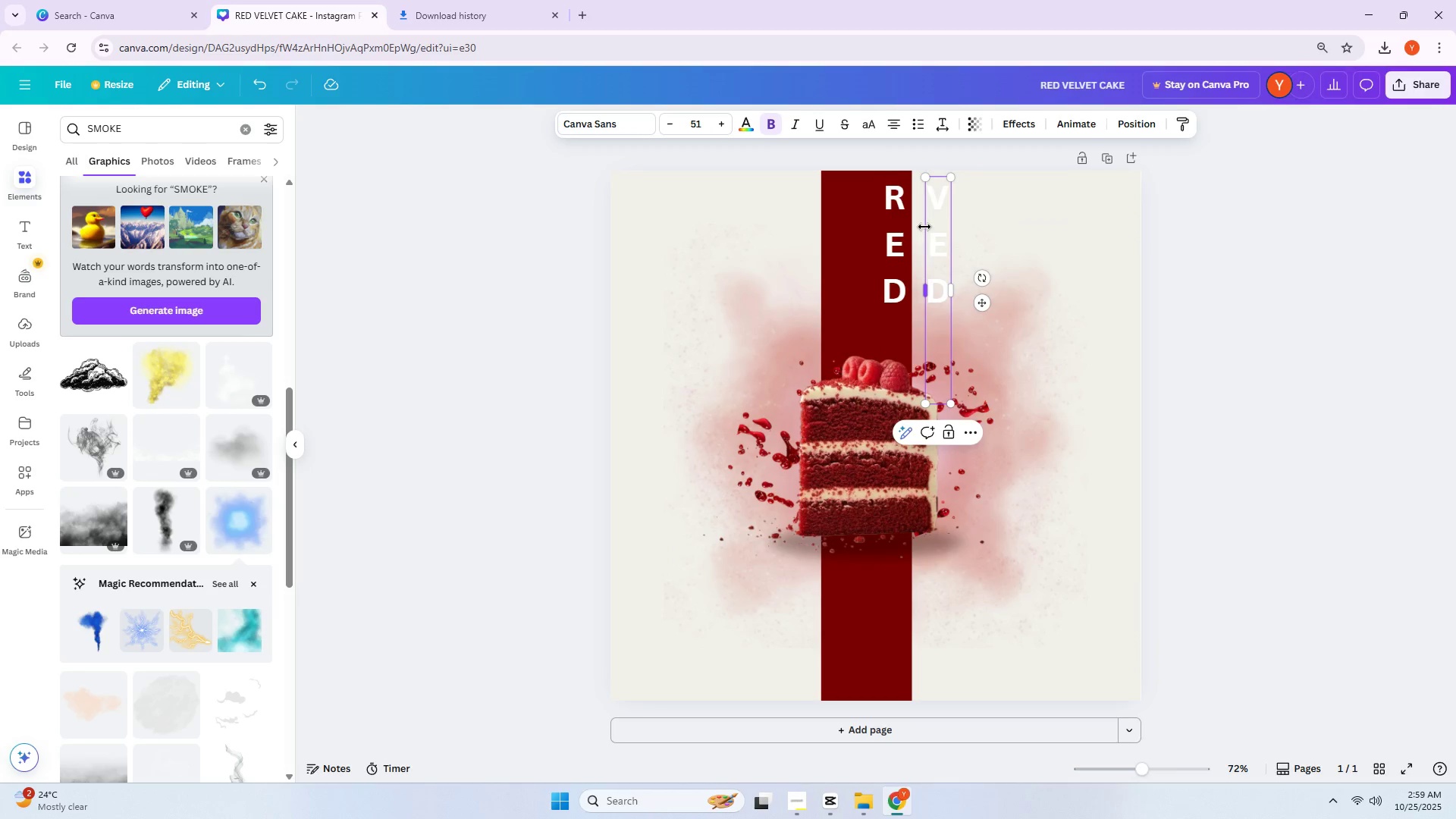 
key(Enter)
 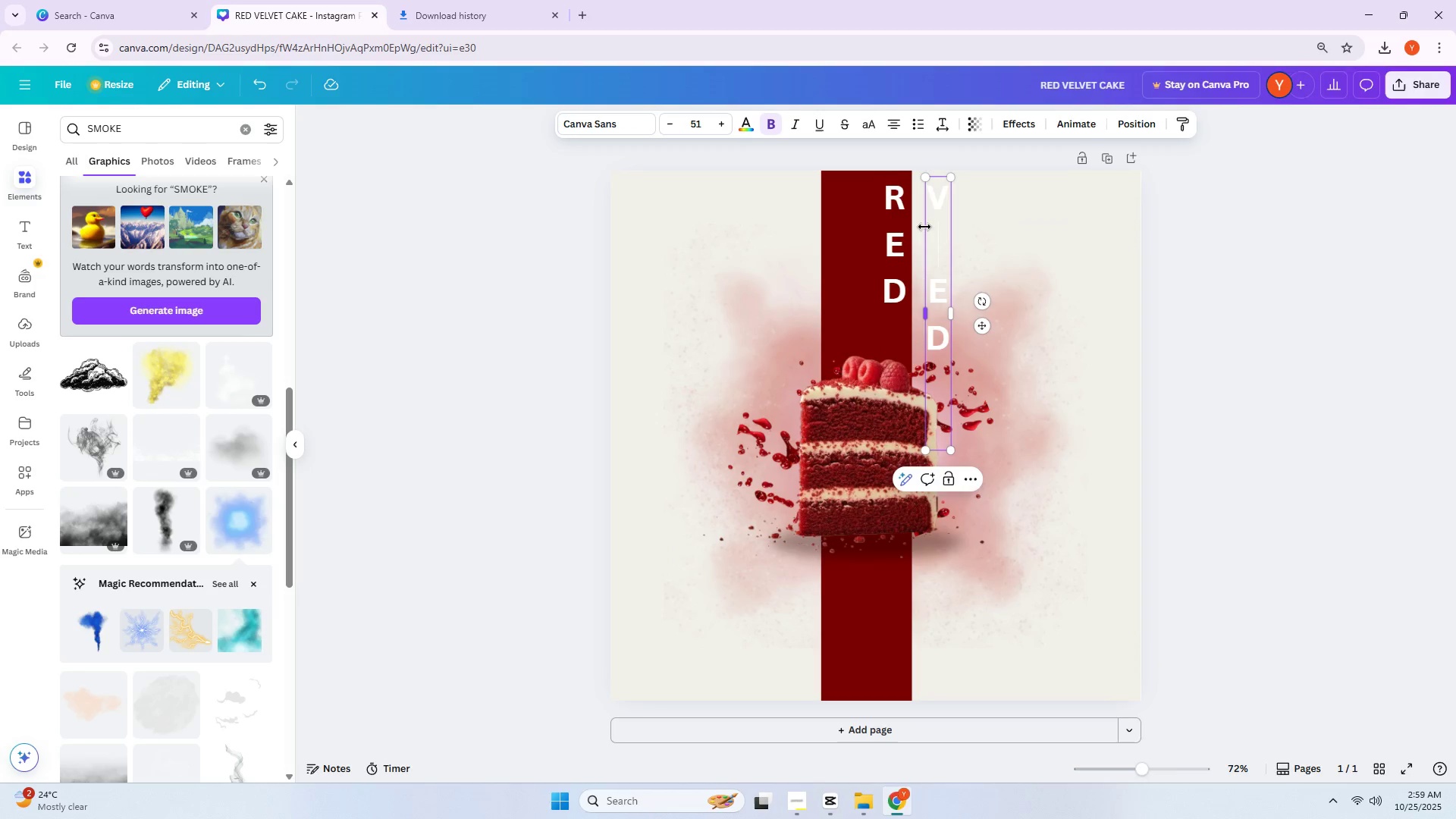 
key(Backspace)
 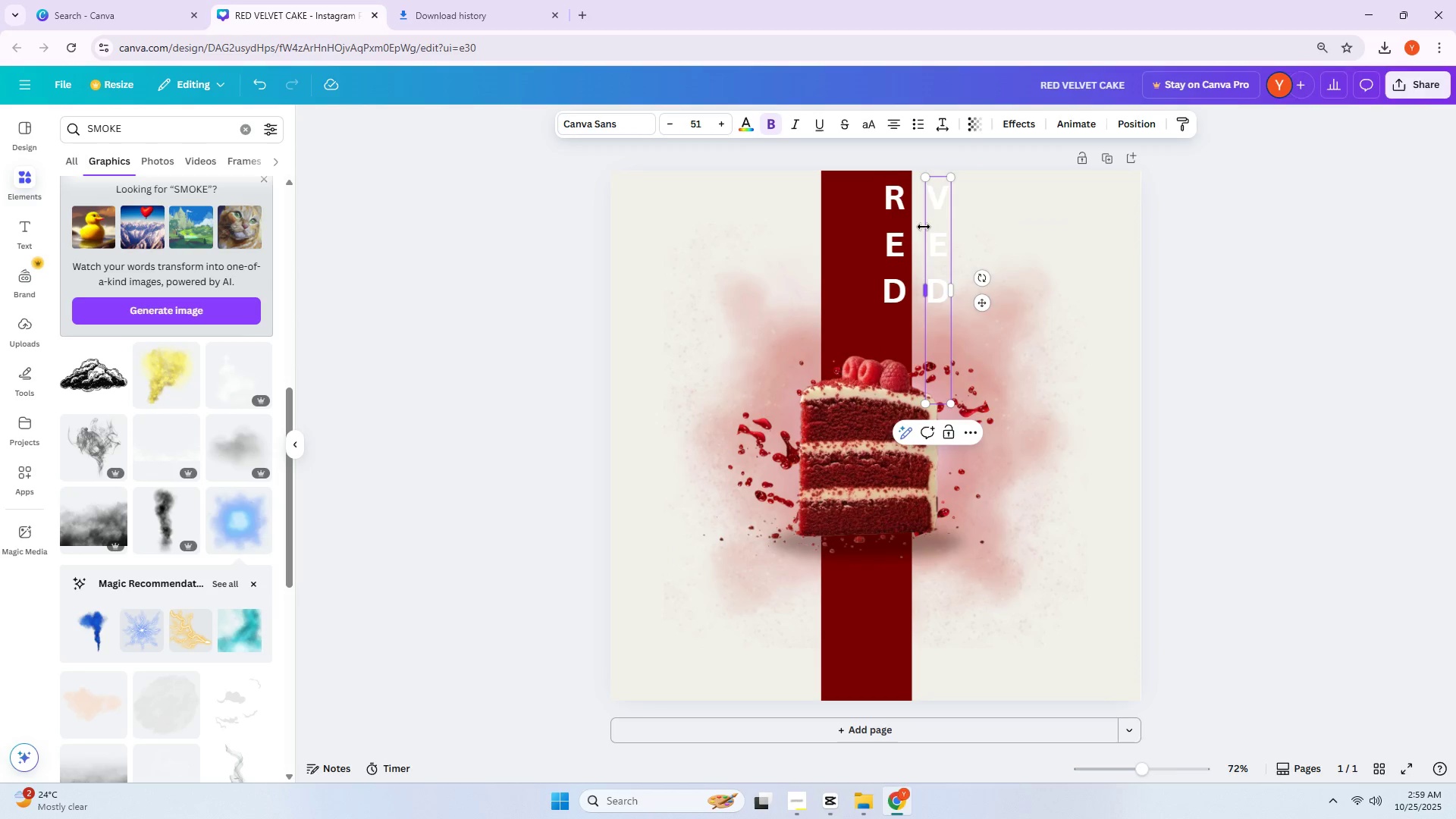 
key(ArrowDown)
 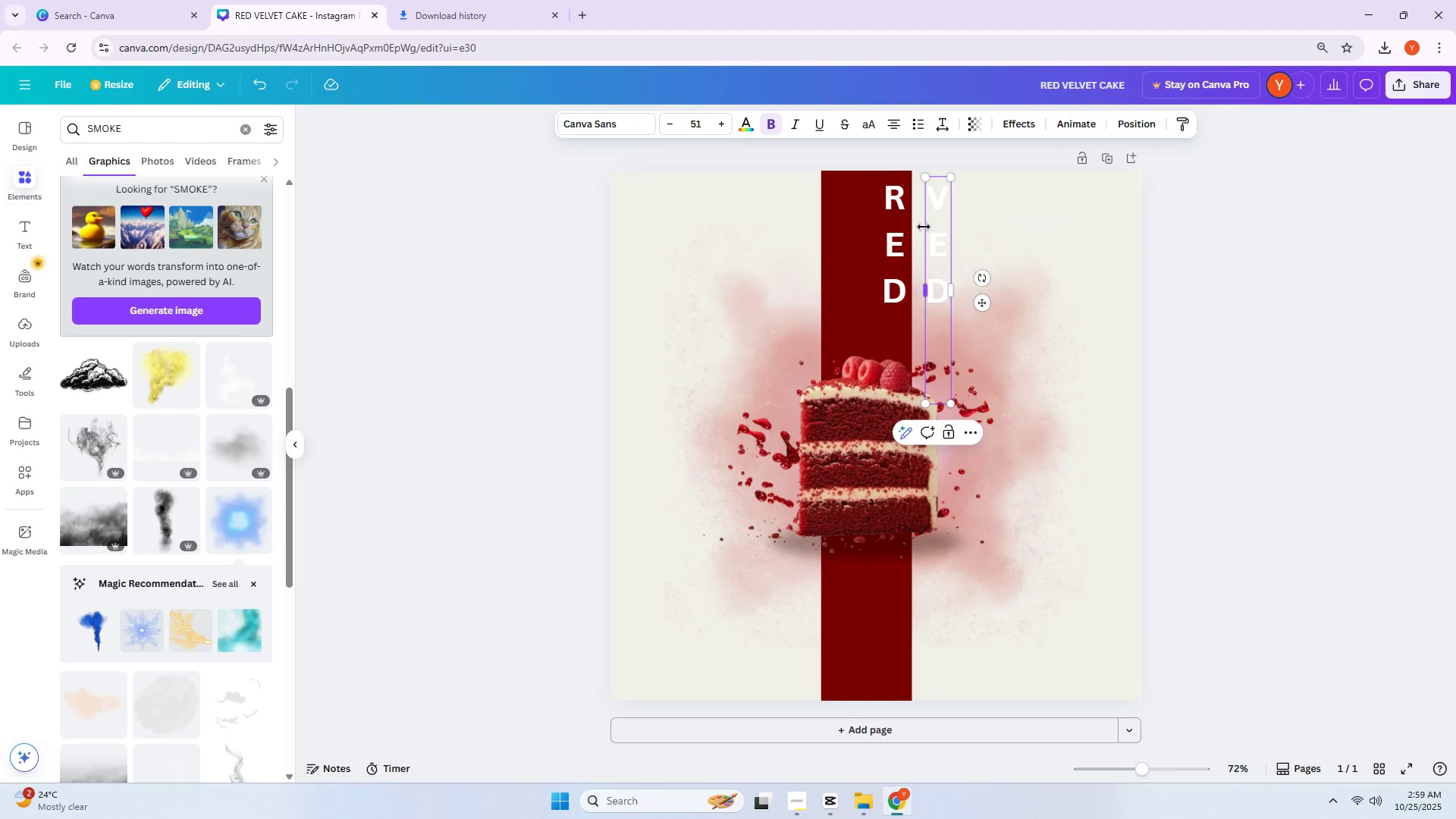 
key(ArrowDown)
 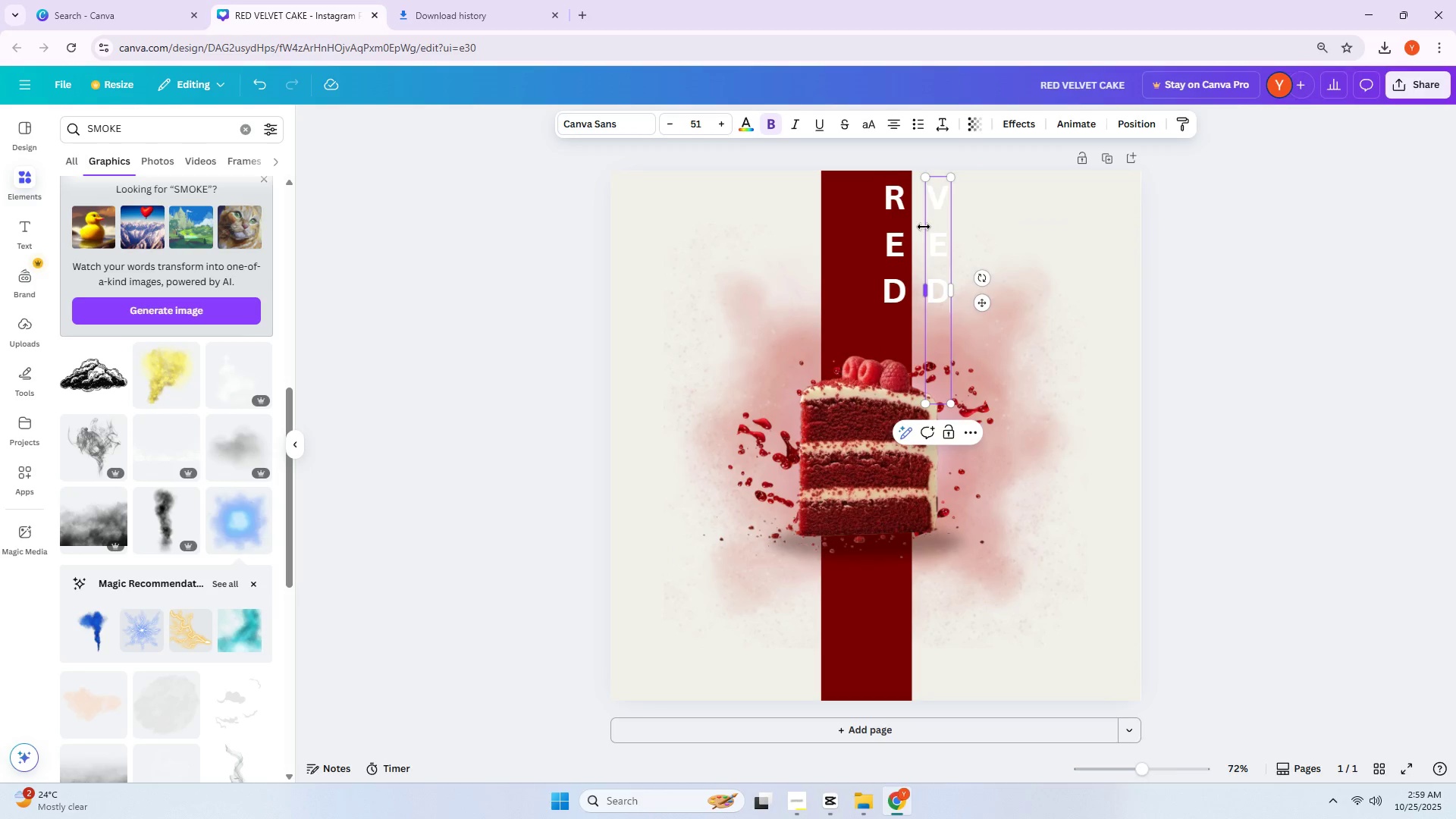 
key(Backspace)
 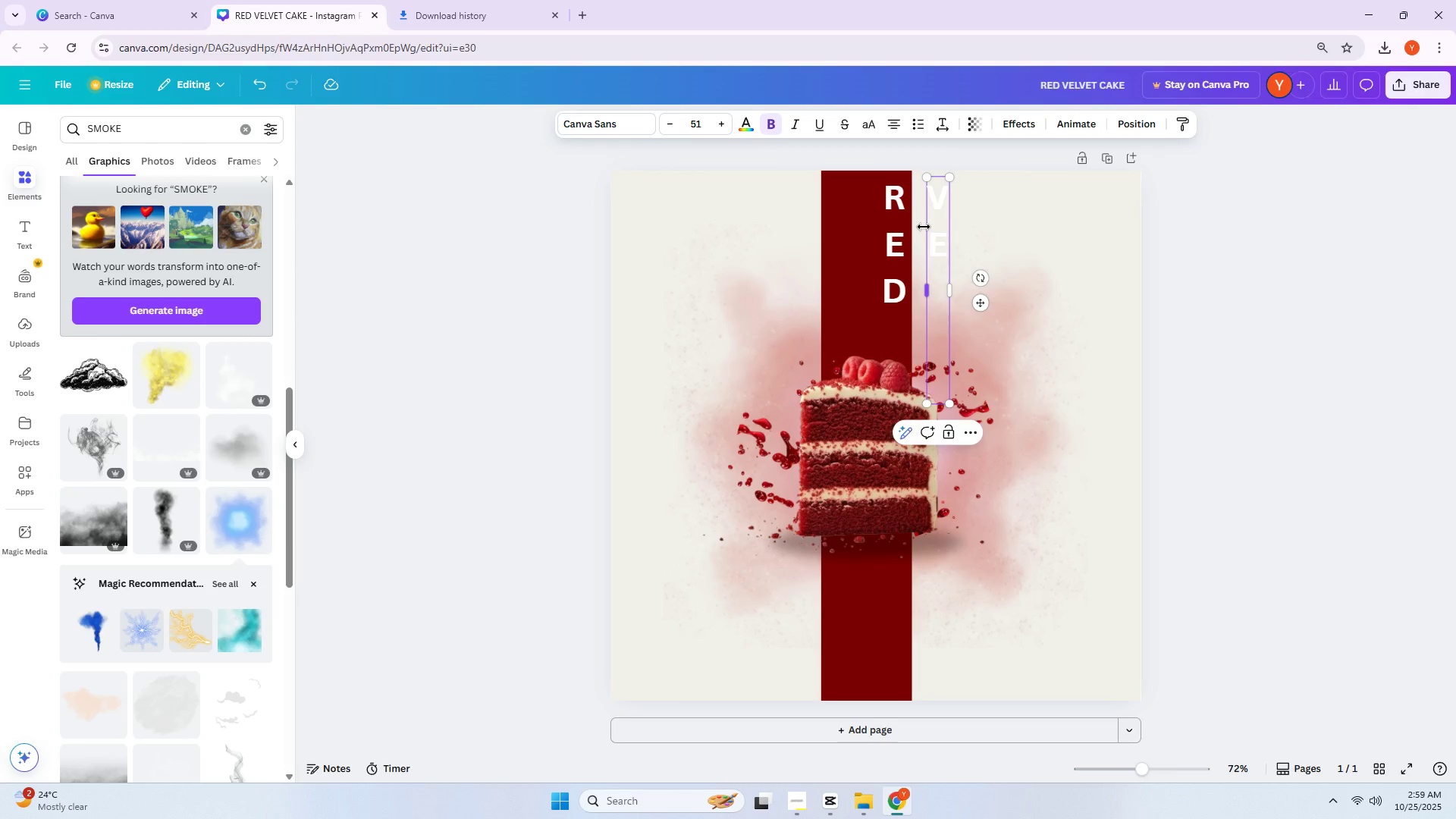 
key(L)
 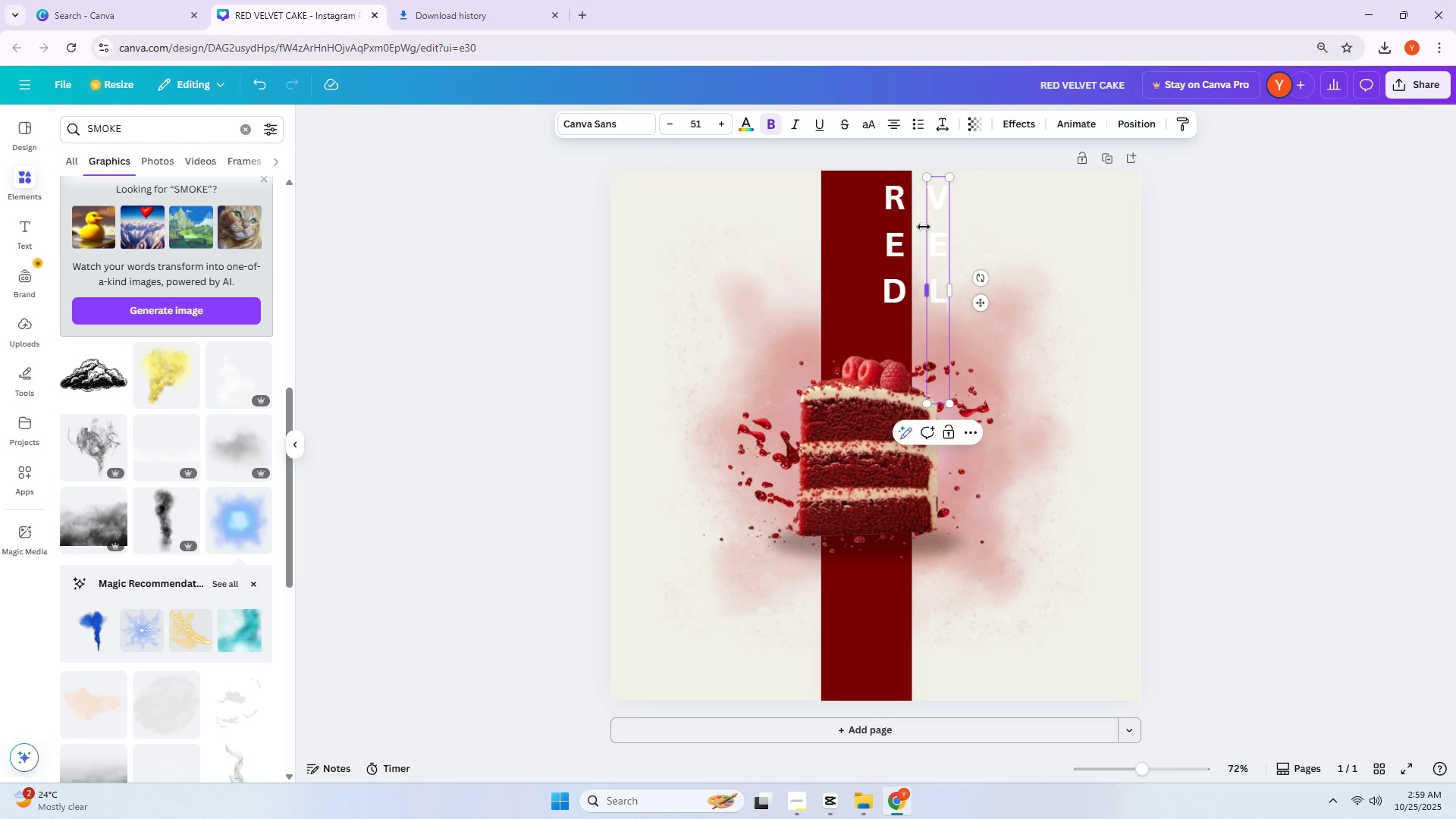 
key(Enter)
 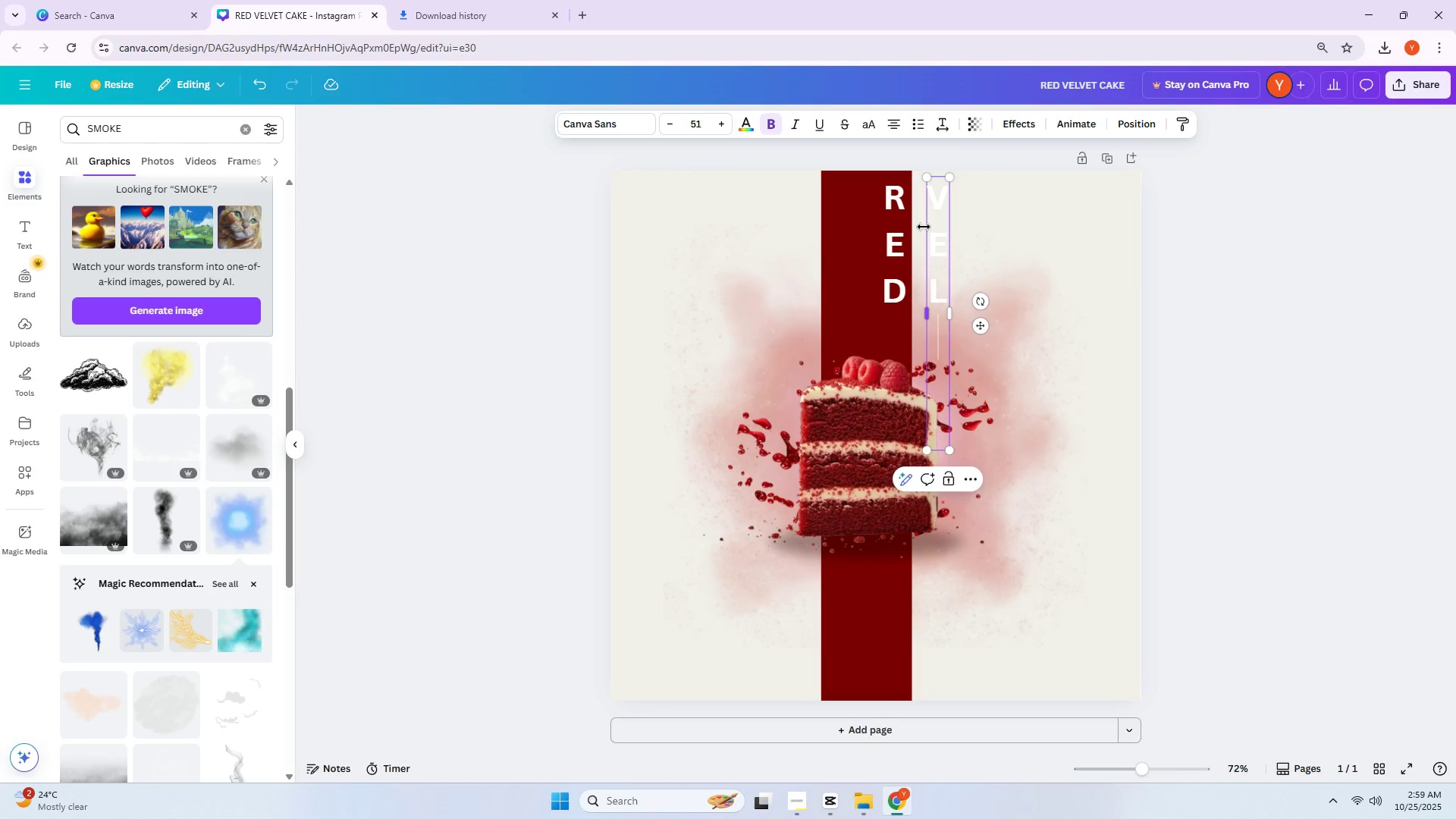 
key(V)
 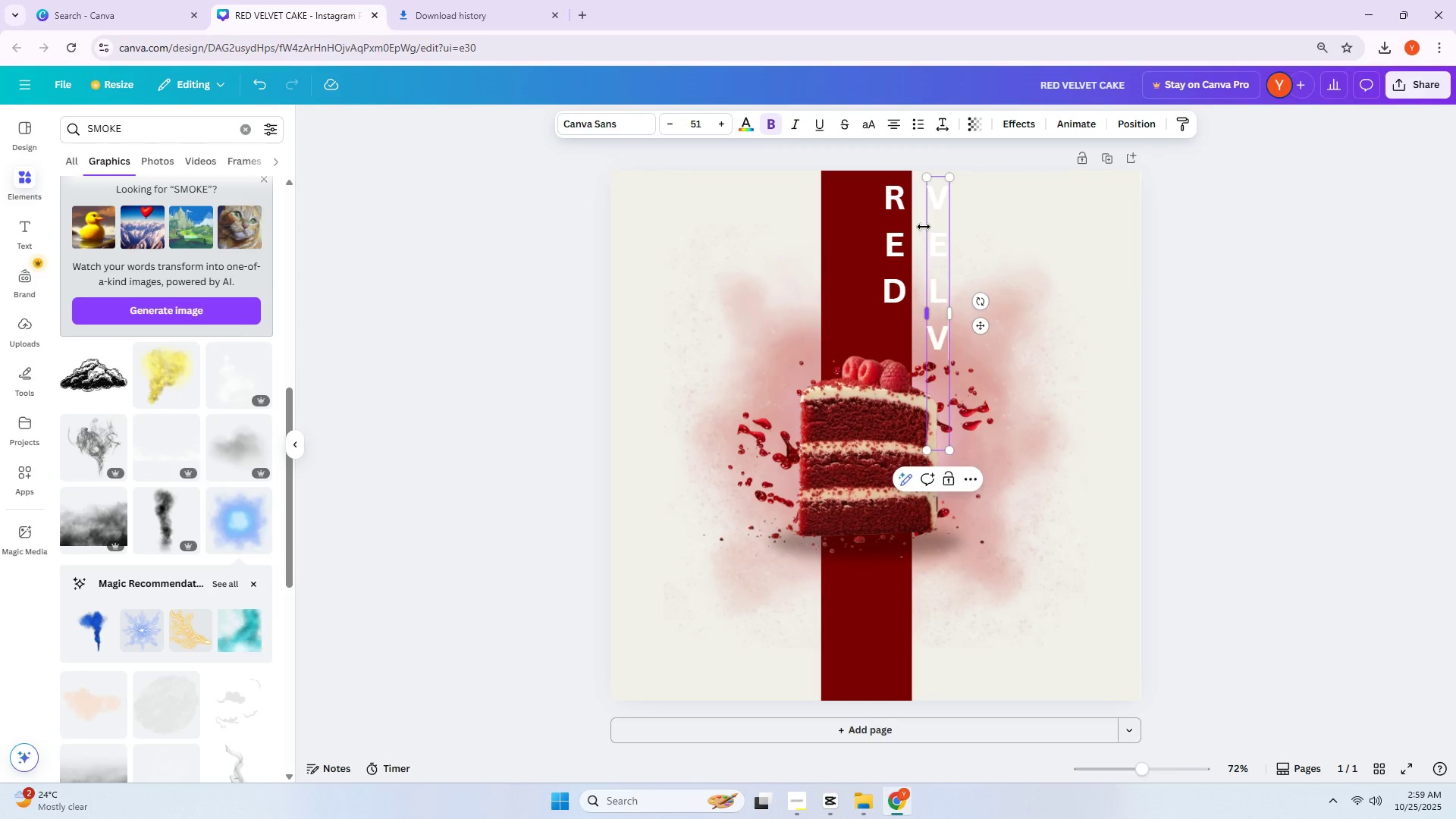 
key(Enter)
 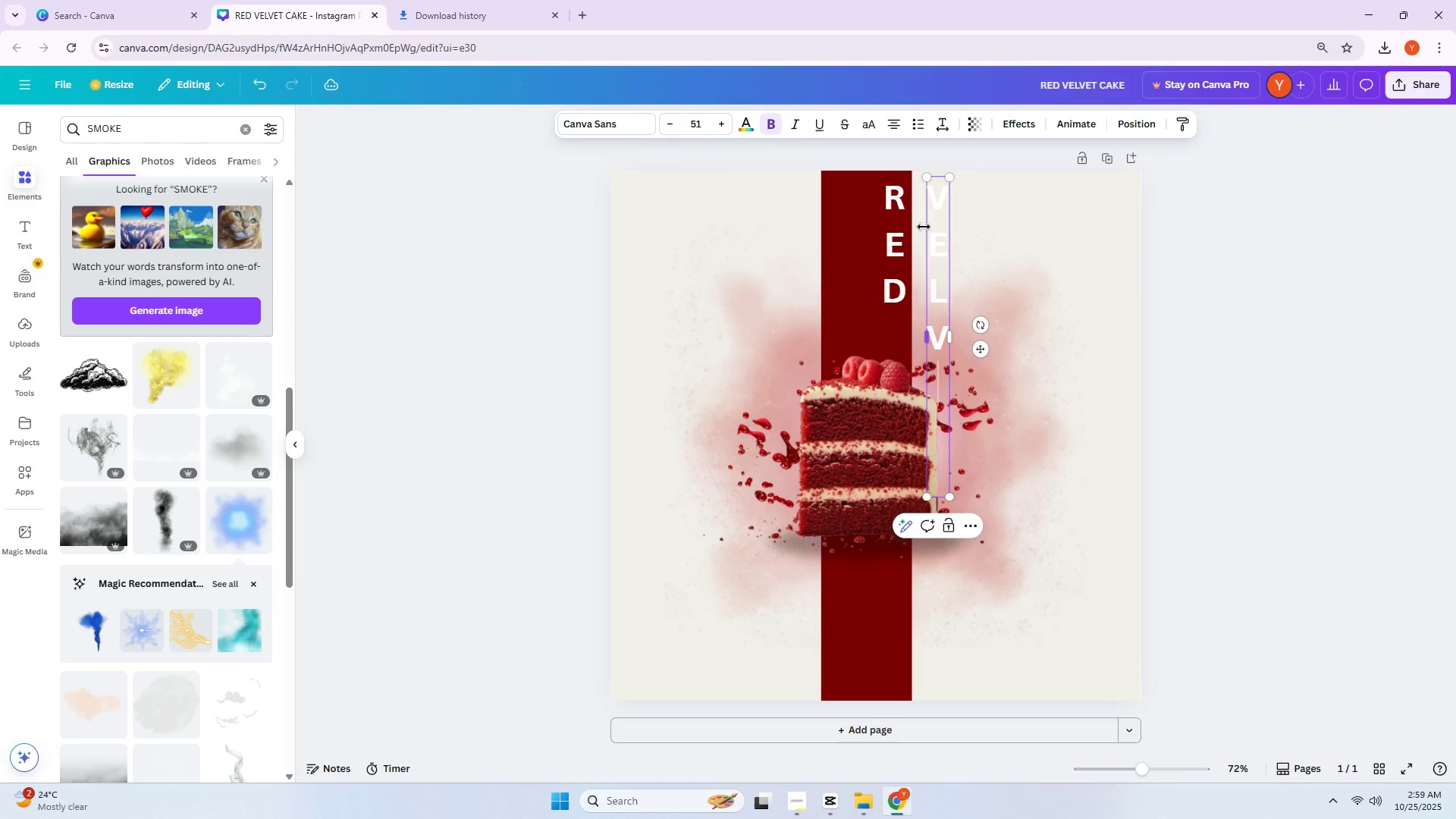 
key(E)
 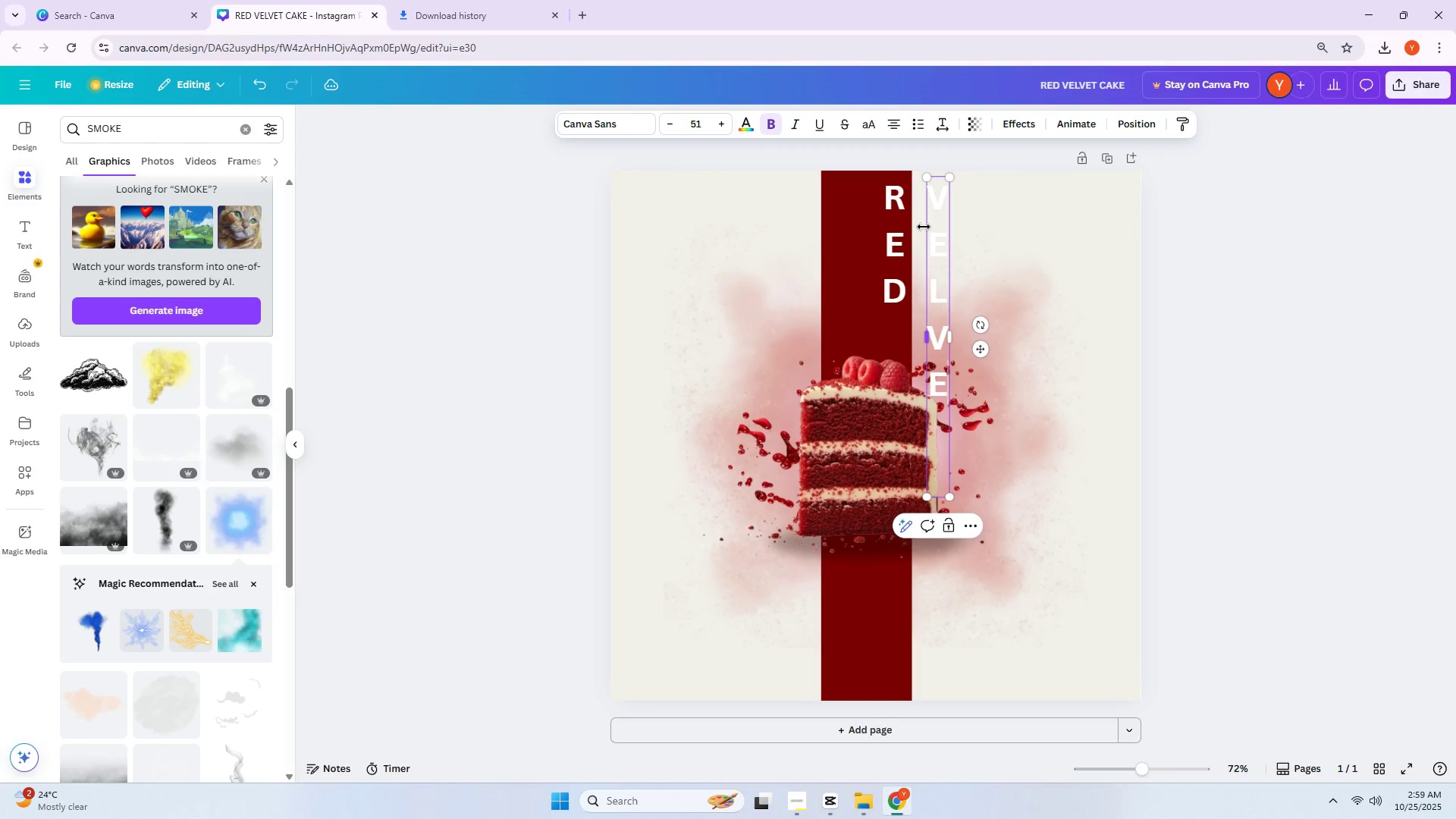 
key(Enter)
 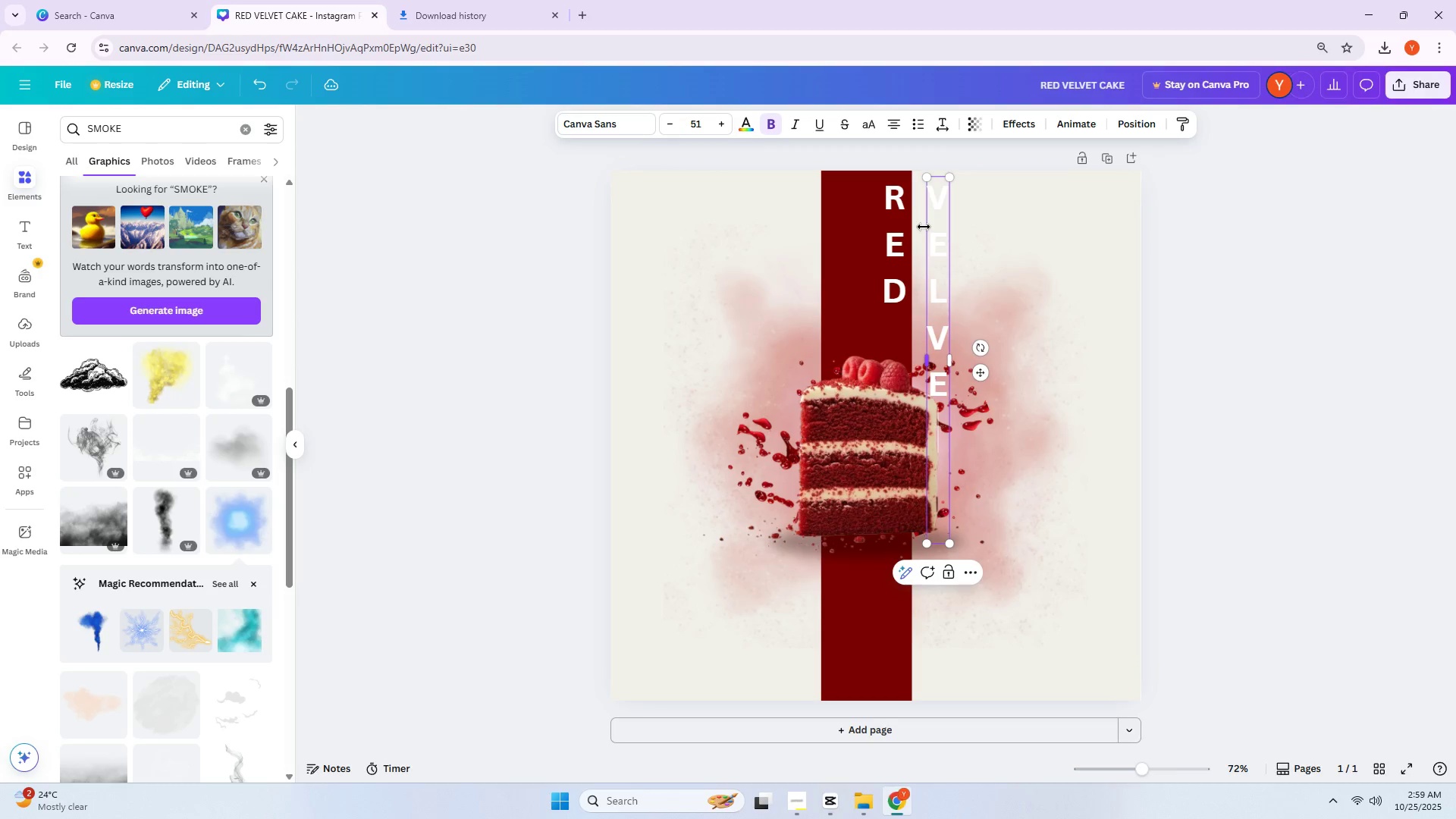 
key(T)
 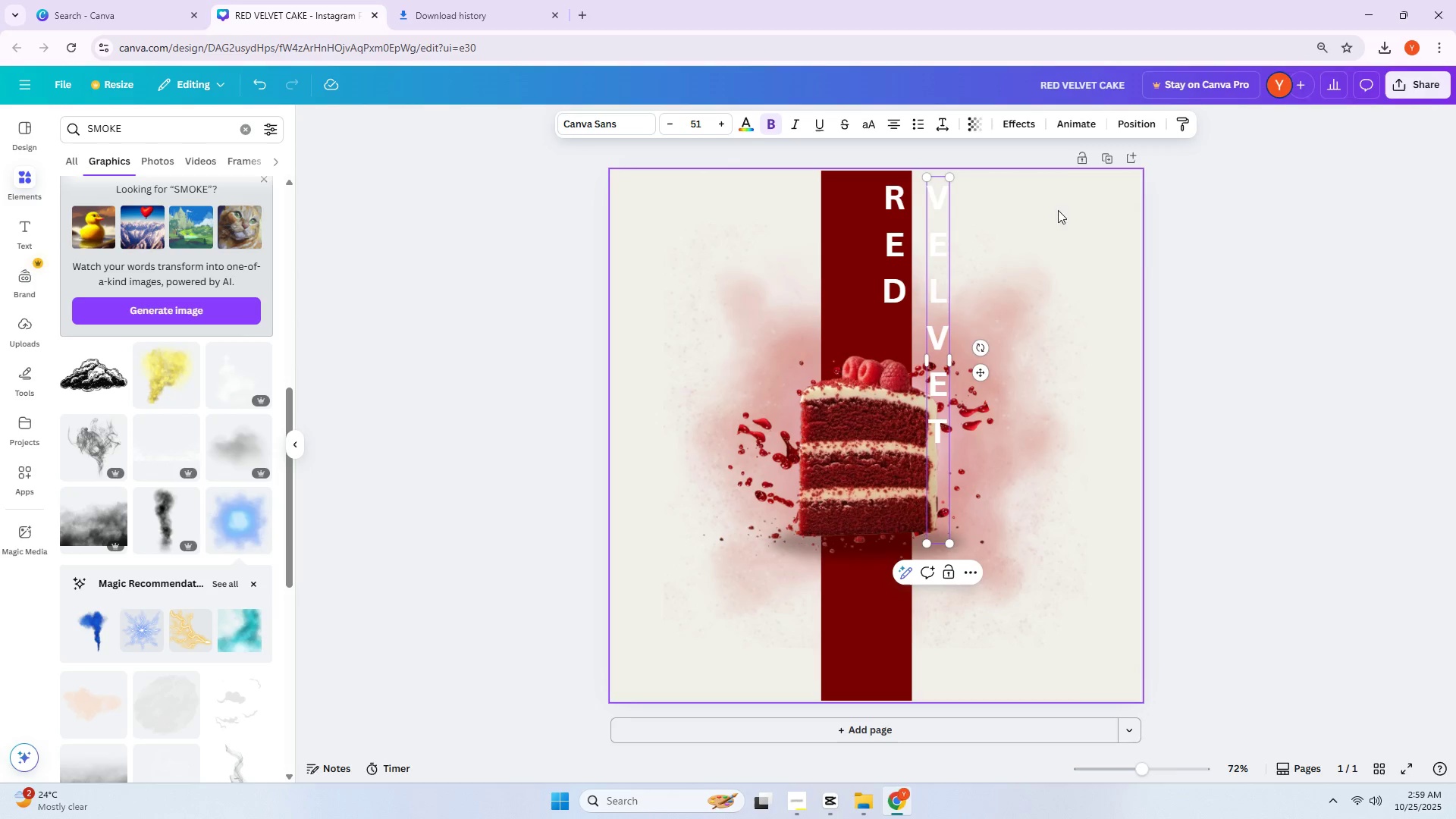 
left_click([1268, 312])
 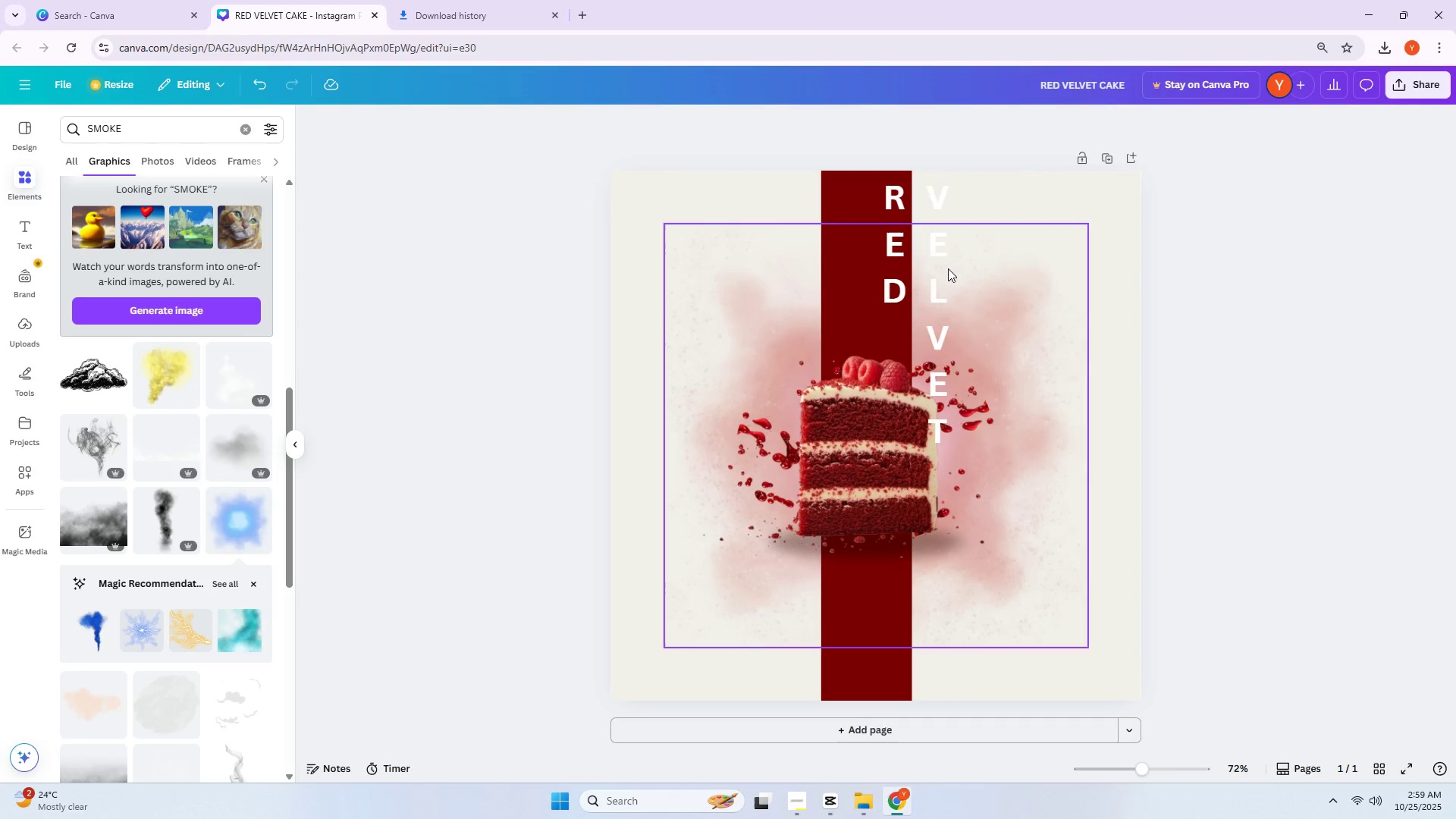 
left_click_drag(start_coordinate=[937, 266], to_coordinate=[961, 264])
 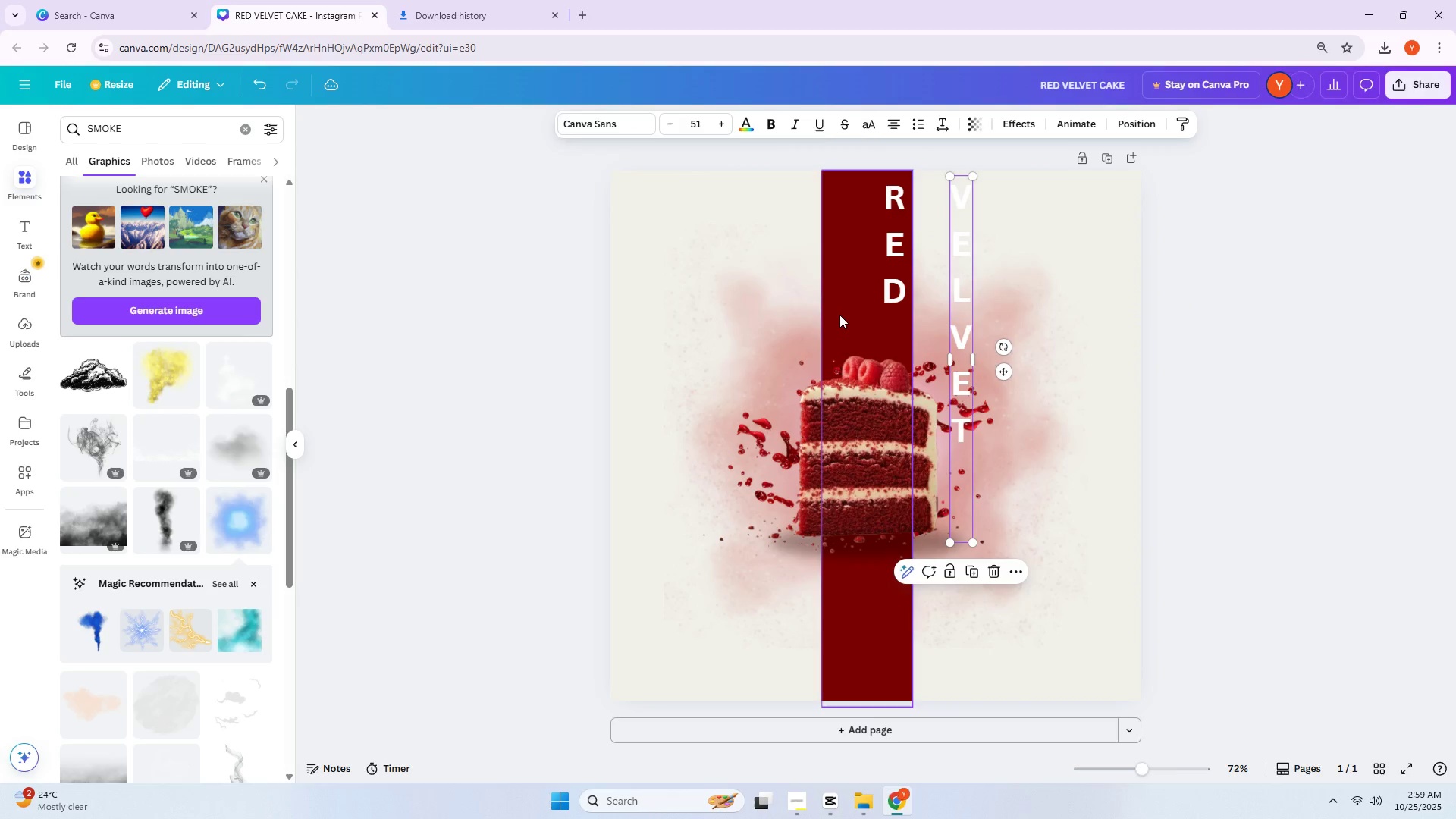 
left_click_drag(start_coordinate=[839, 315], to_coordinate=[888, 313])
 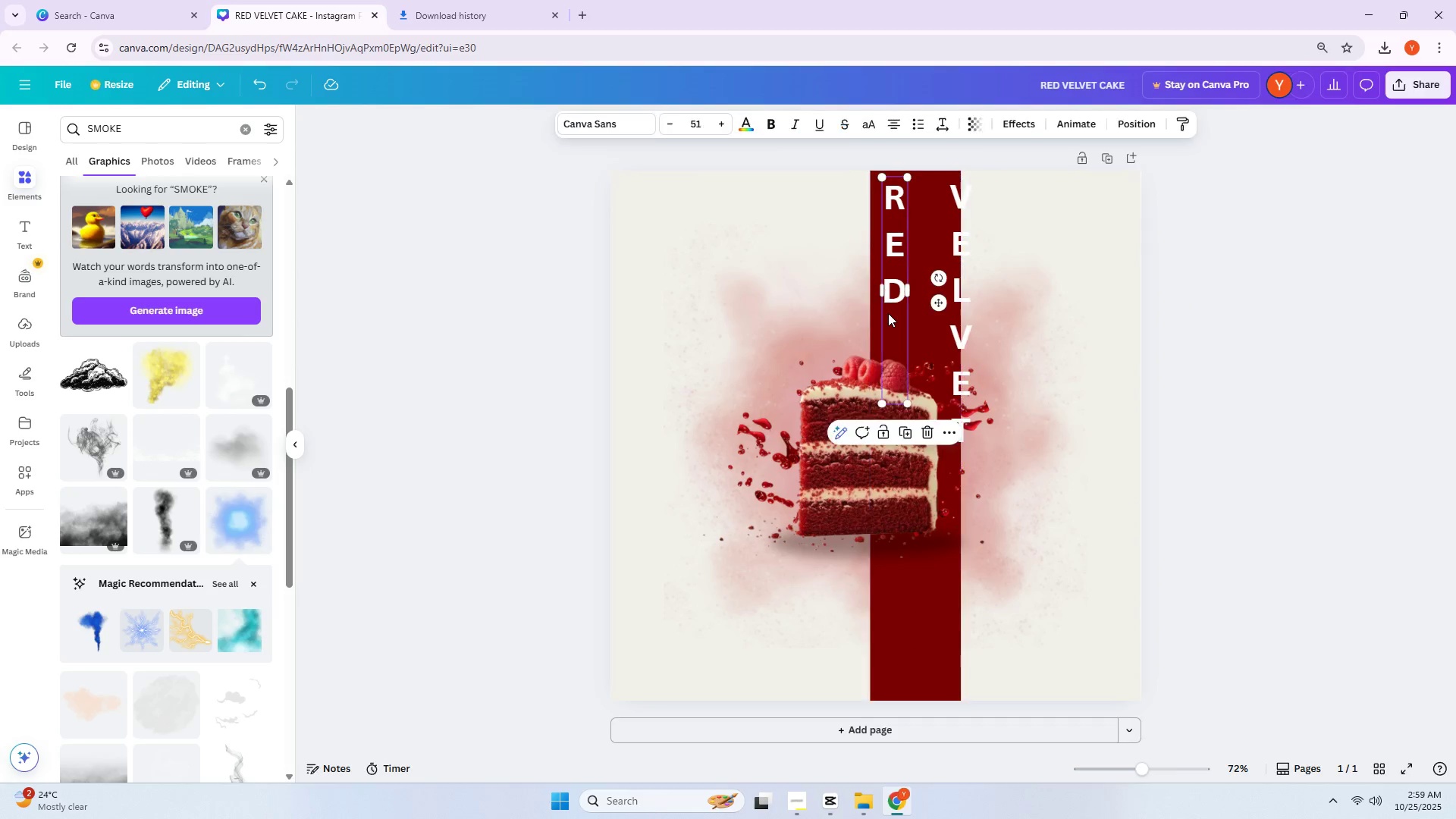 
left_click([888, 313])
 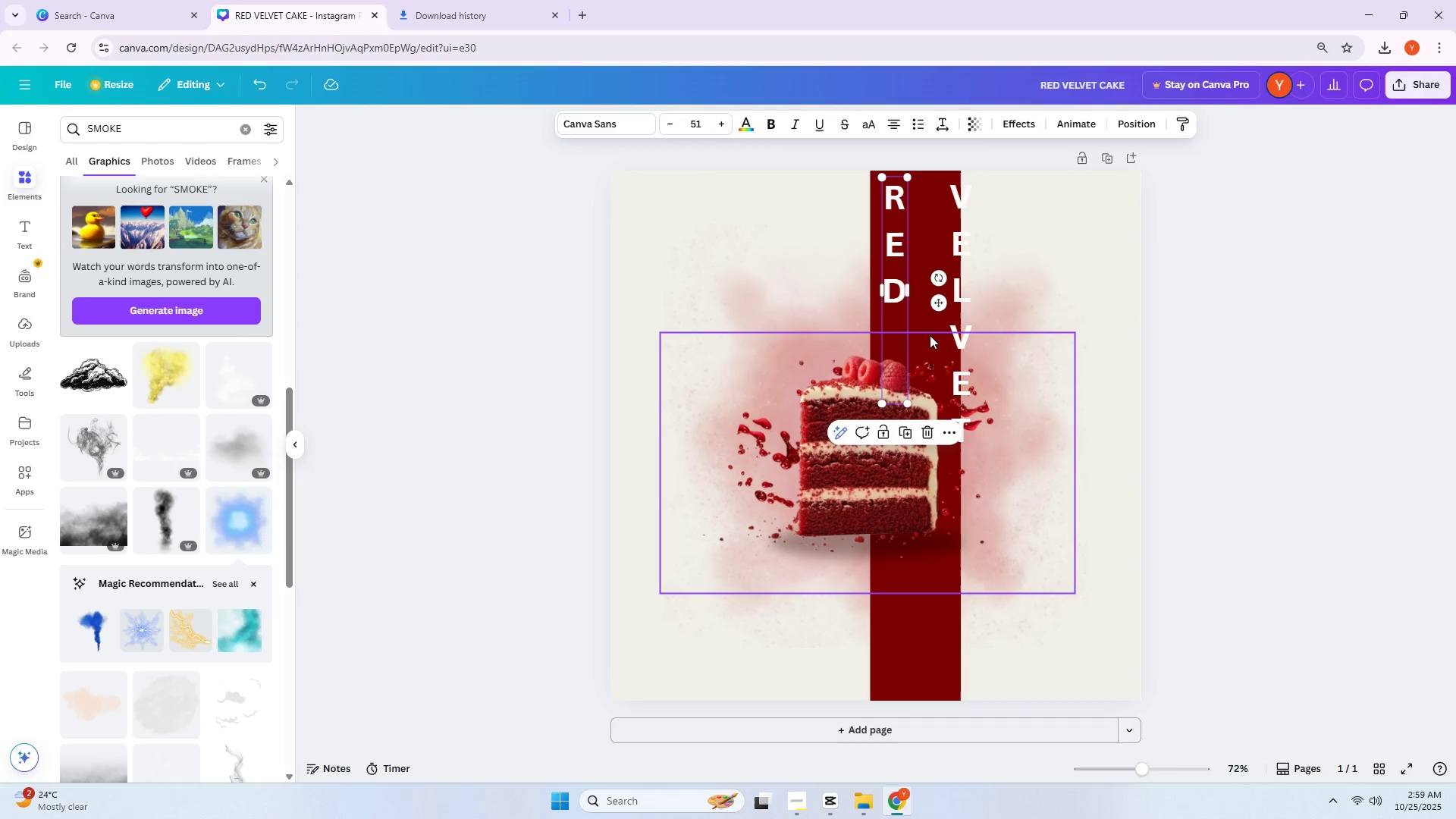 
left_click_drag(start_coordinate=[932, 335], to_coordinate=[881, 336])
 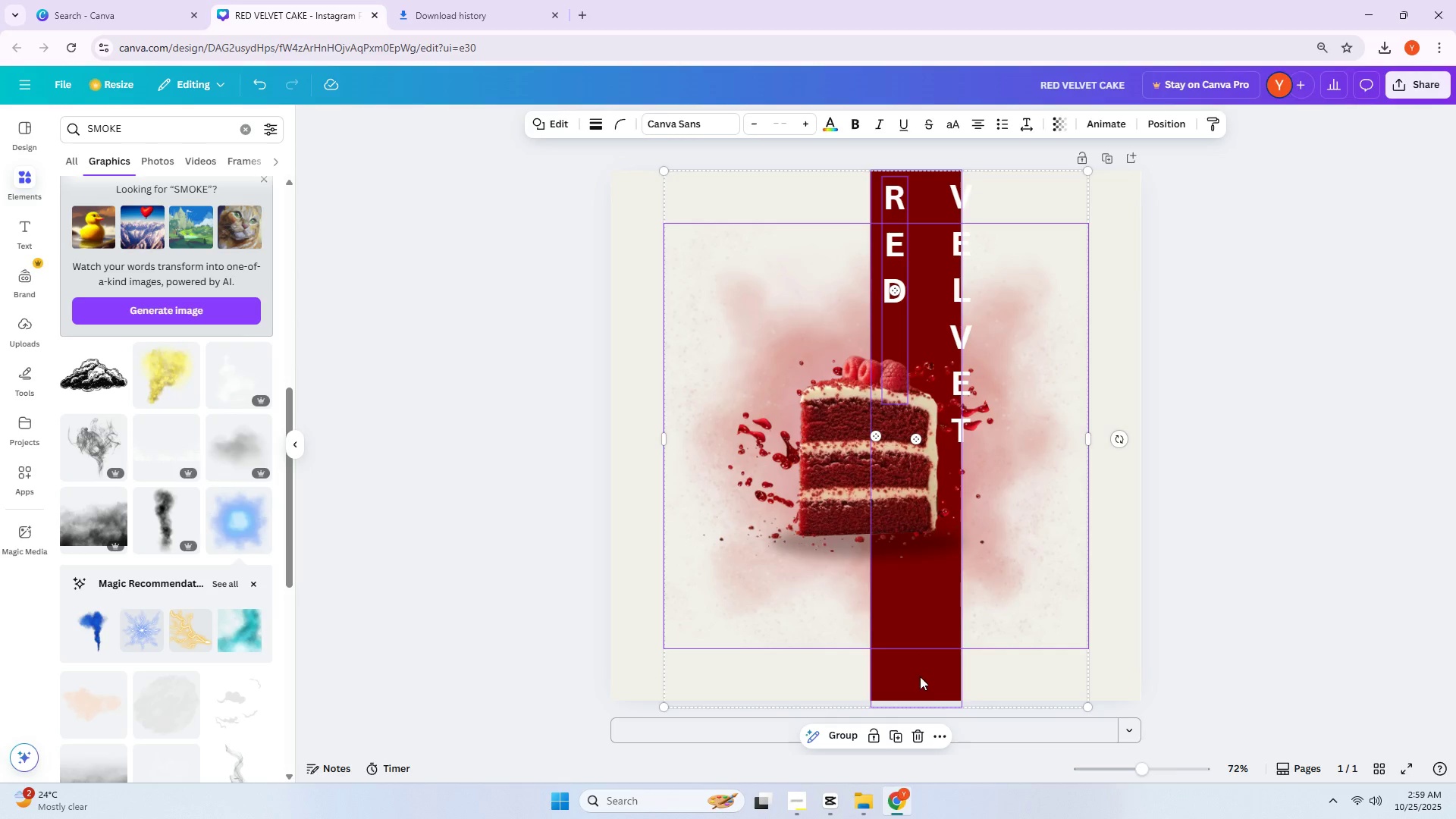 
left_click_drag(start_coordinate=[913, 679], to_coordinate=[752, 679])
 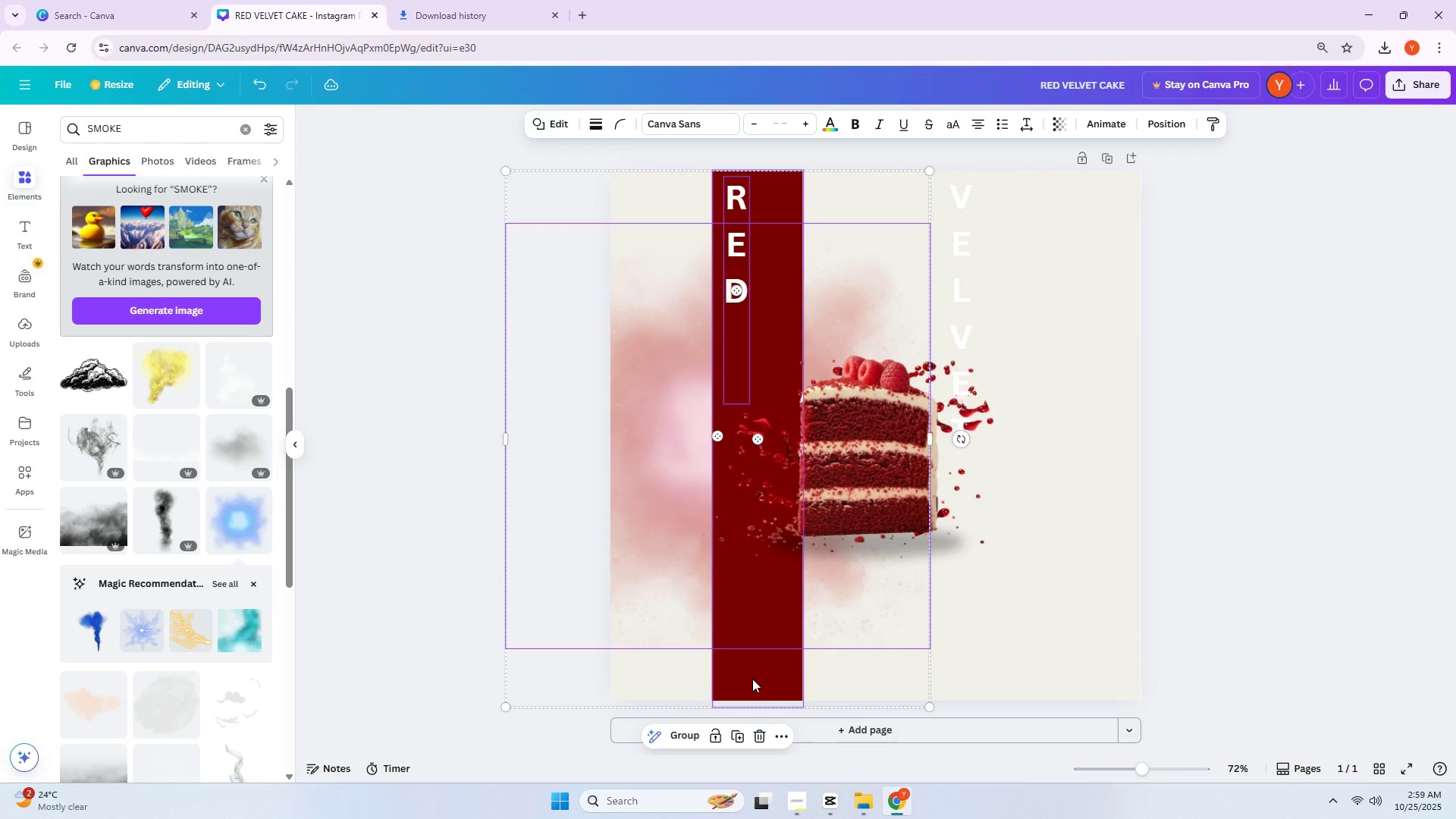 
key(Control+ControlLeft)
 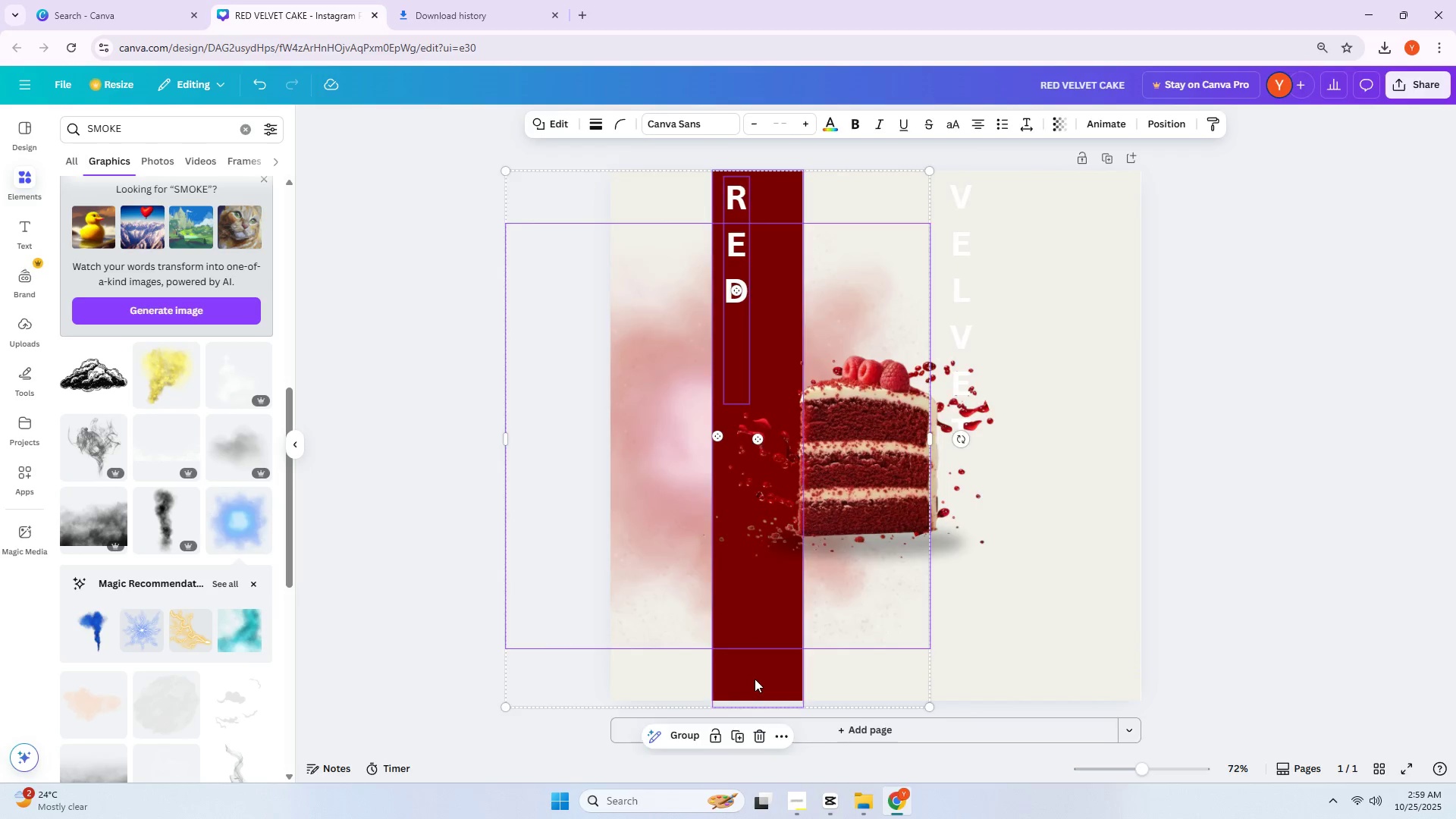 
key(Control+Z)
 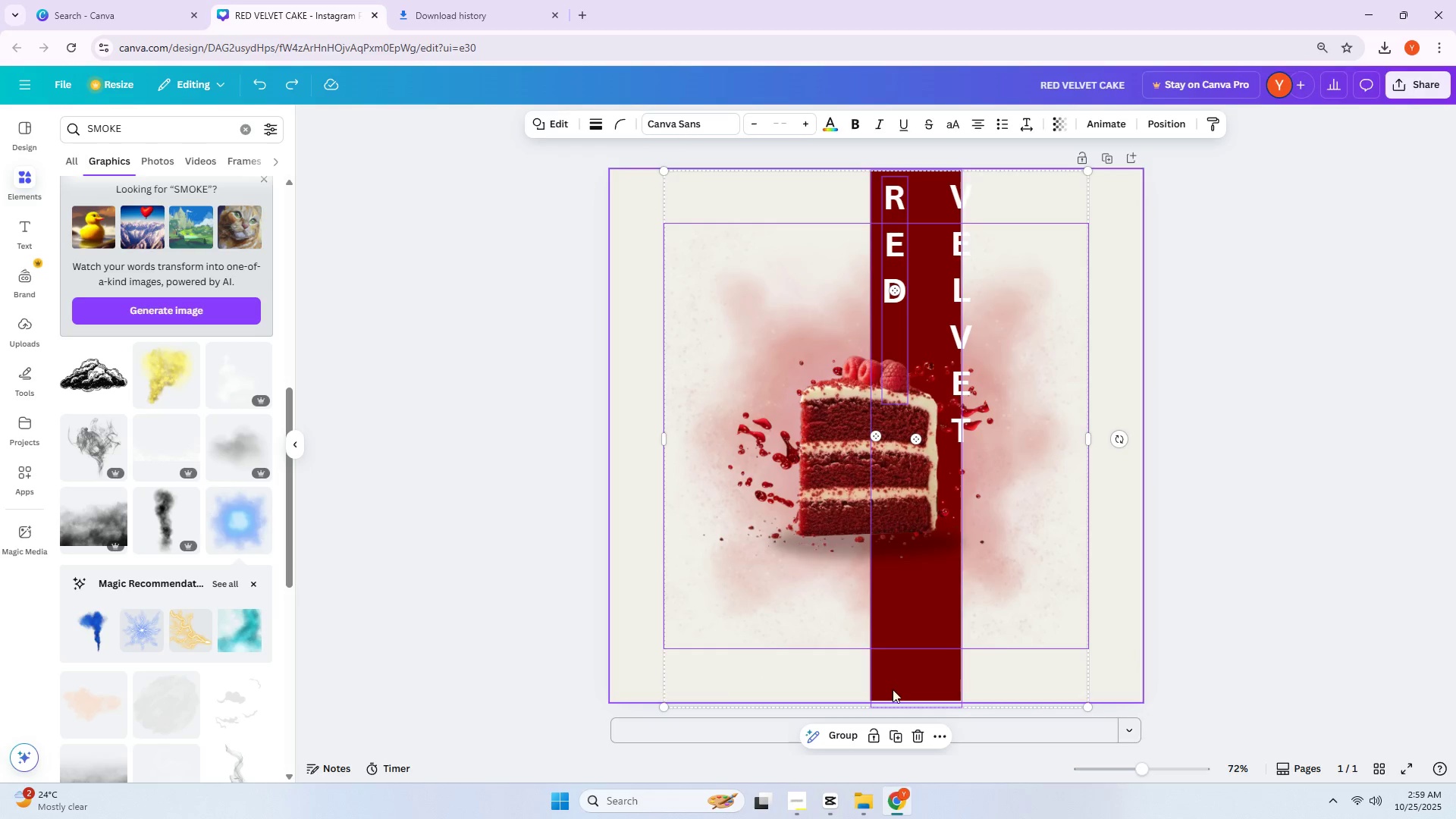 
left_click([906, 690])
 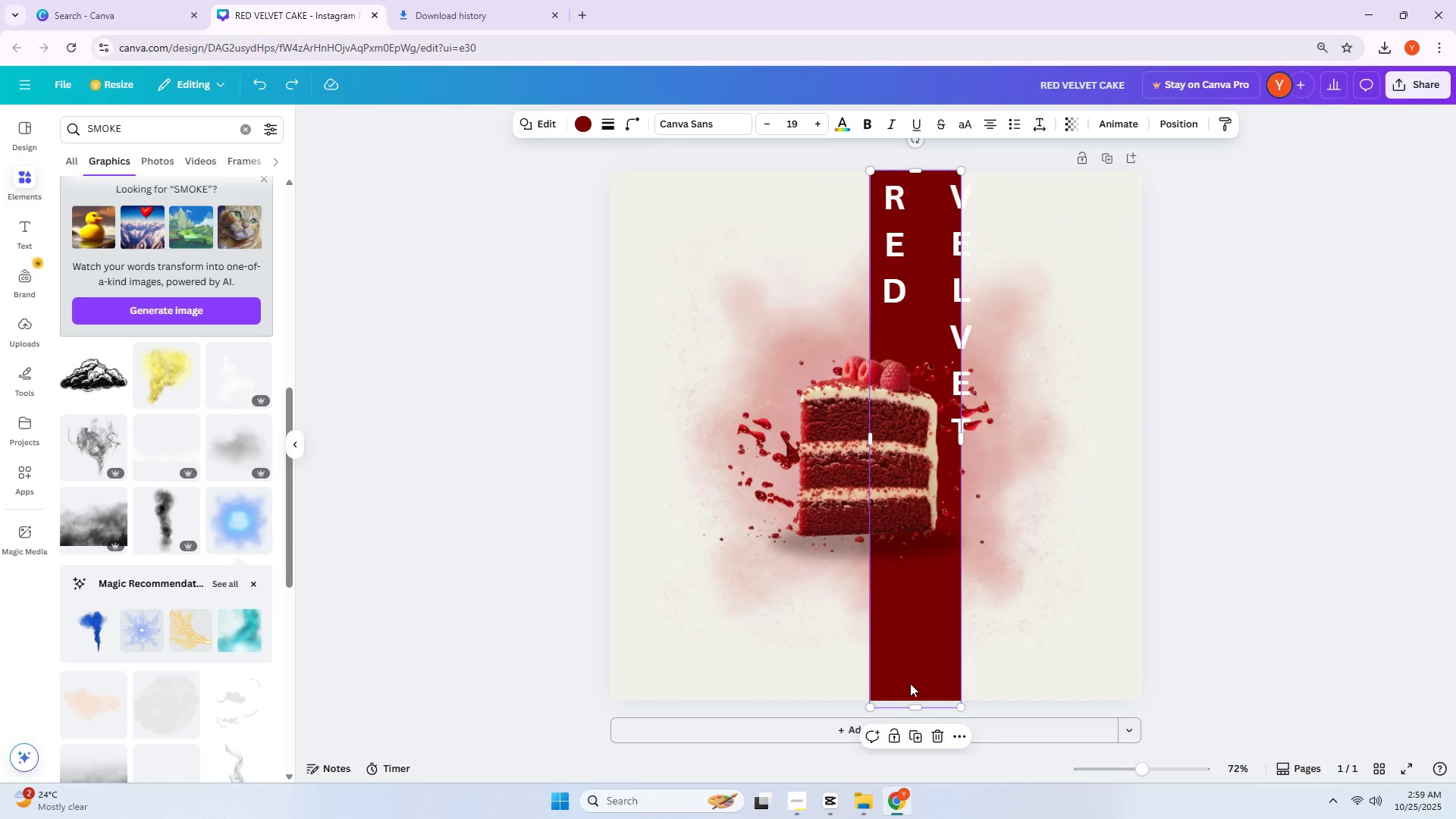 
left_click_drag(start_coordinate=[902, 667], to_coordinate=[646, 664])
 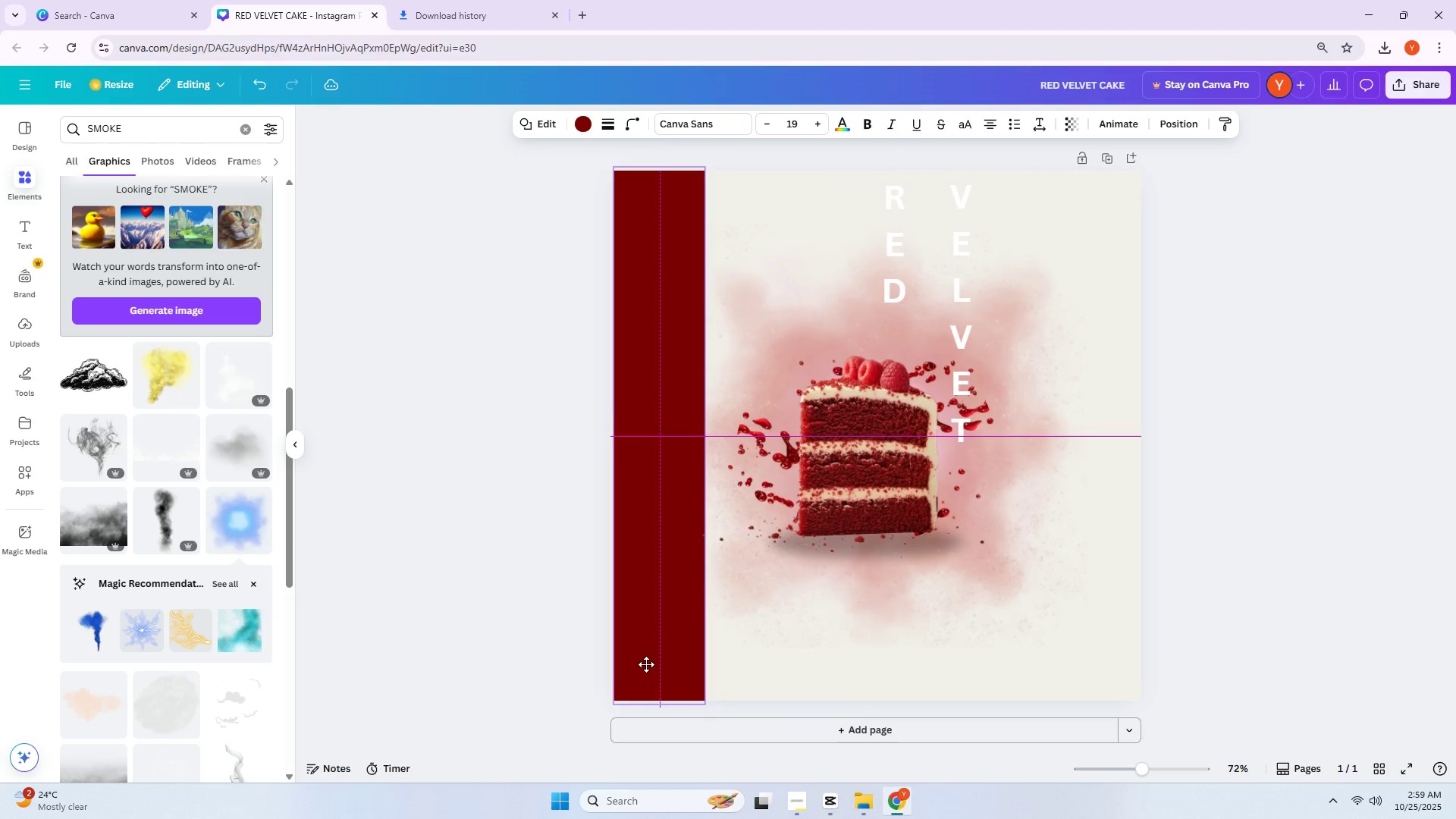 
left_click([646, 664])
 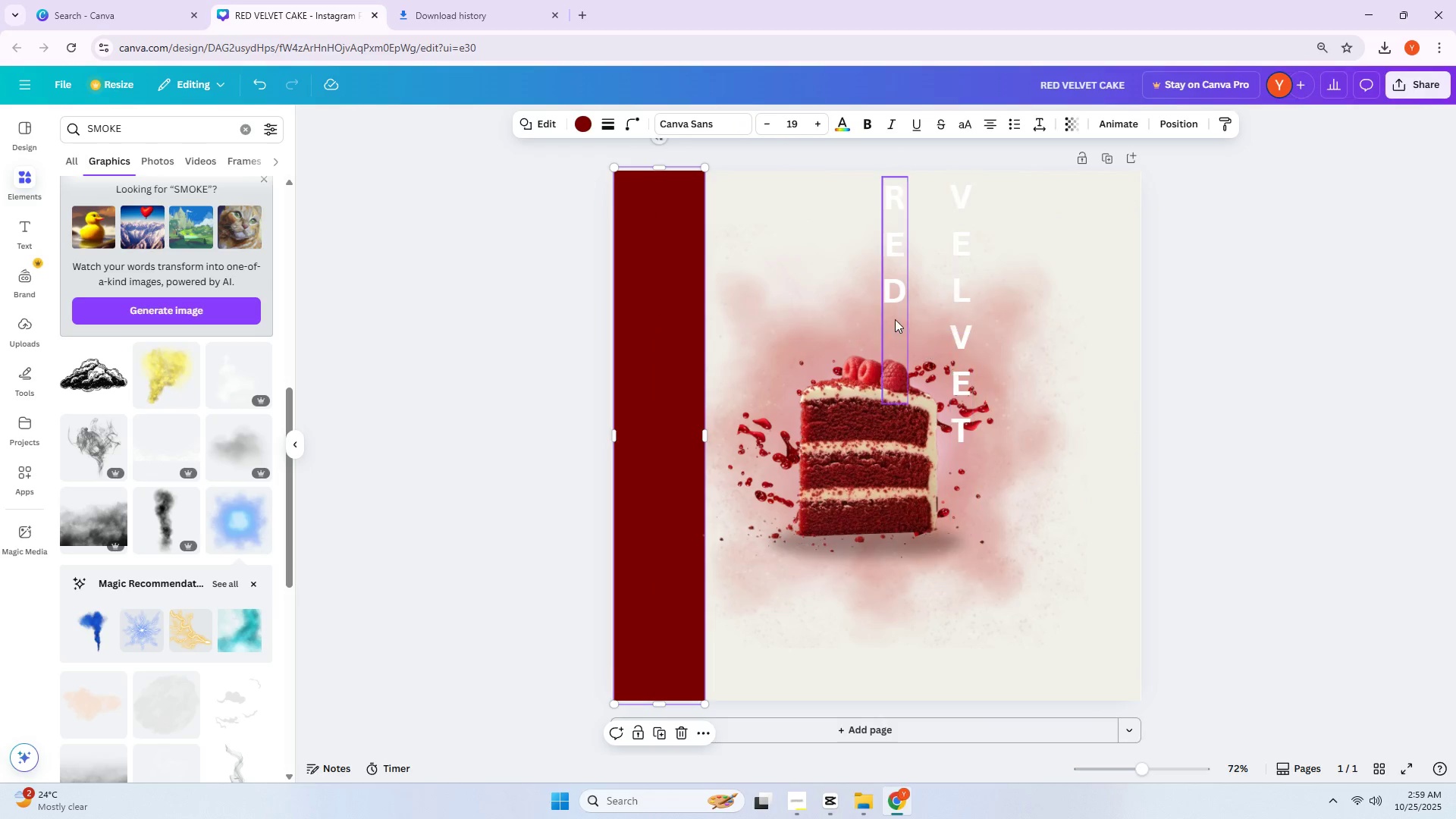 
left_click_drag(start_coordinate=[895, 276], to_coordinate=[685, 281])
 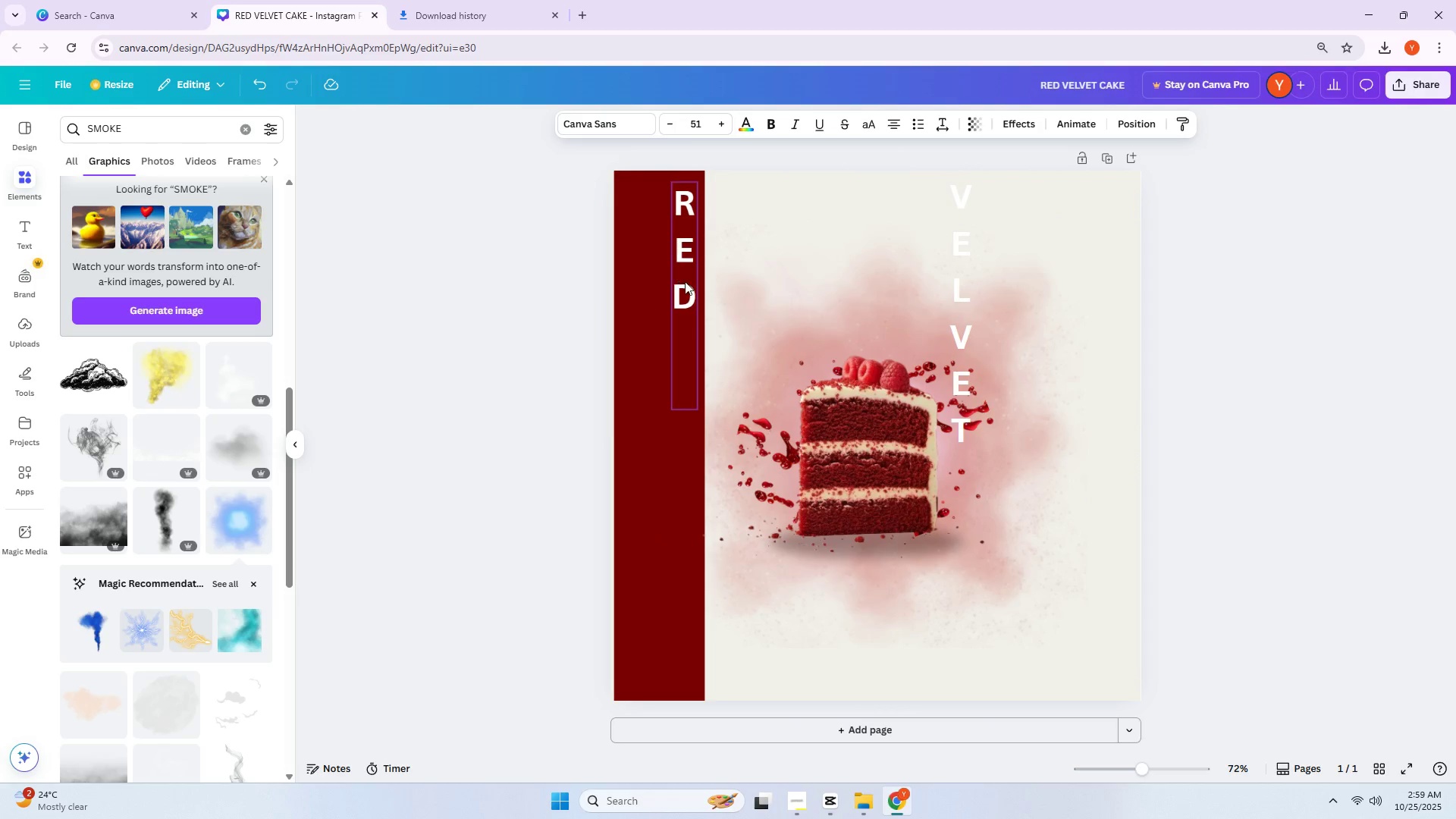 
left_click([685, 281])
 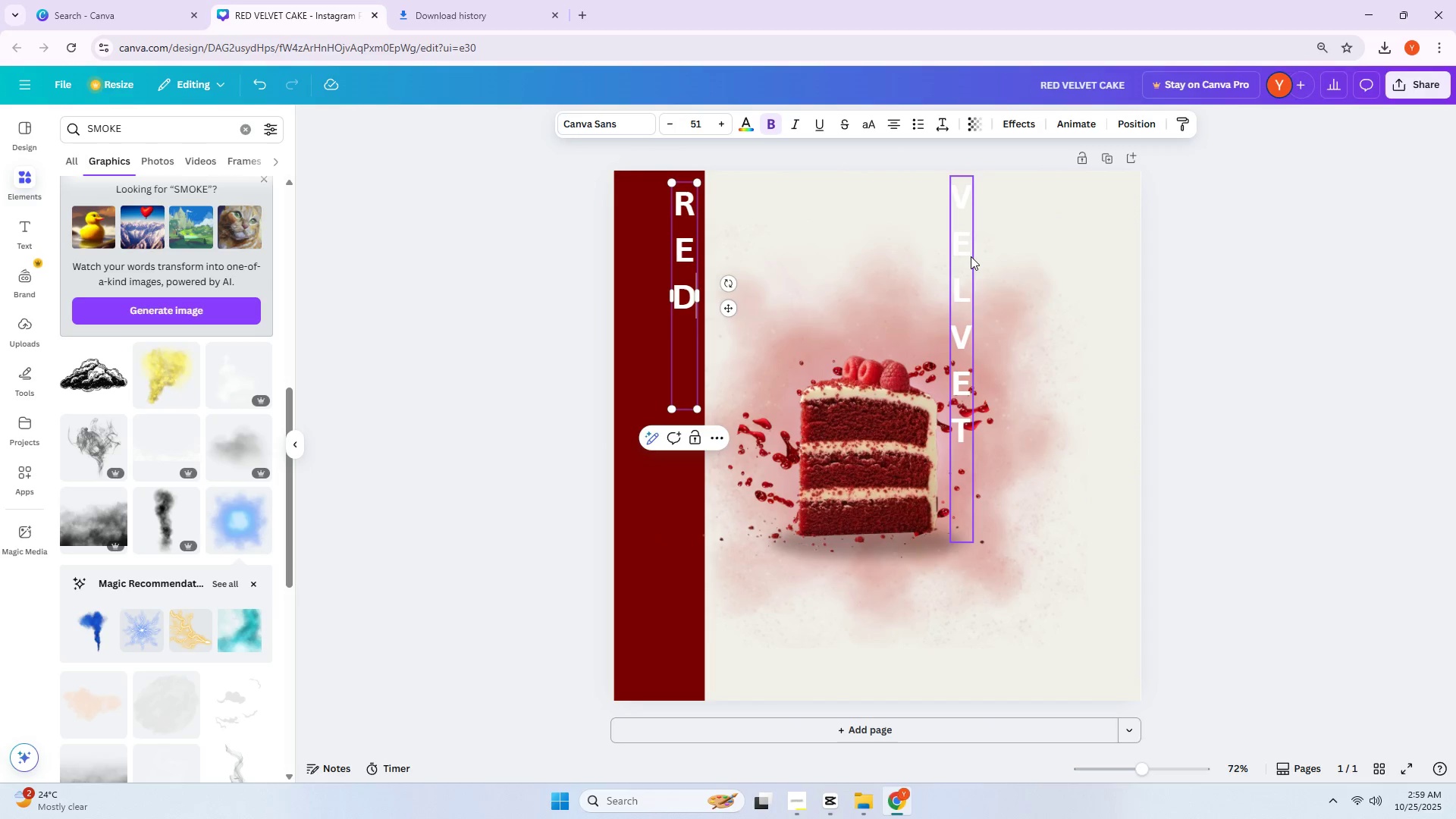 
left_click_drag(start_coordinate=[970, 257], to_coordinate=[733, 265])
 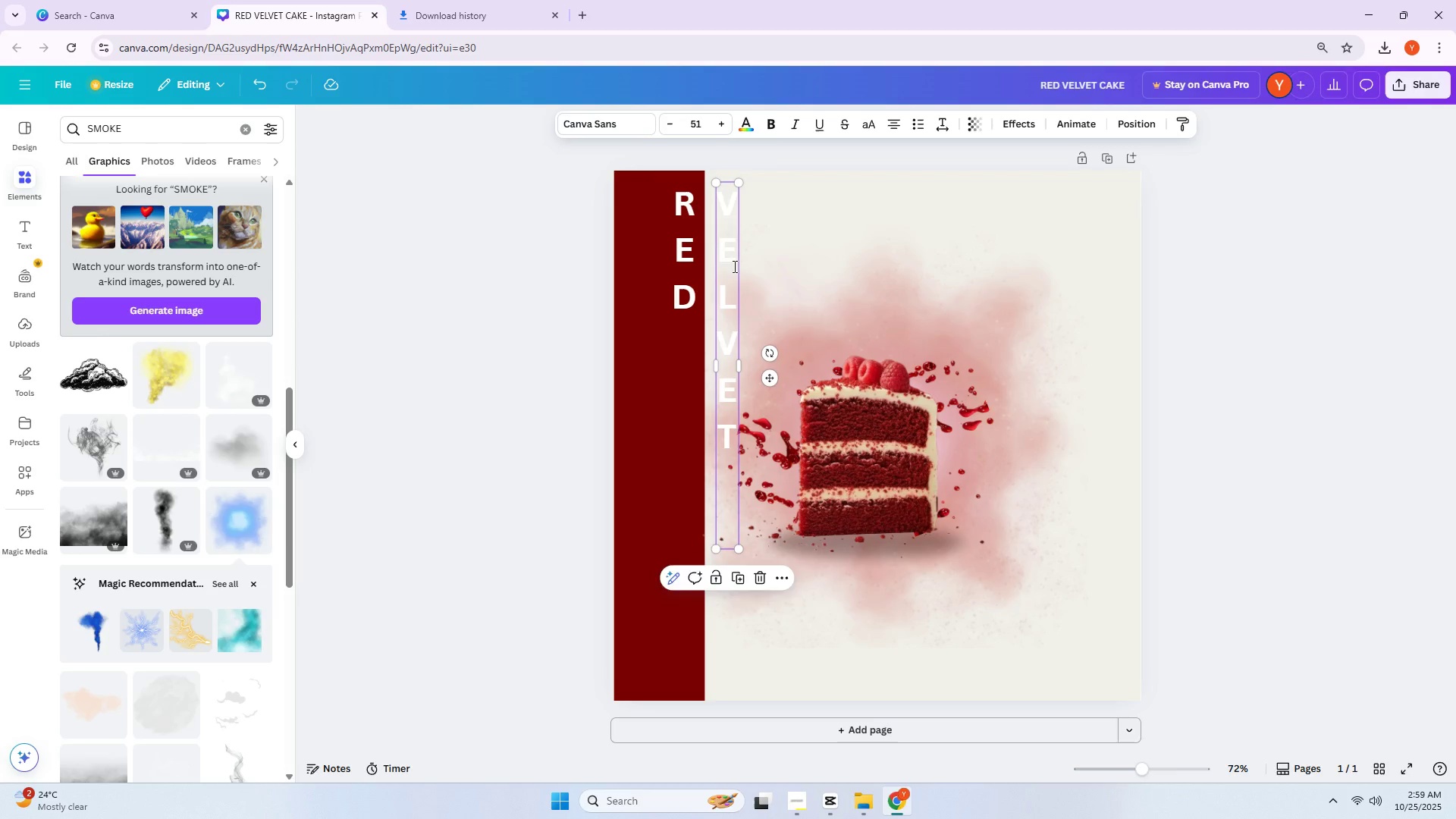 
double_click([733, 266])
 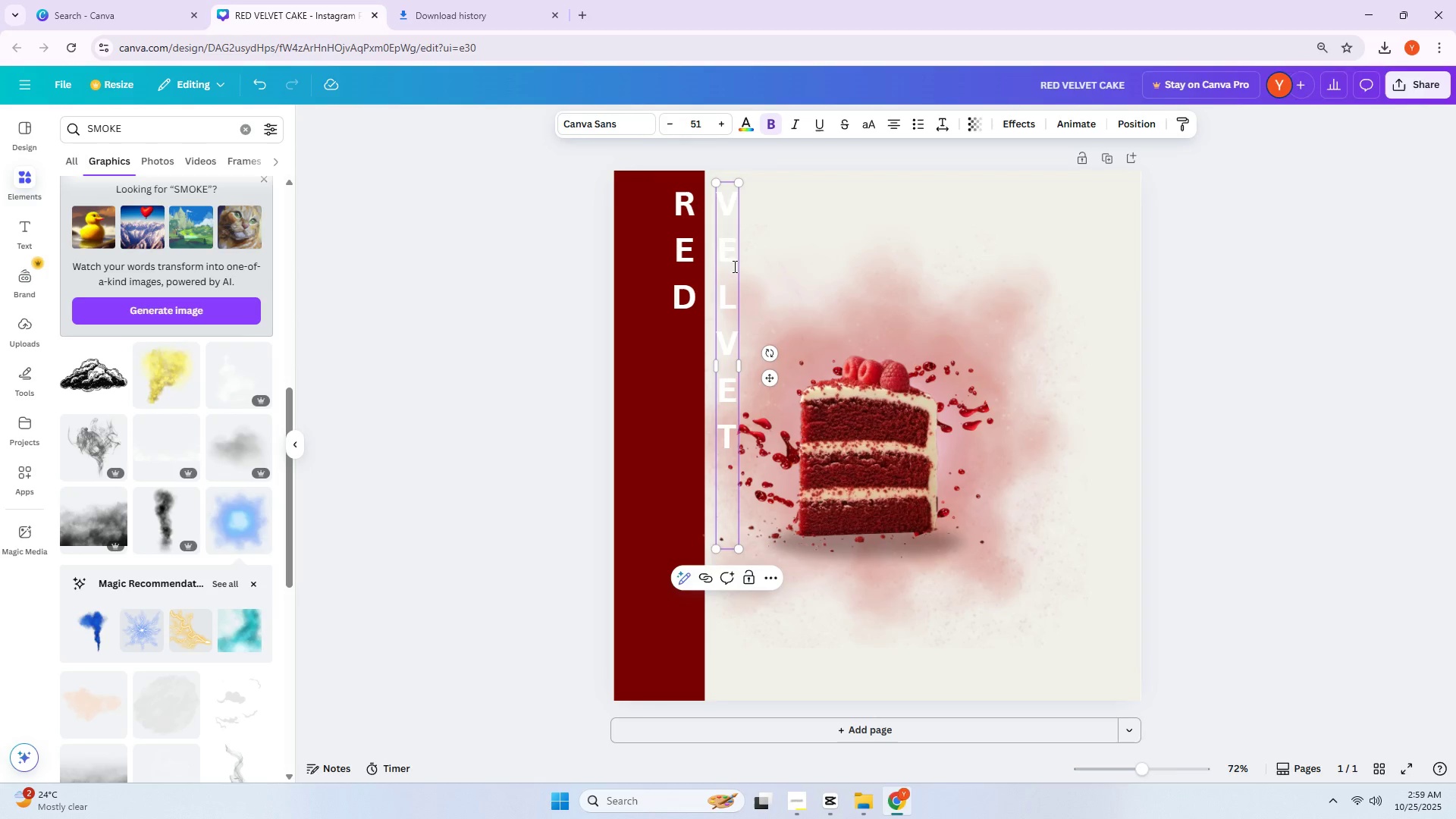 
triple_click([733, 266])
 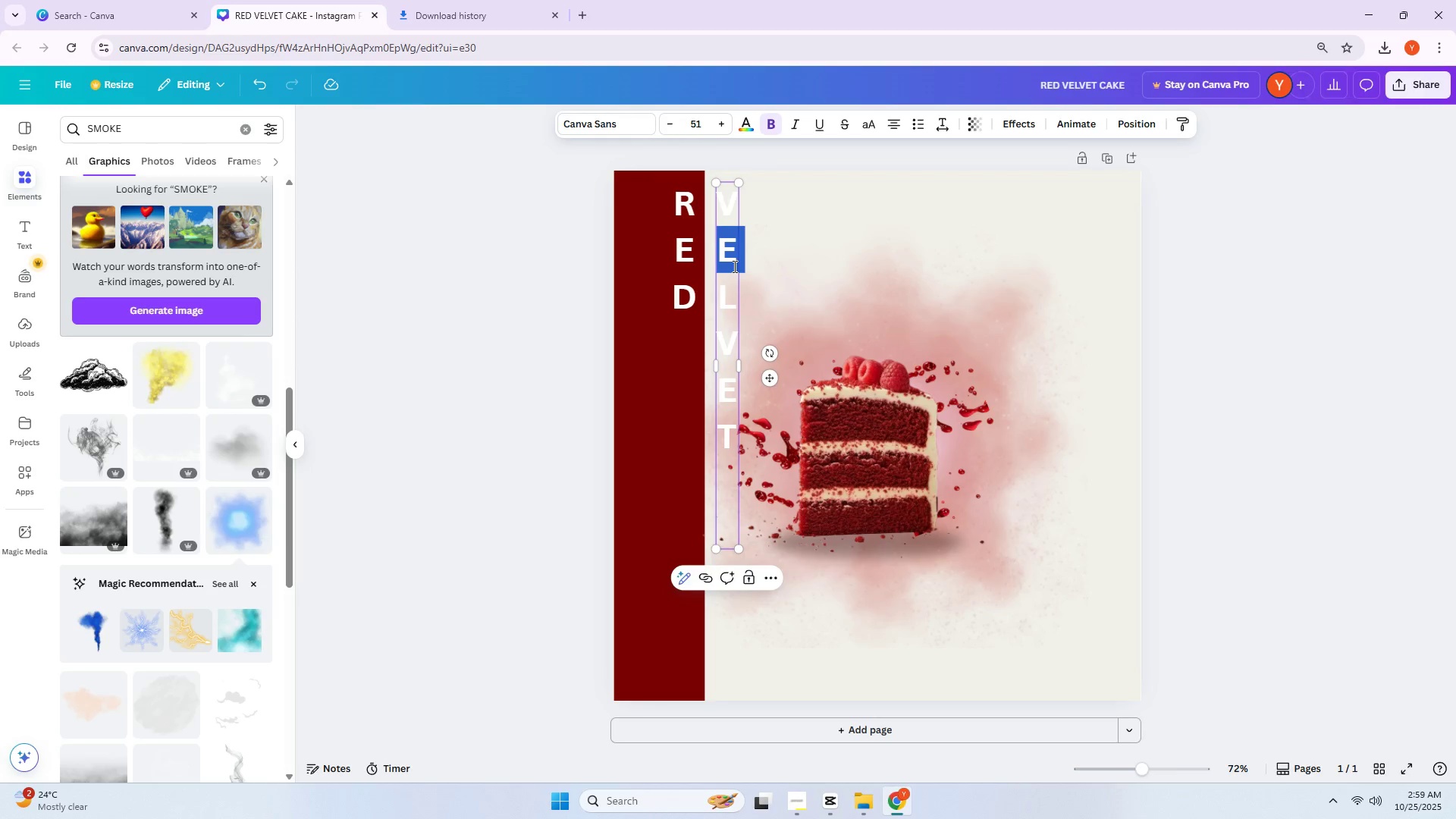 
key(Control+ControlLeft)
 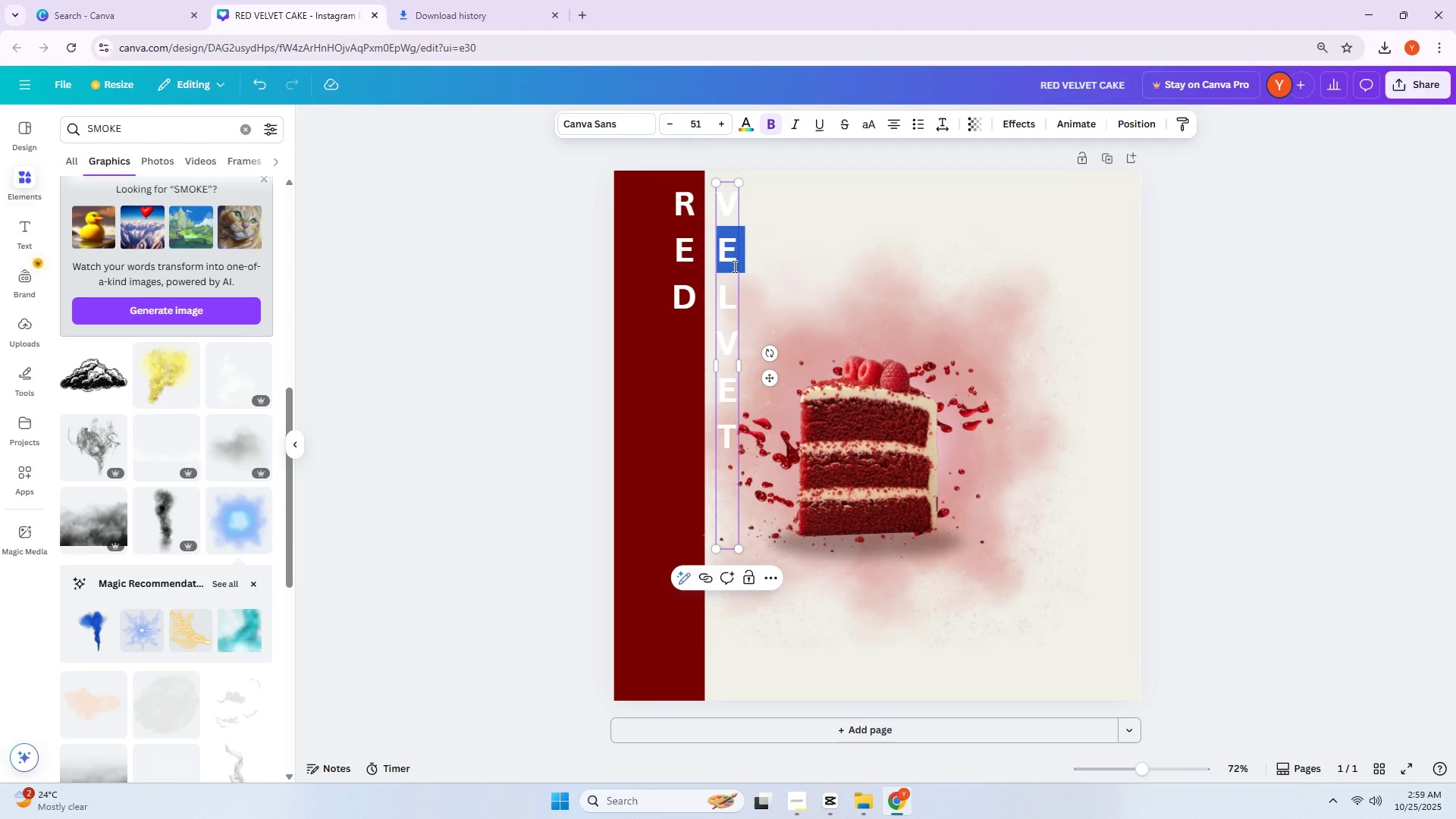 
key(Control+A)
 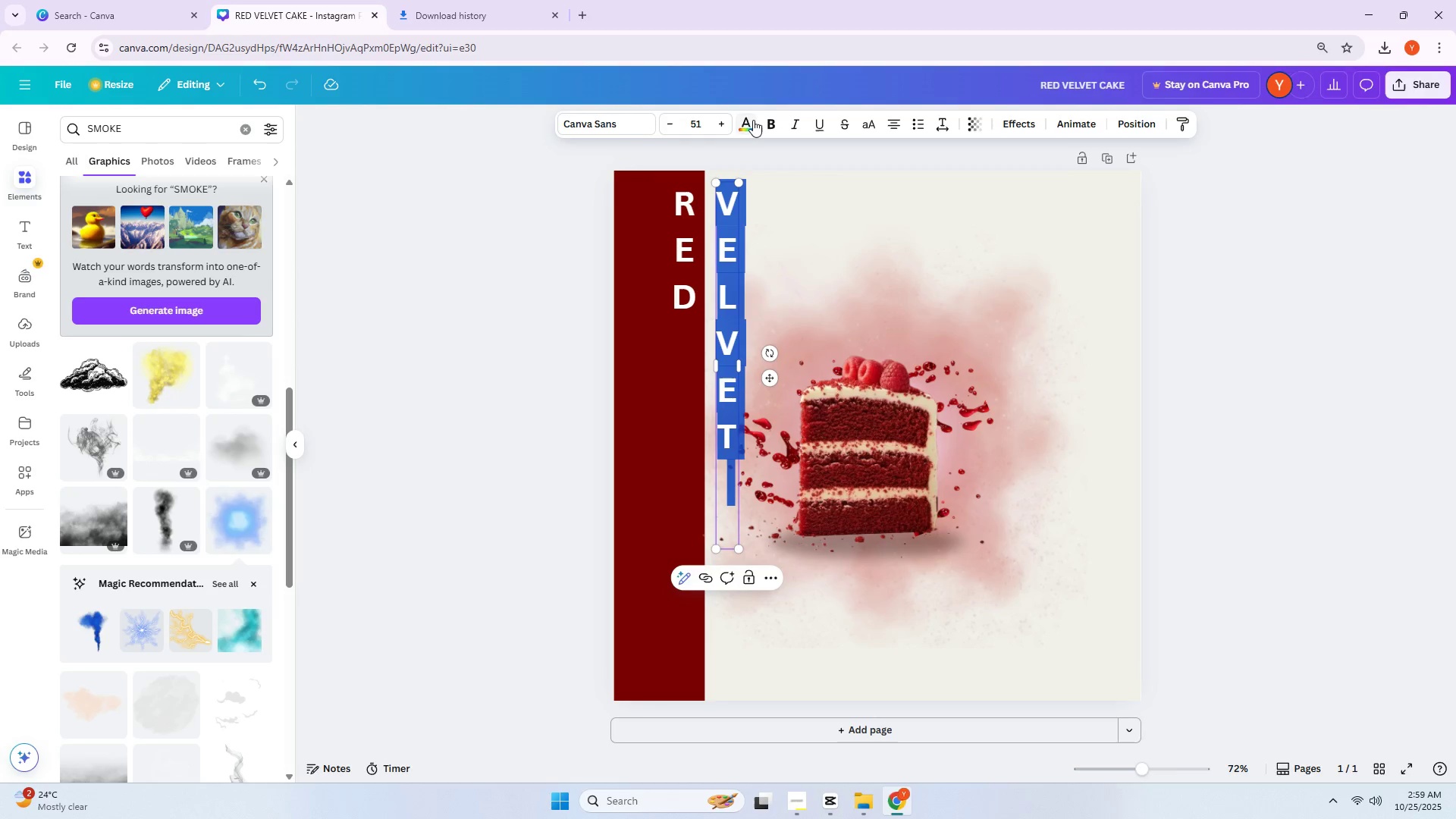 
left_click([753, 119])
 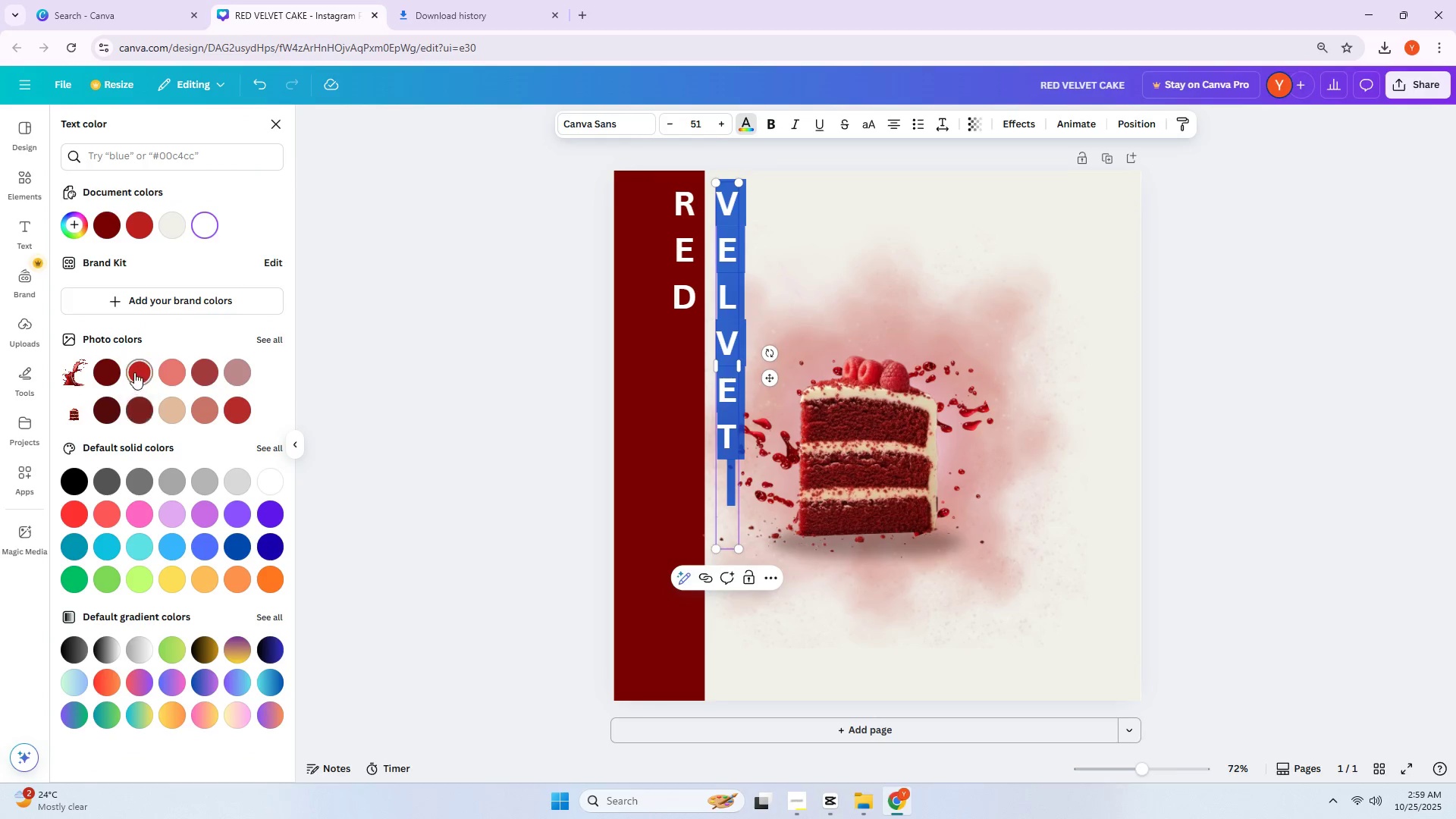 
left_click([108, 372])
 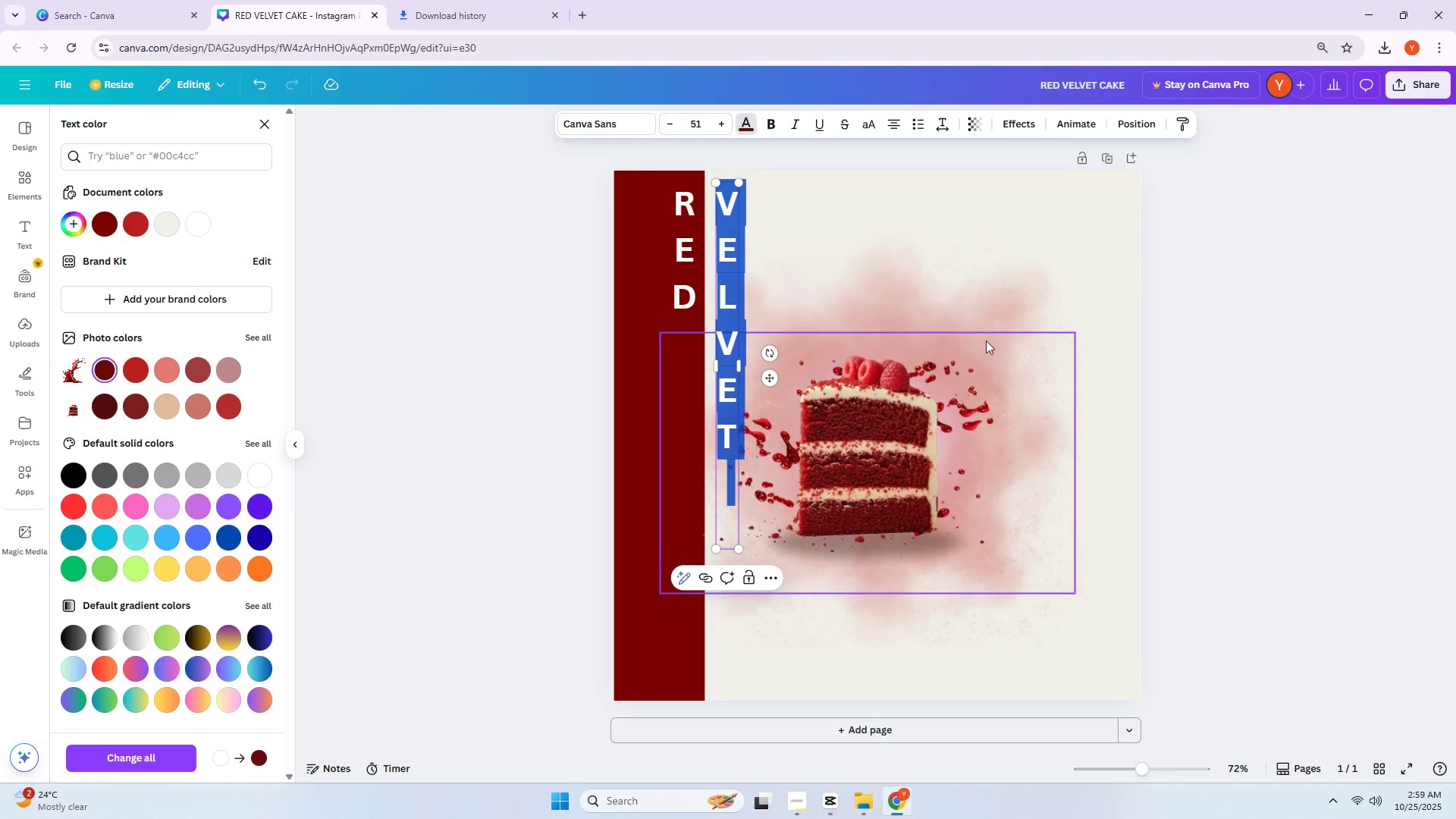 
left_click([1286, 340])
 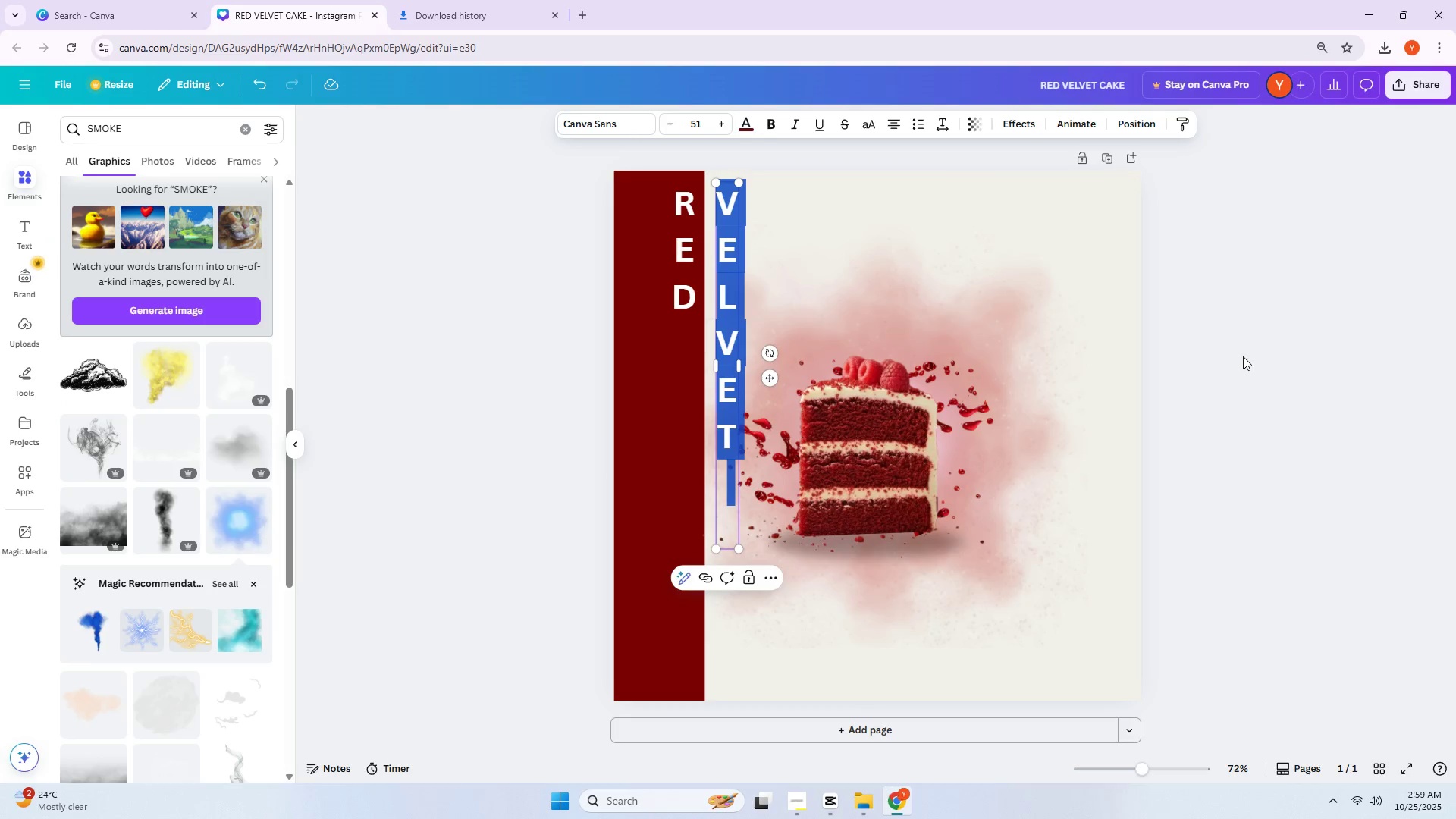 
left_click([1265, 356])
 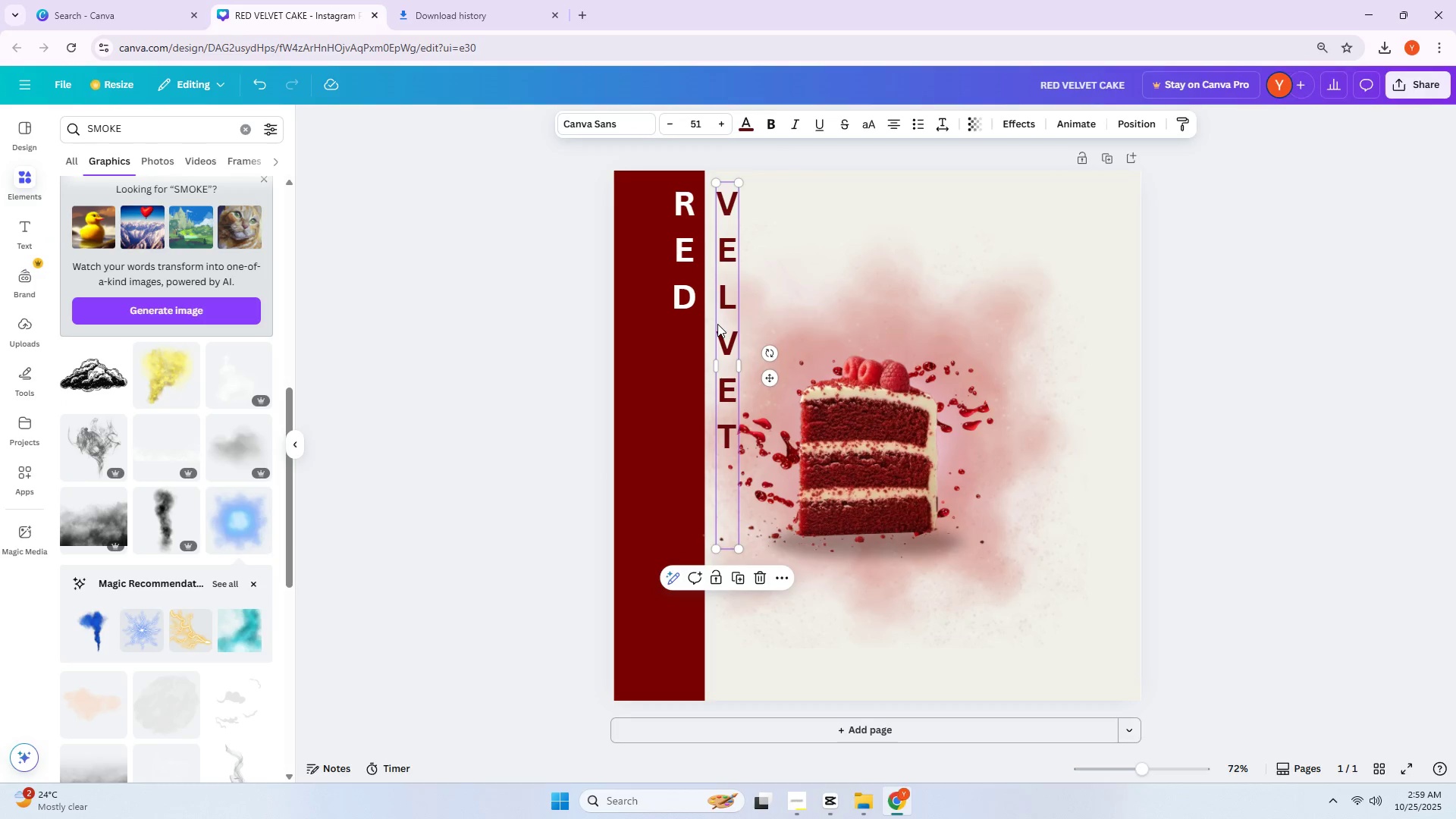 
left_click([1294, 396])
 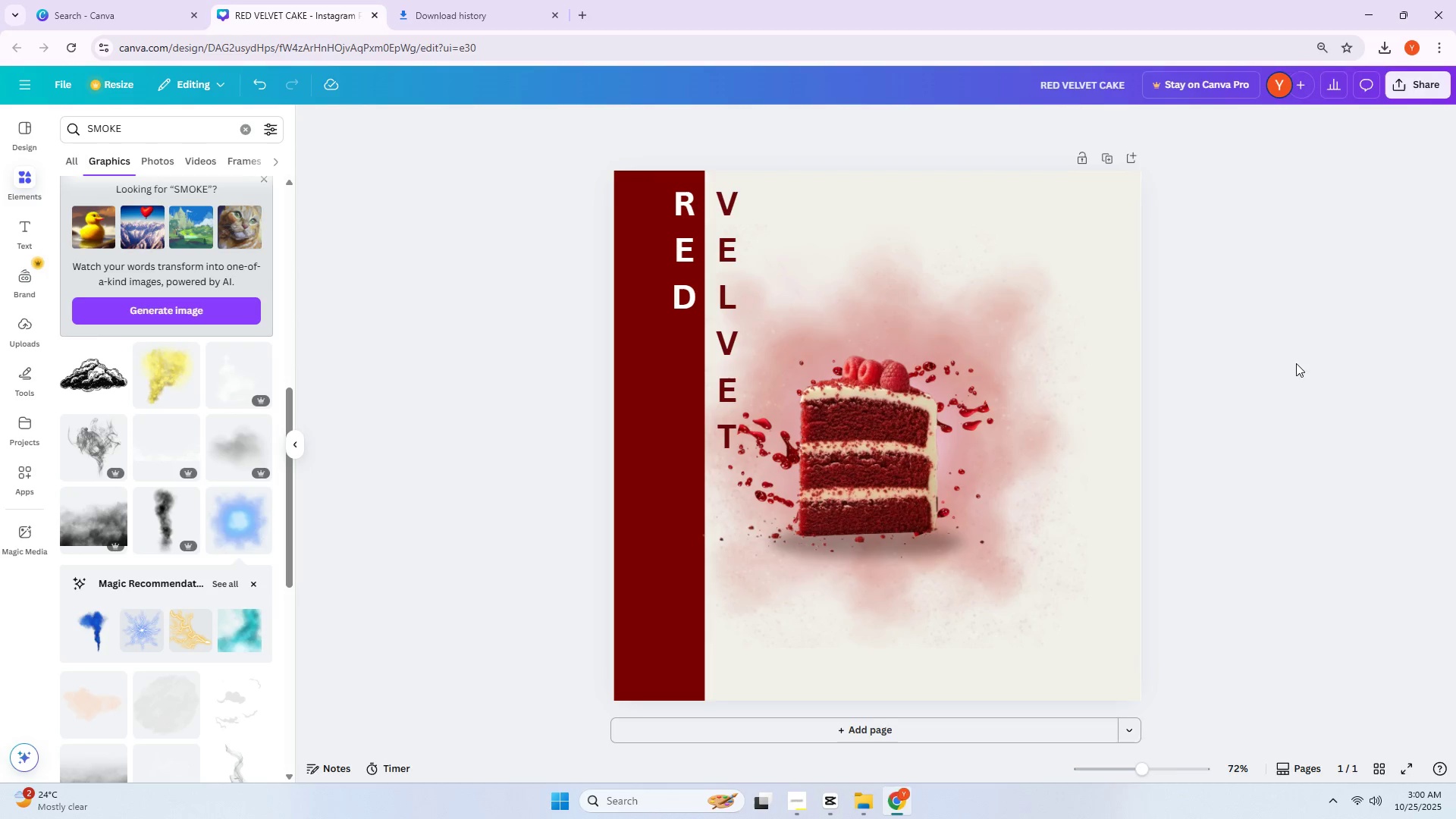 
wait(5.05)
 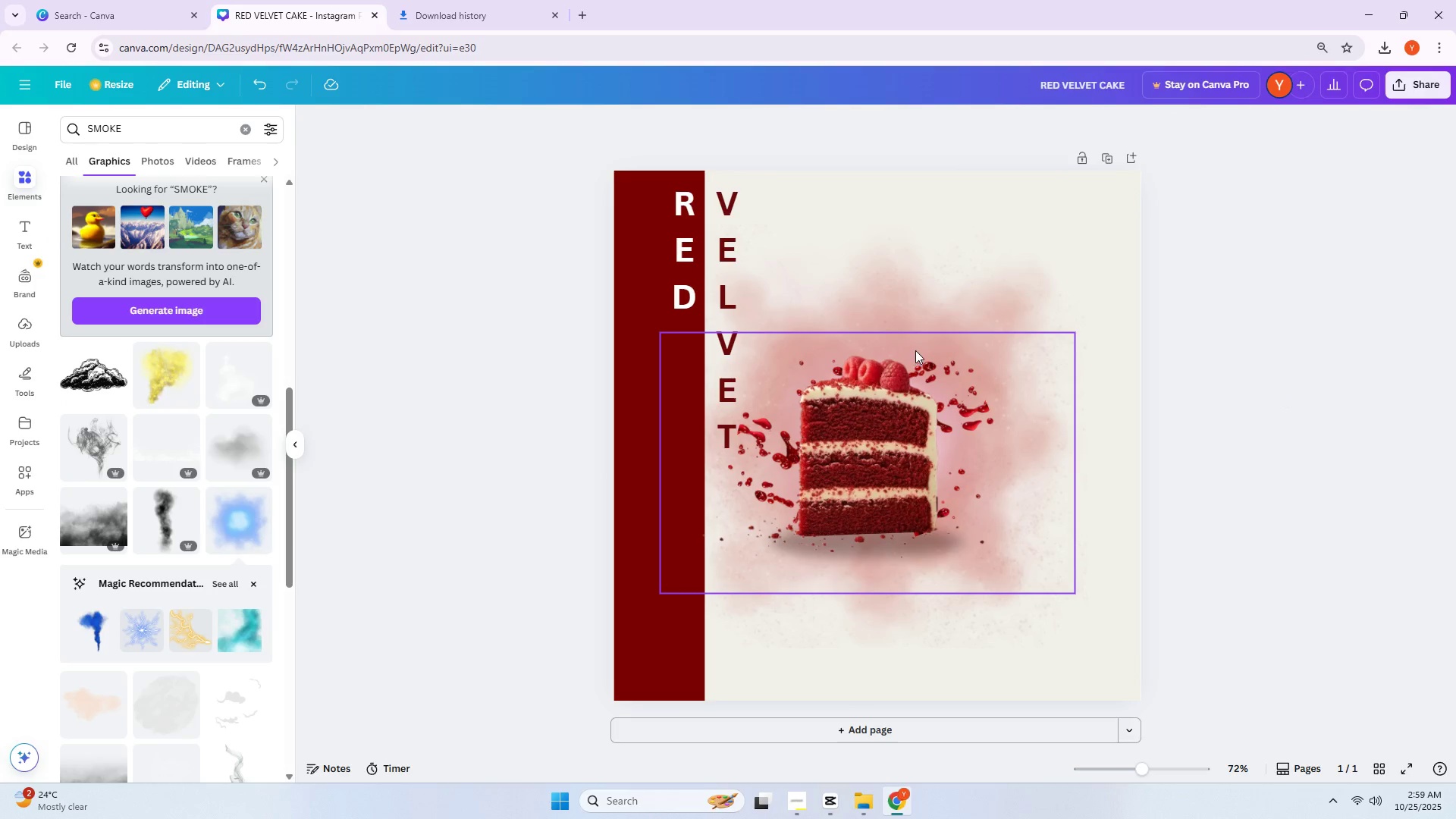 
left_click([671, 410])
 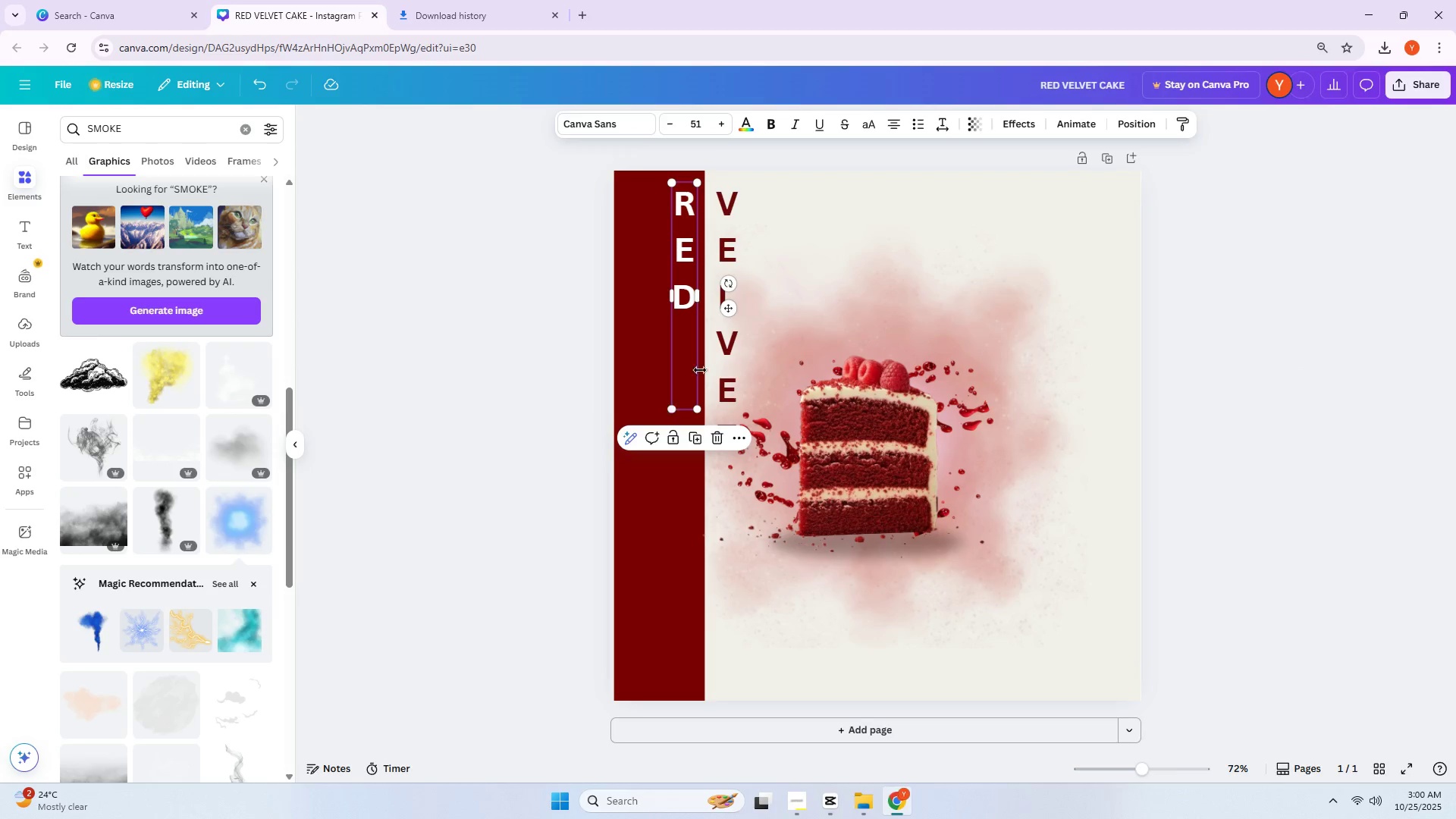 
key(Delete)
 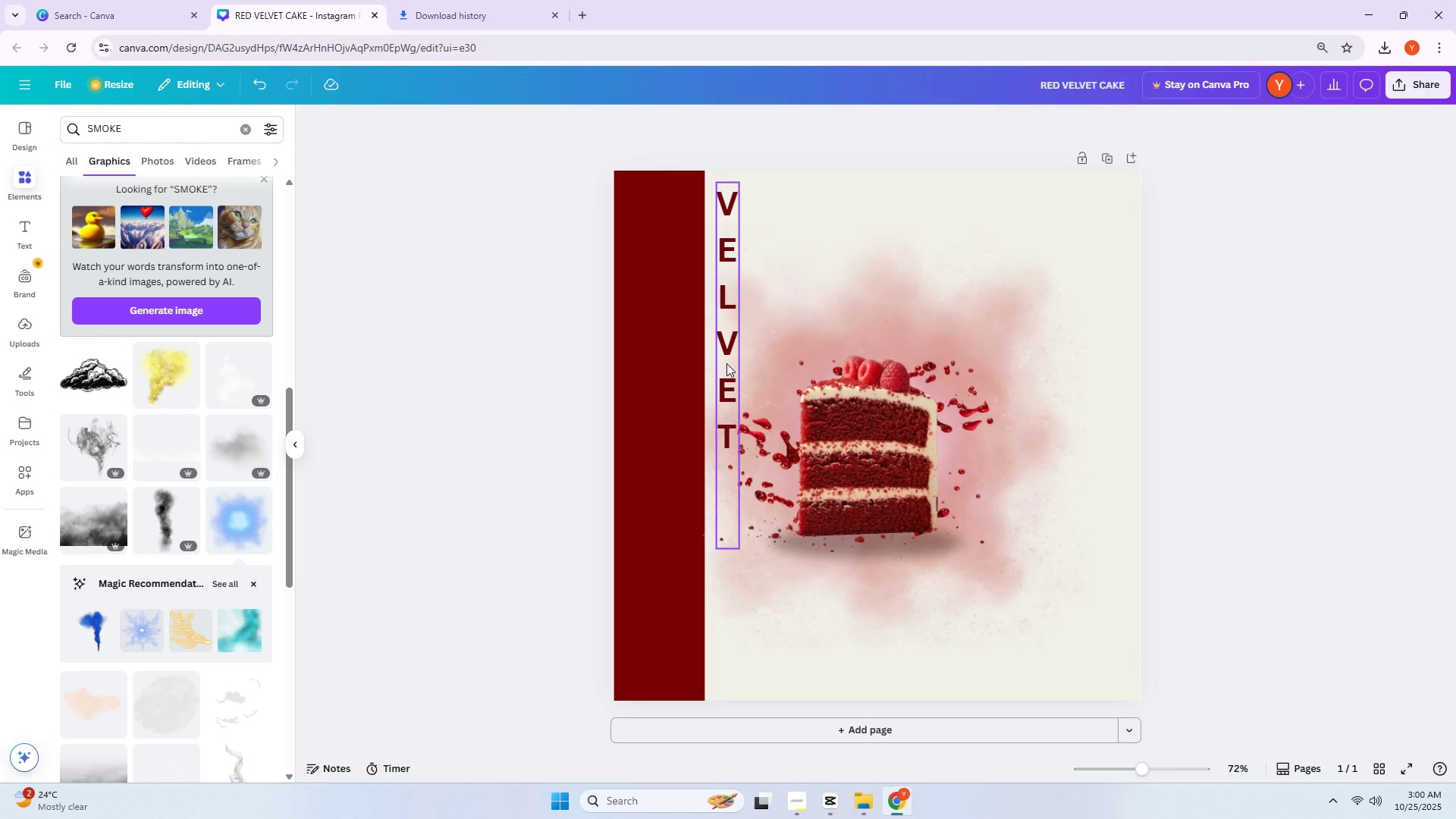 
left_click([728, 363])
 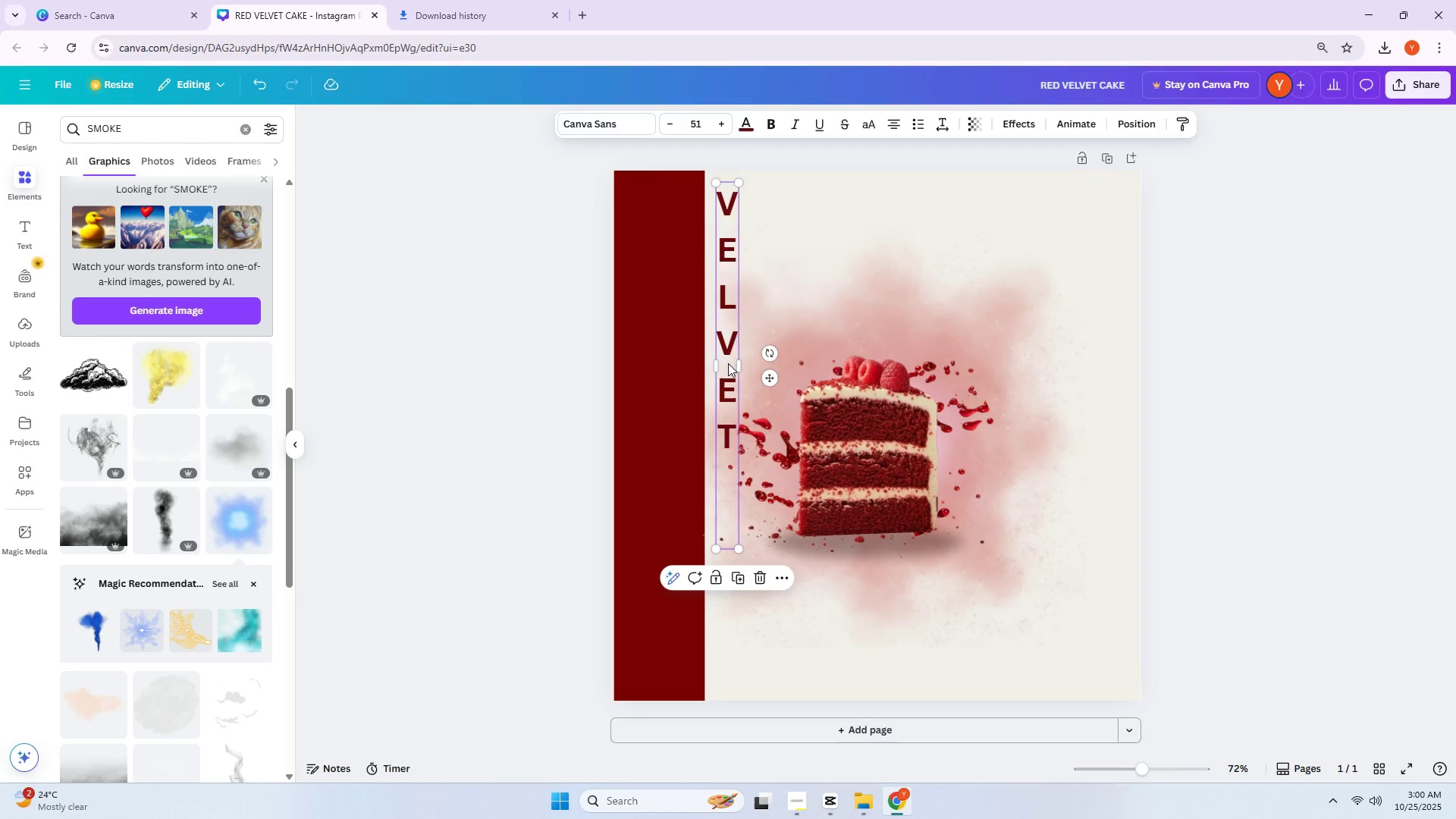 
key(Delete)
 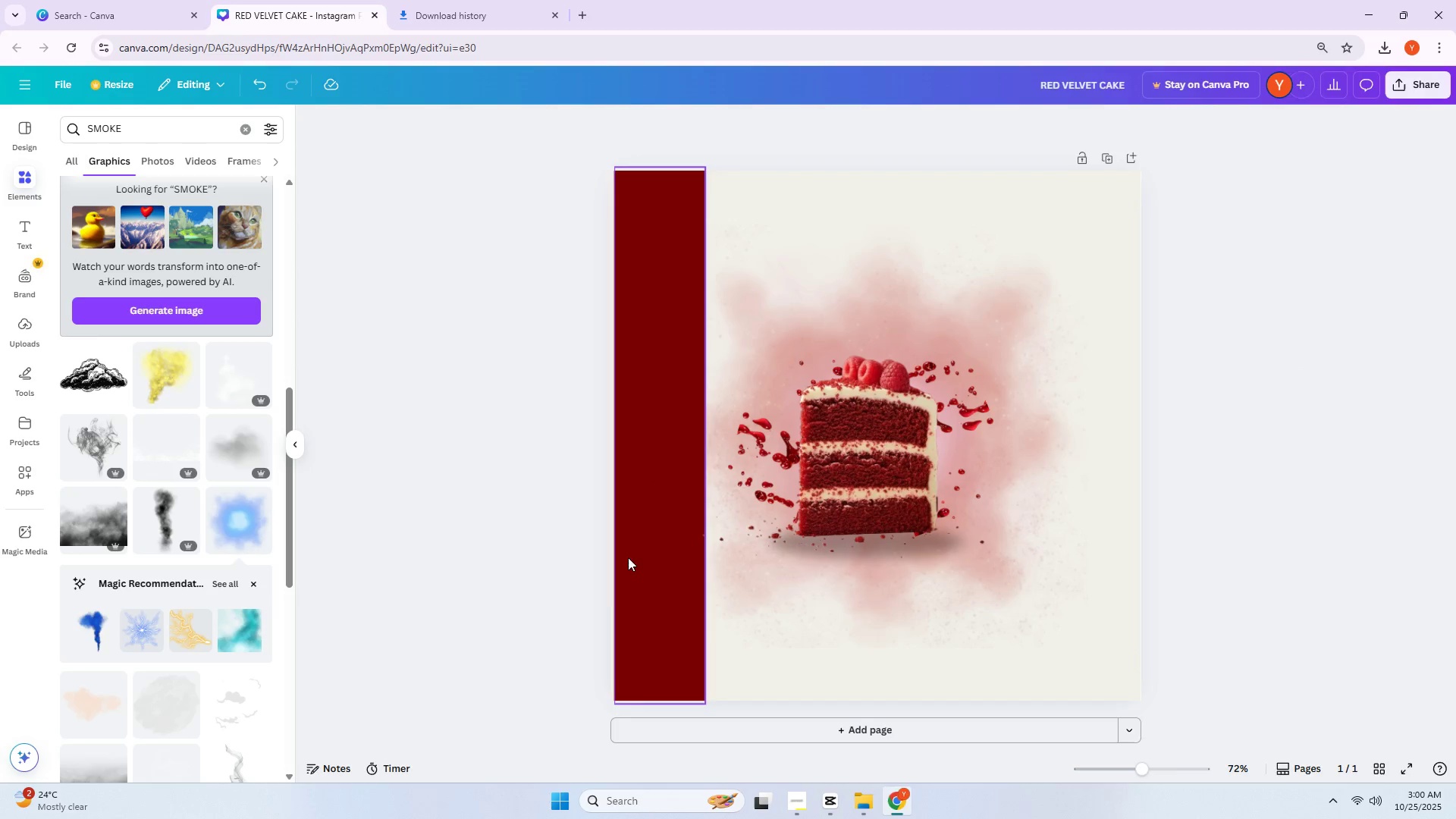 
double_click([628, 606])
 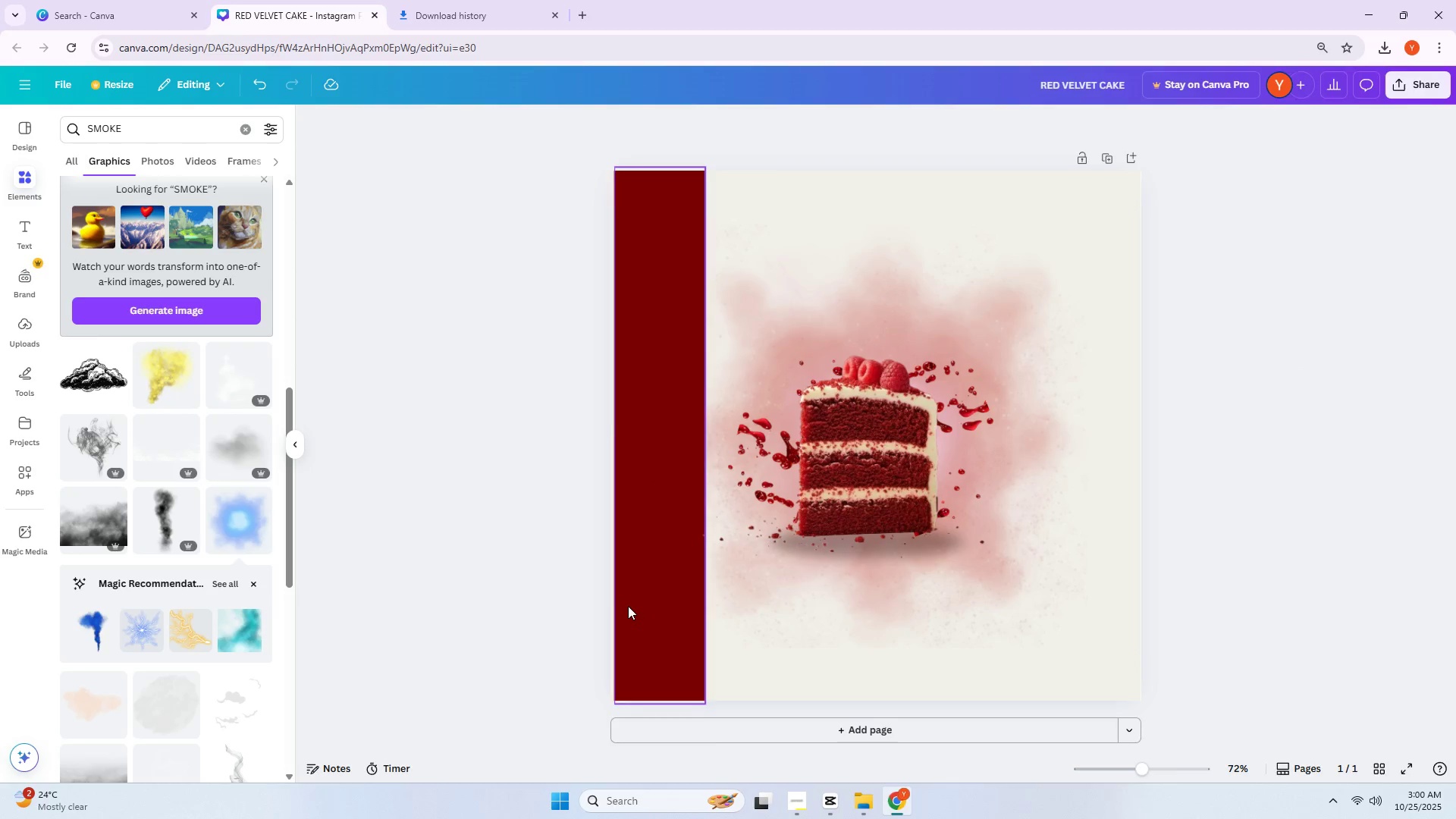 
left_click_drag(start_coordinate=[630, 607], to_coordinate=[663, 601])
 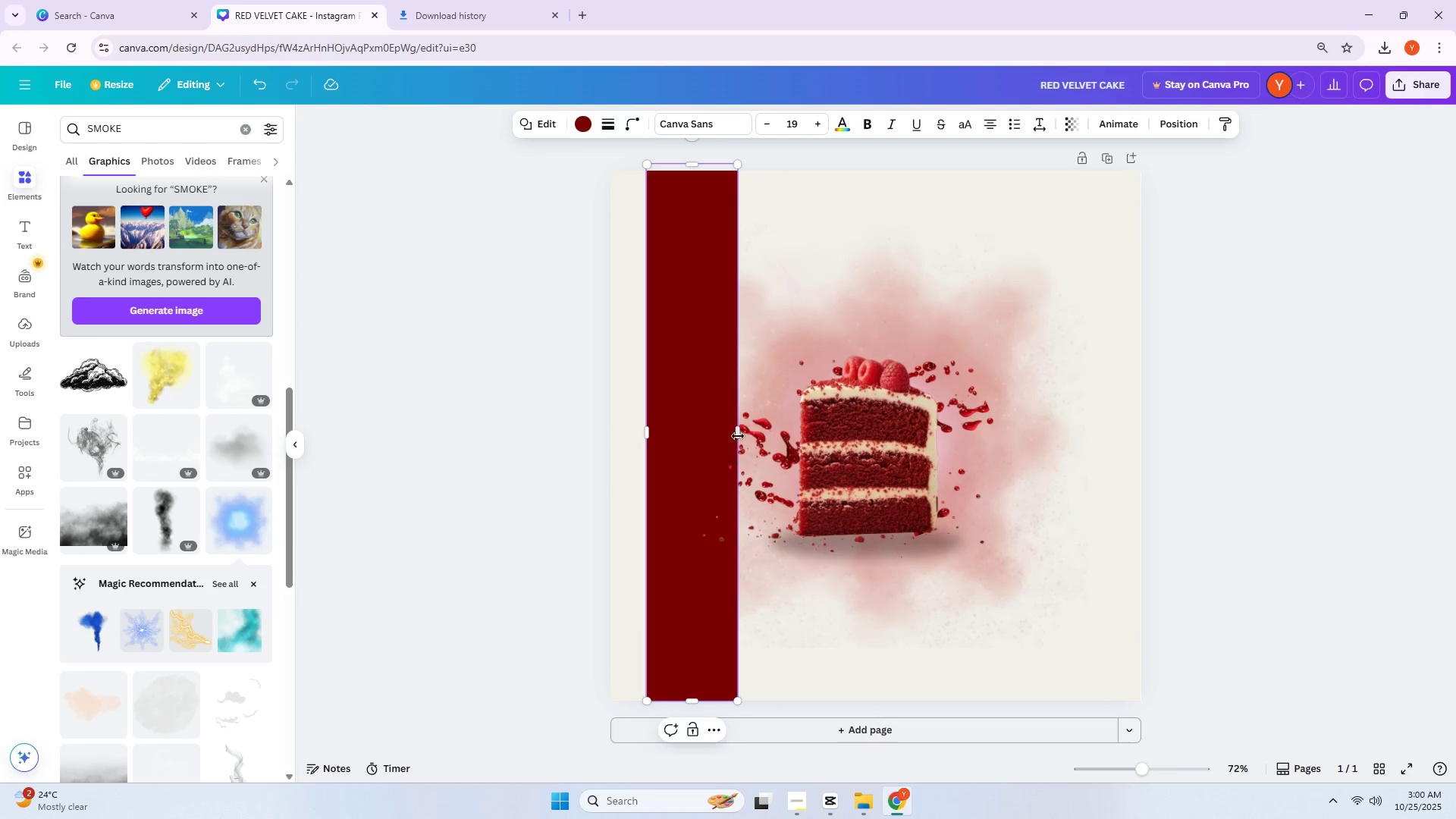 
left_click_drag(start_coordinate=[741, 431], to_coordinate=[957, 438])
 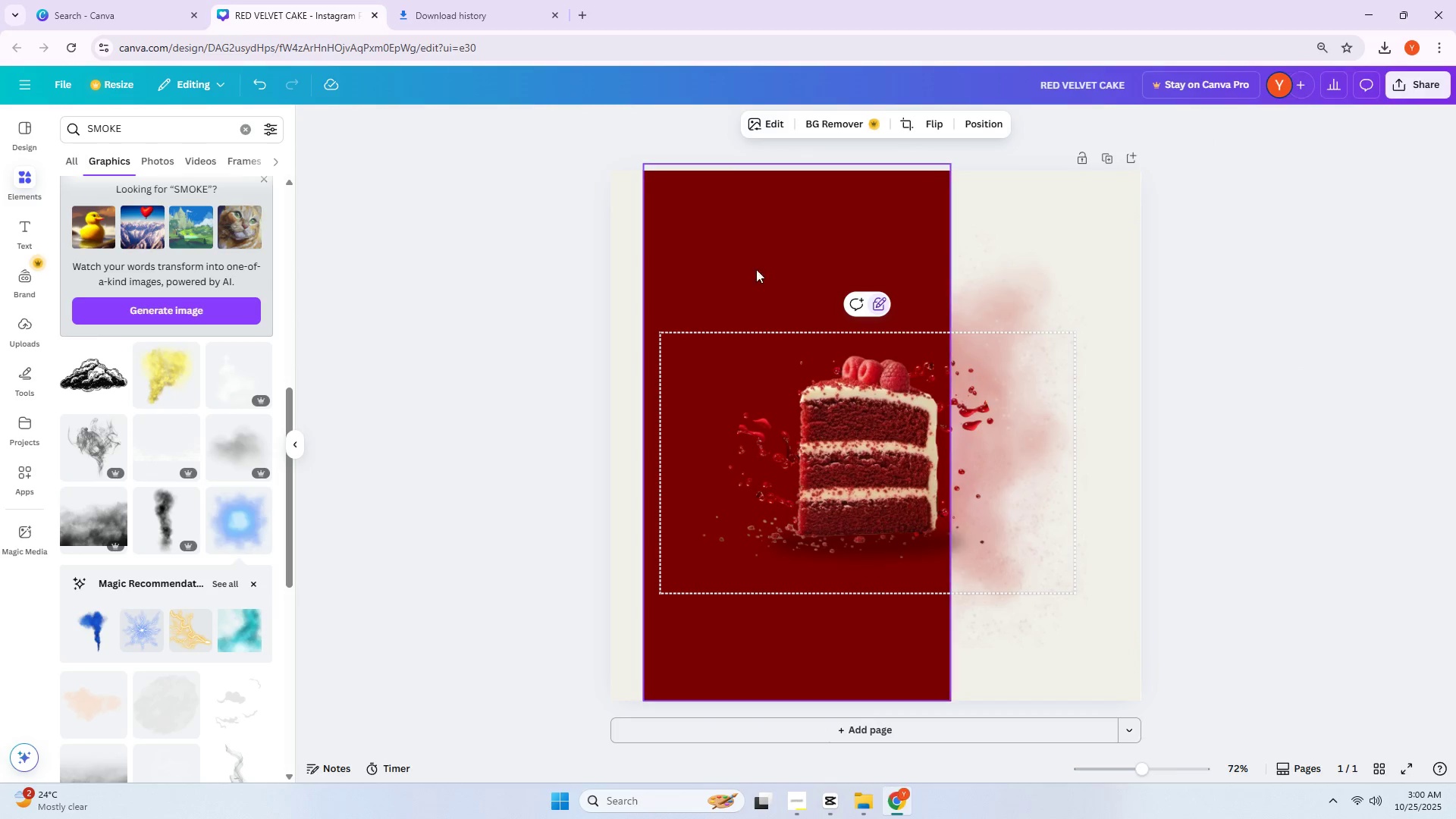 
left_click([747, 204])
 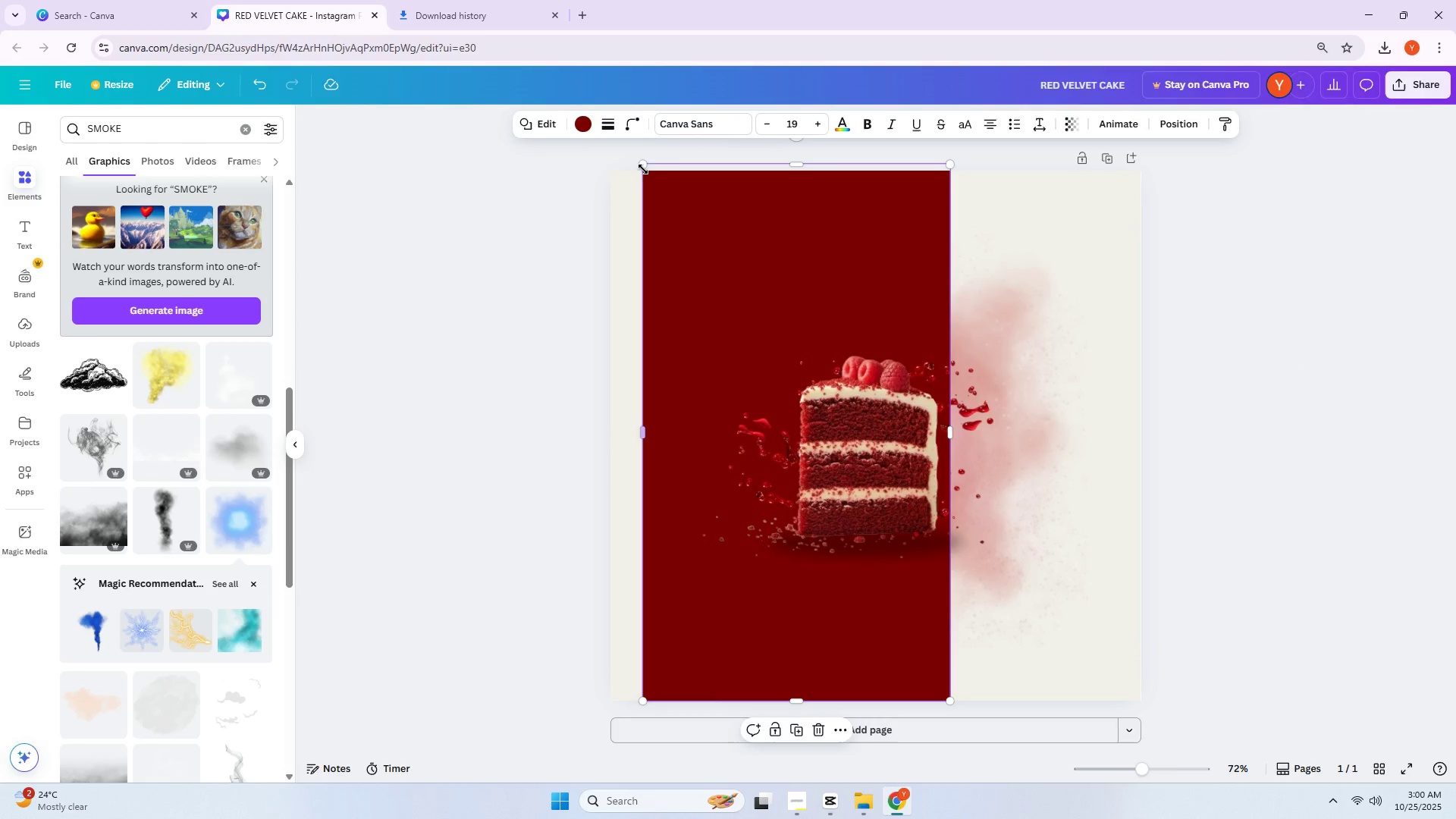 
left_click_drag(start_coordinate=[643, 168], to_coordinate=[797, 320])
 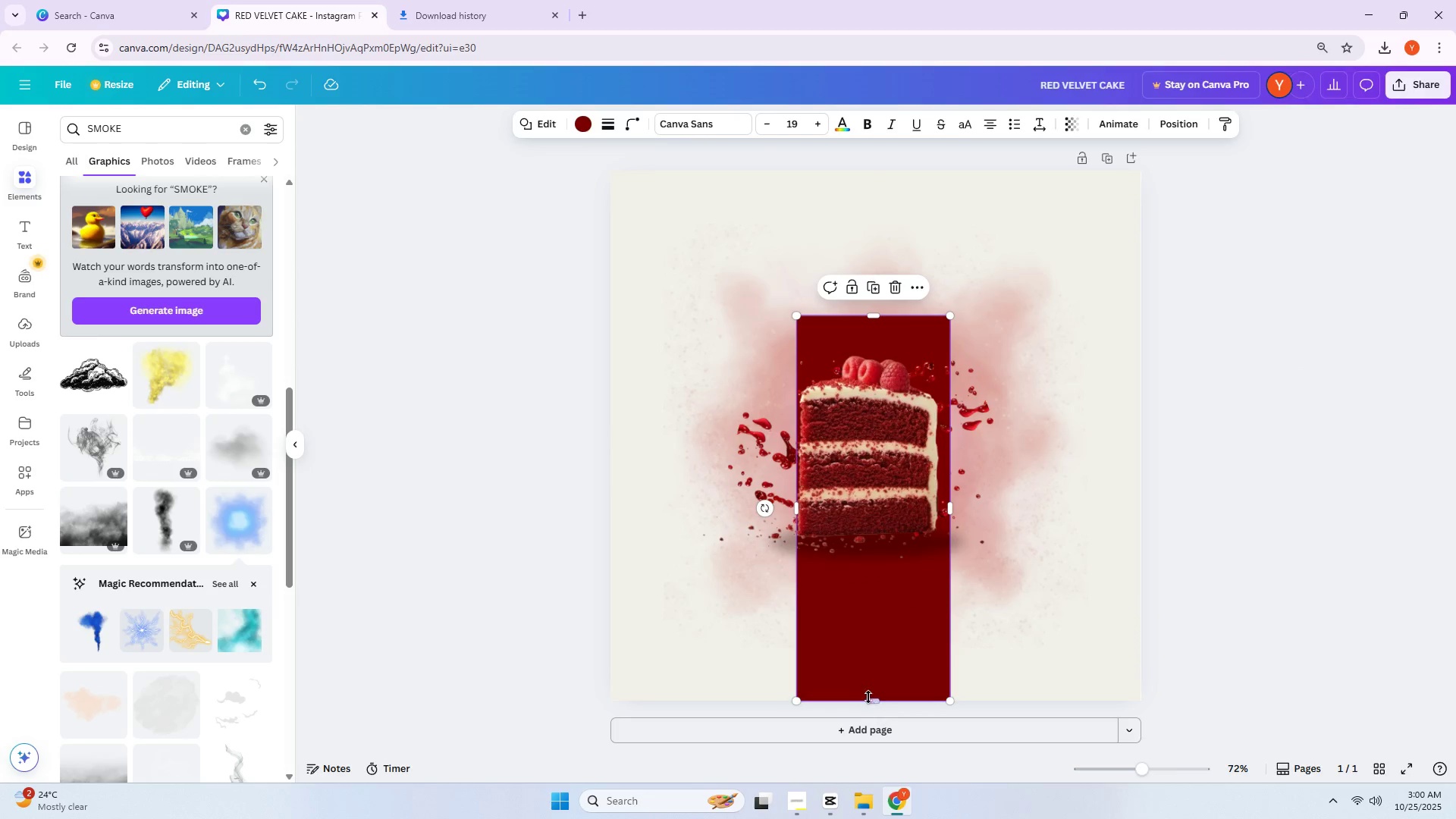 
left_click_drag(start_coordinate=[877, 663], to_coordinate=[808, 580])
 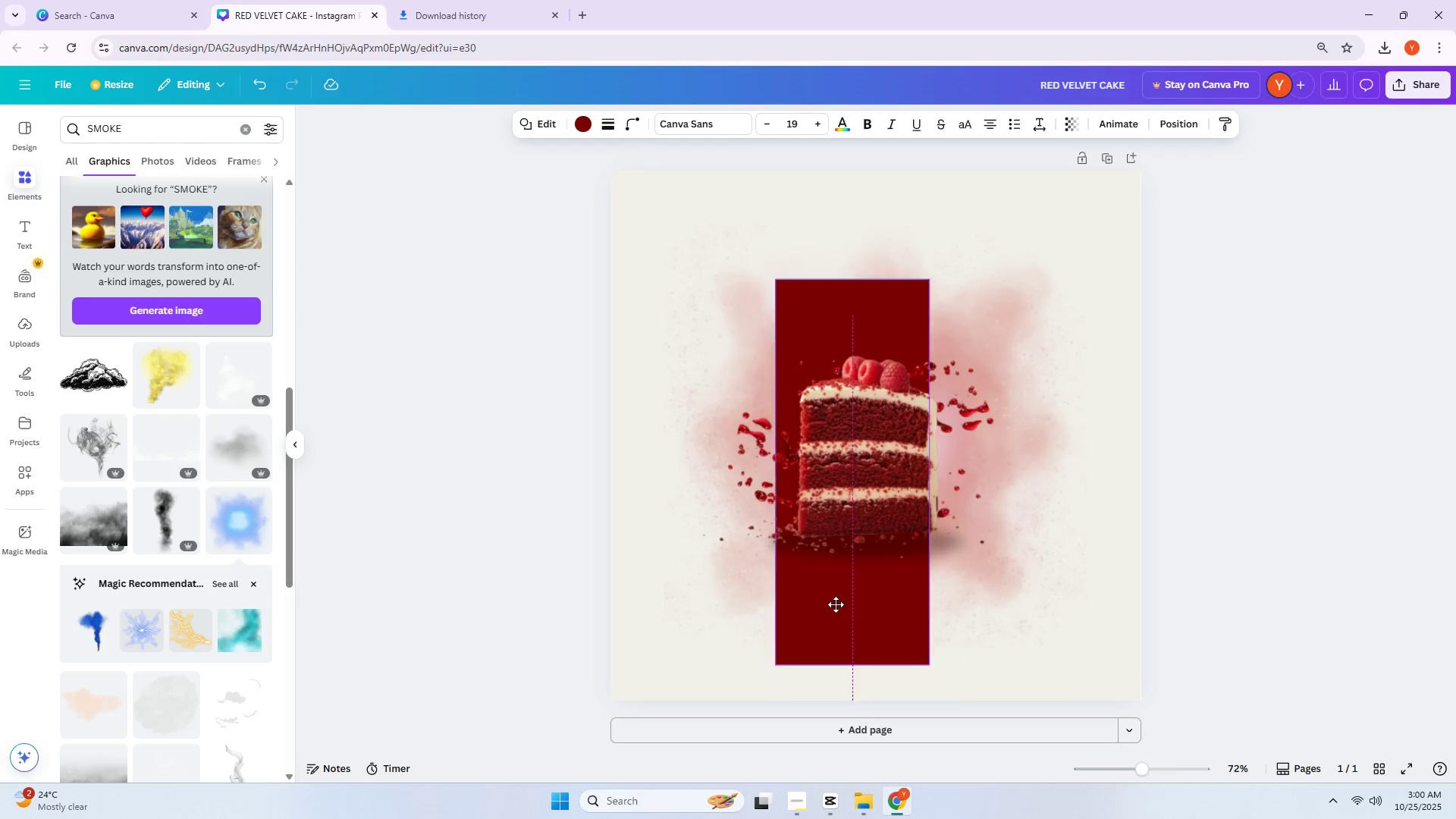 
left_click_drag(start_coordinate=[786, 561], to_coordinate=[763, 538])
 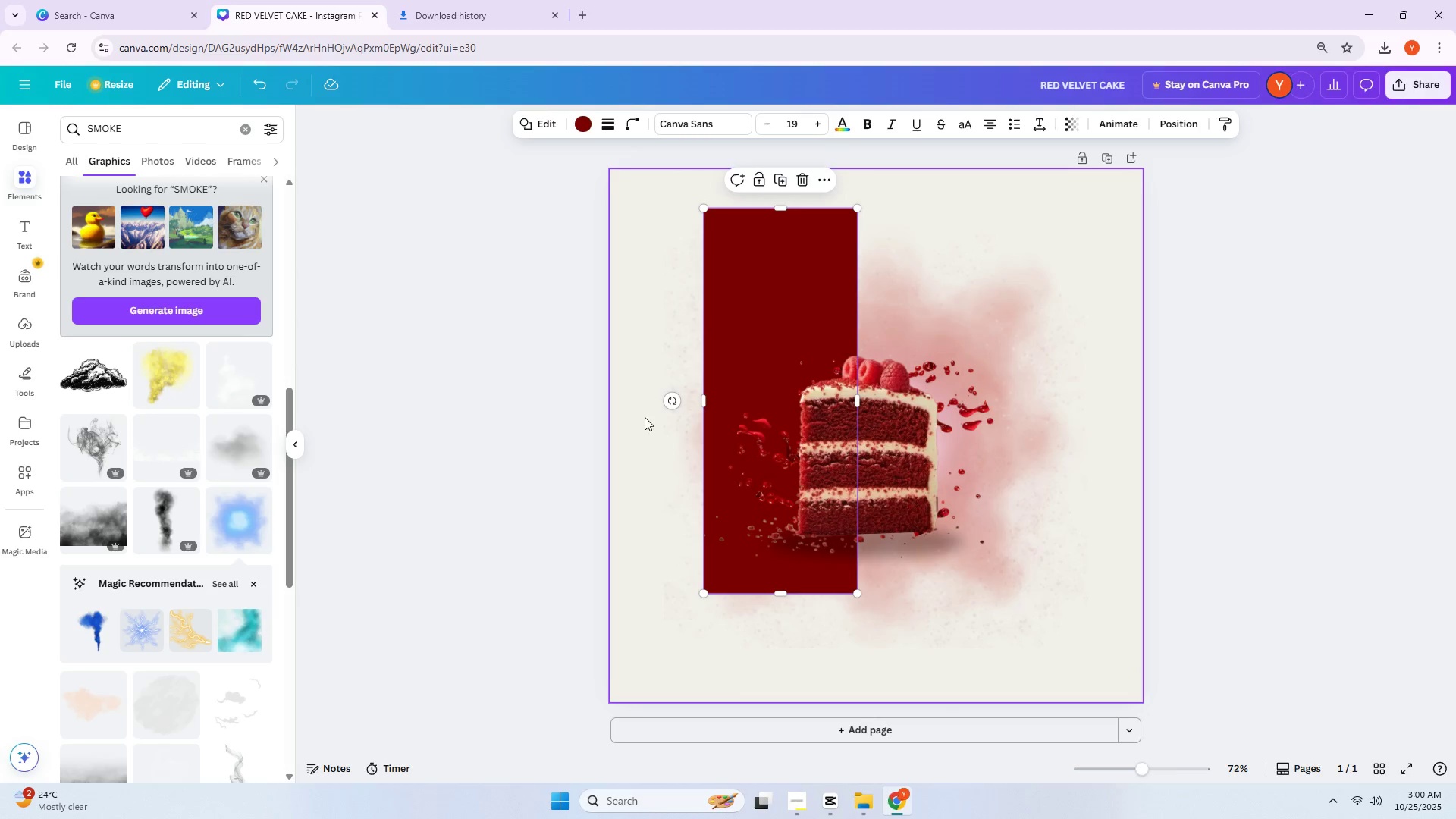 
left_click_drag(start_coordinate=[670, 396], to_coordinate=[683, 297])
 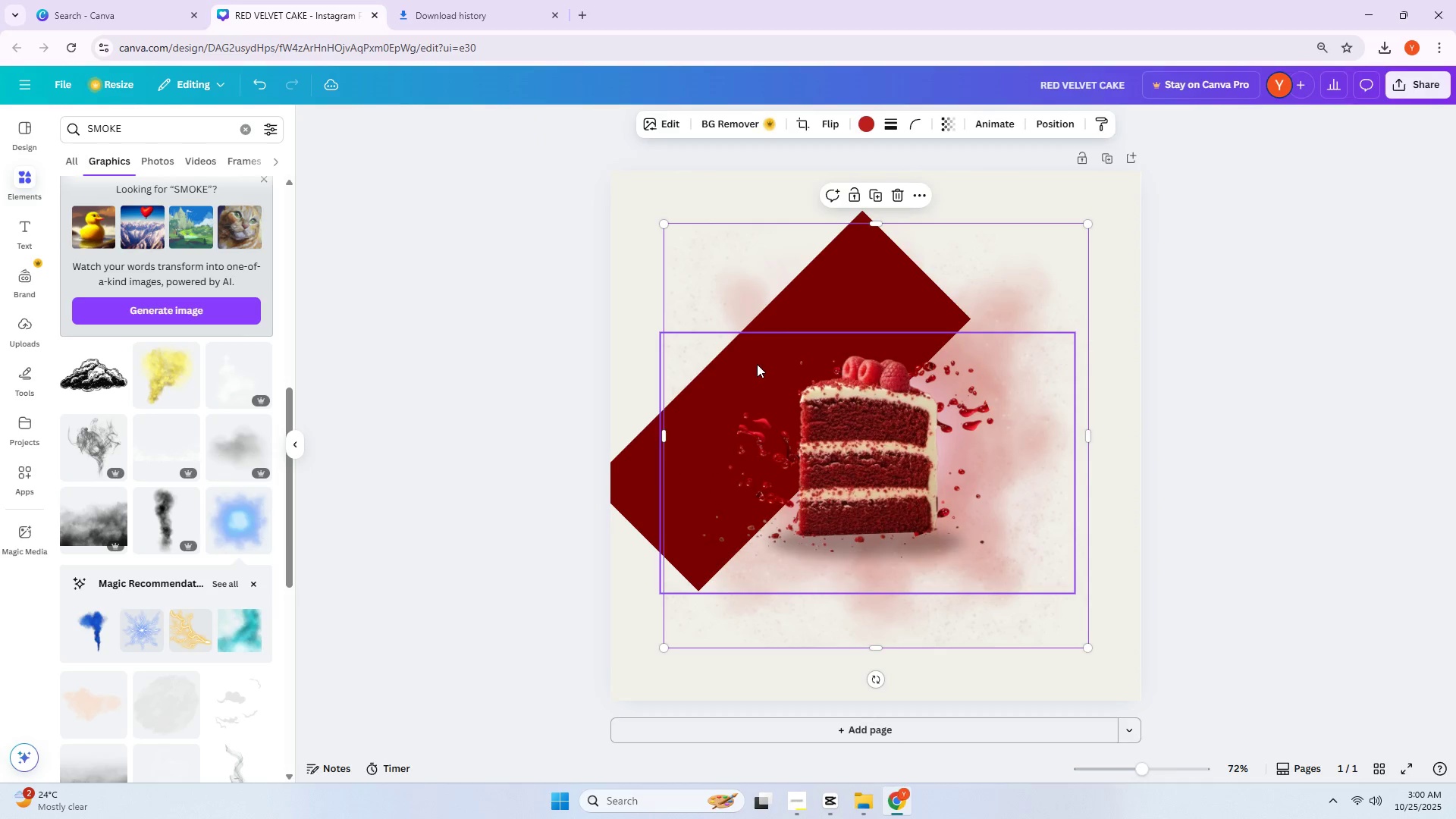 
double_click([757, 364])
 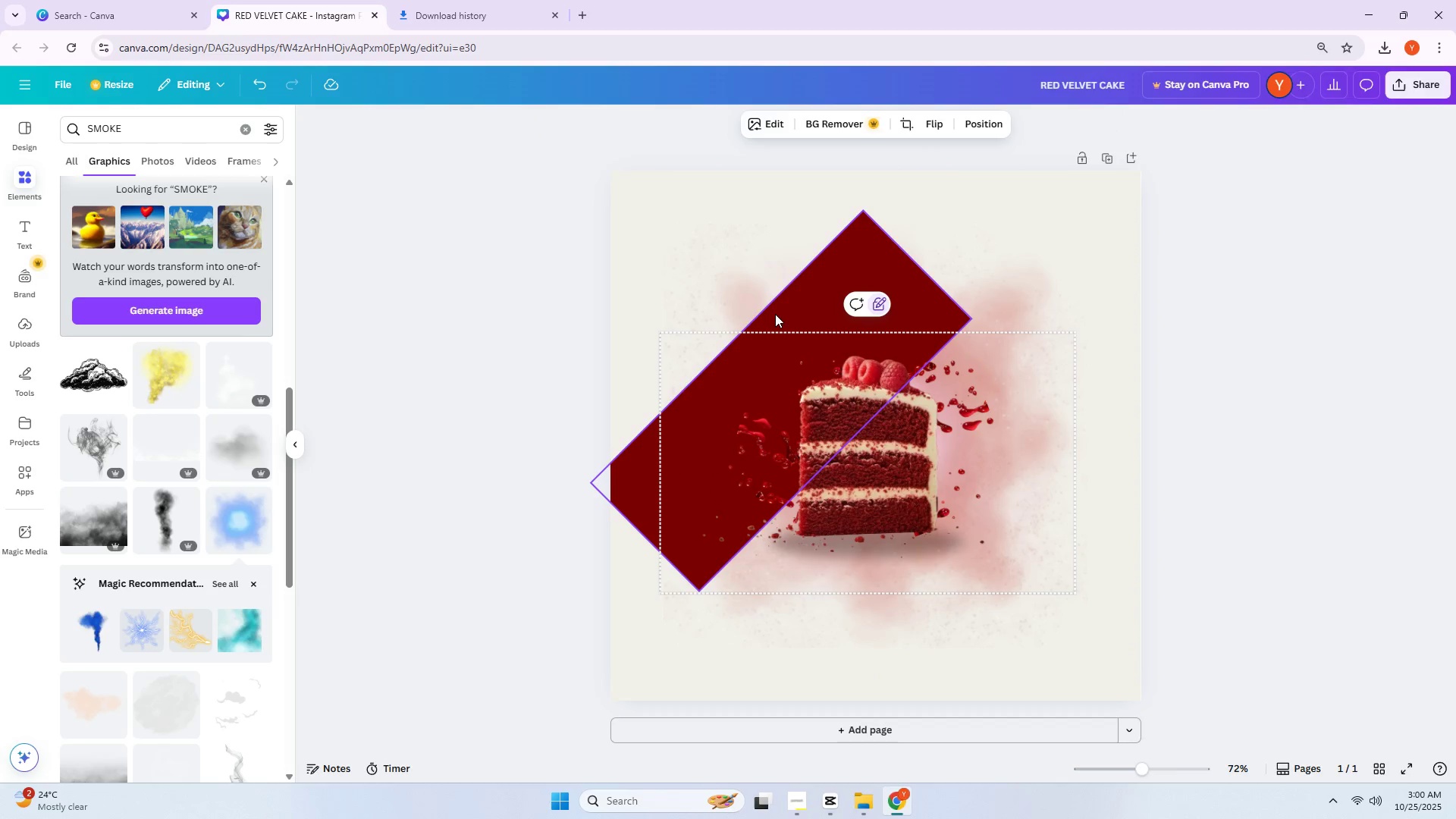 
left_click_drag(start_coordinate=[779, 308], to_coordinate=[737, 270])
 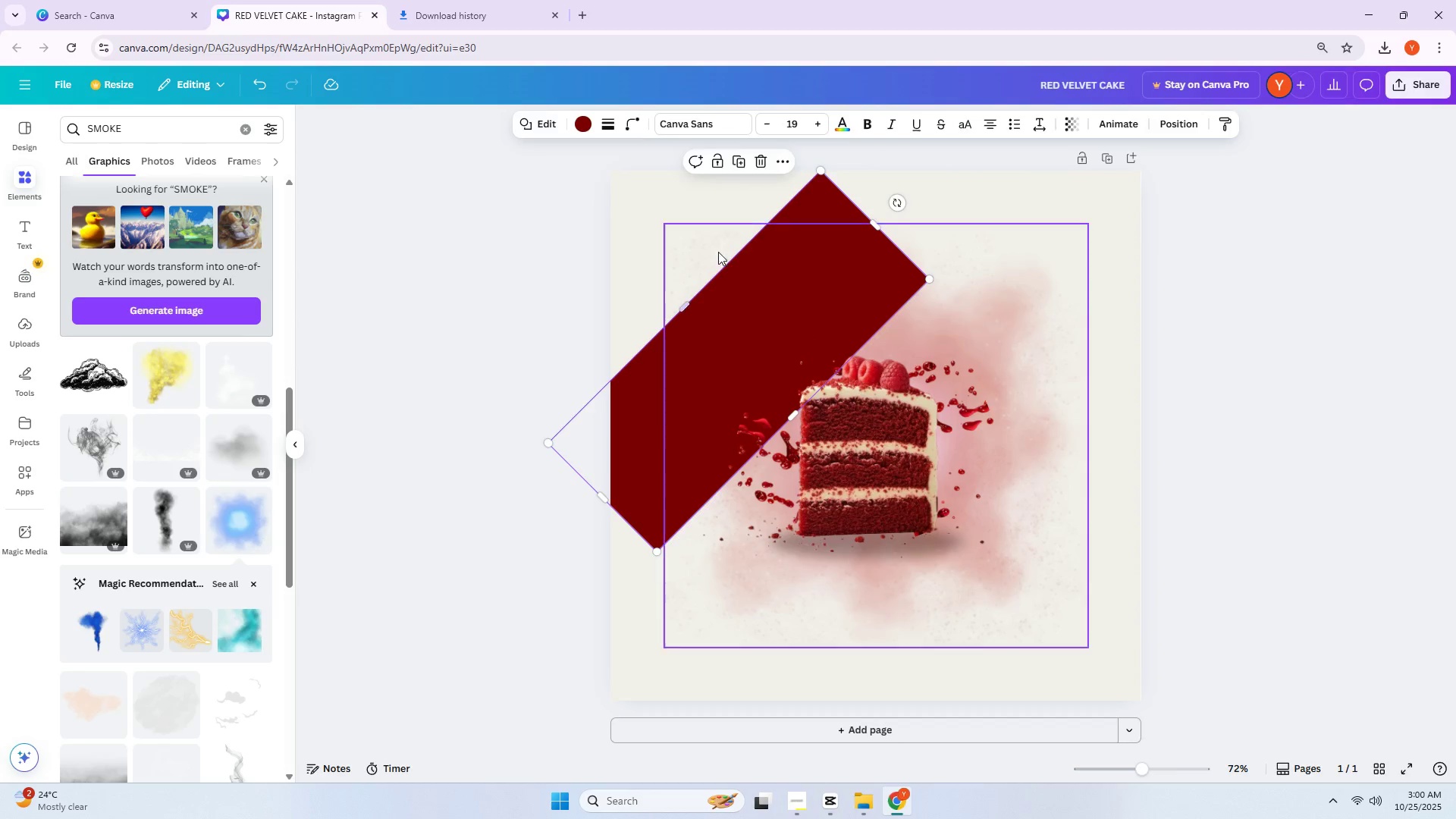 
left_click_drag(start_coordinate=[704, 232], to_coordinate=[690, 218])
 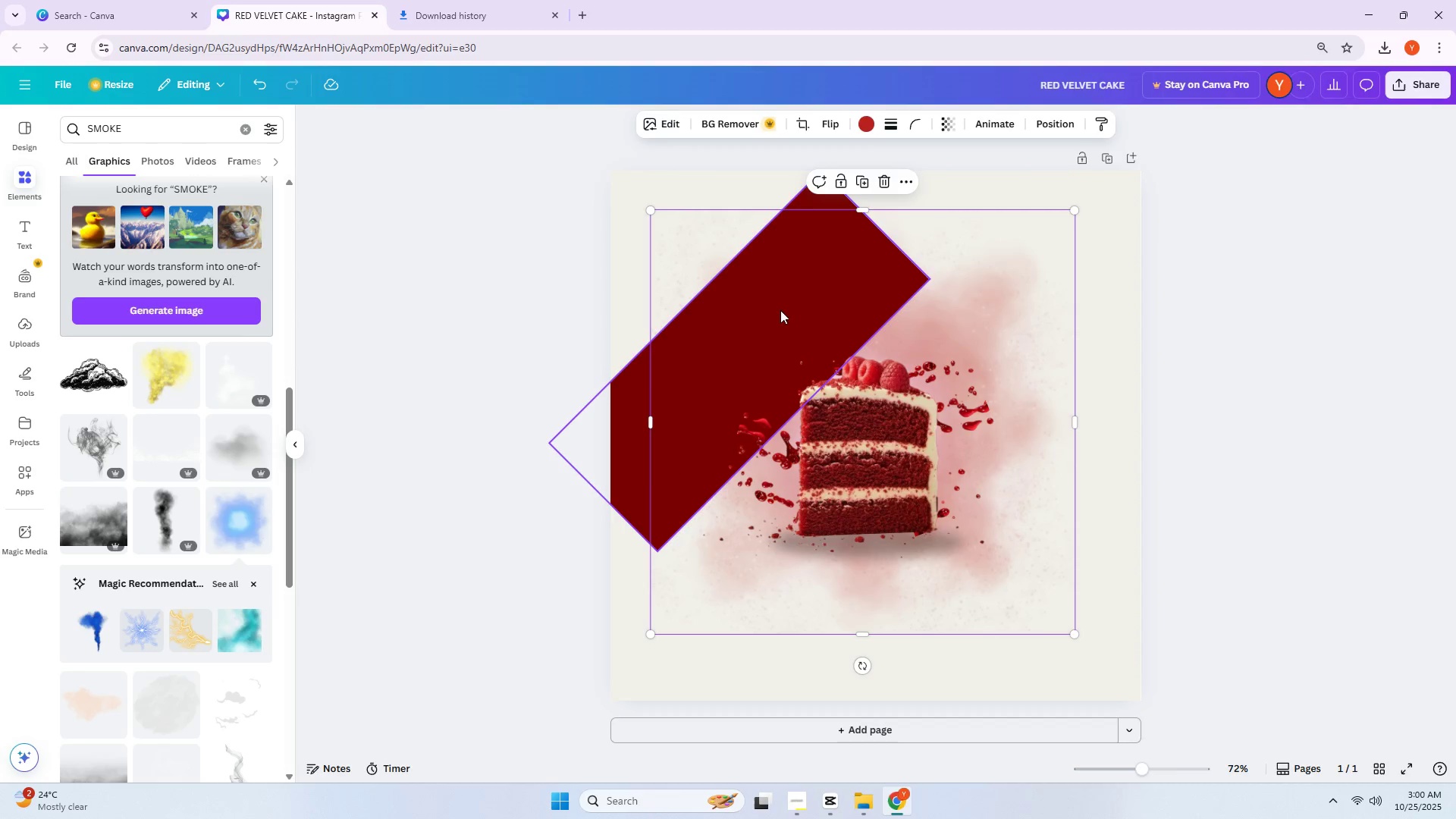 
key(Control+ControlLeft)
 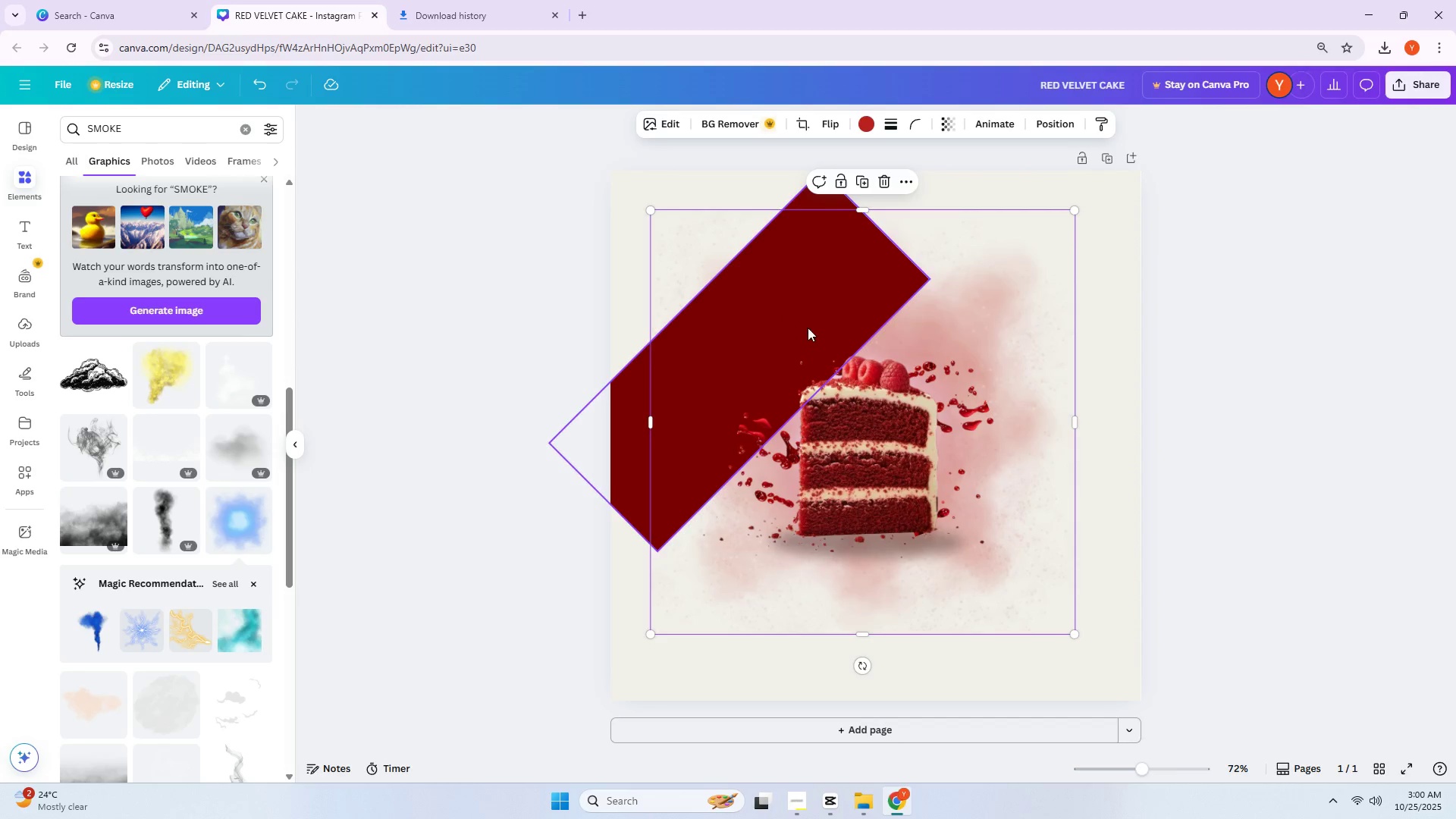 
key(Control+Z)
 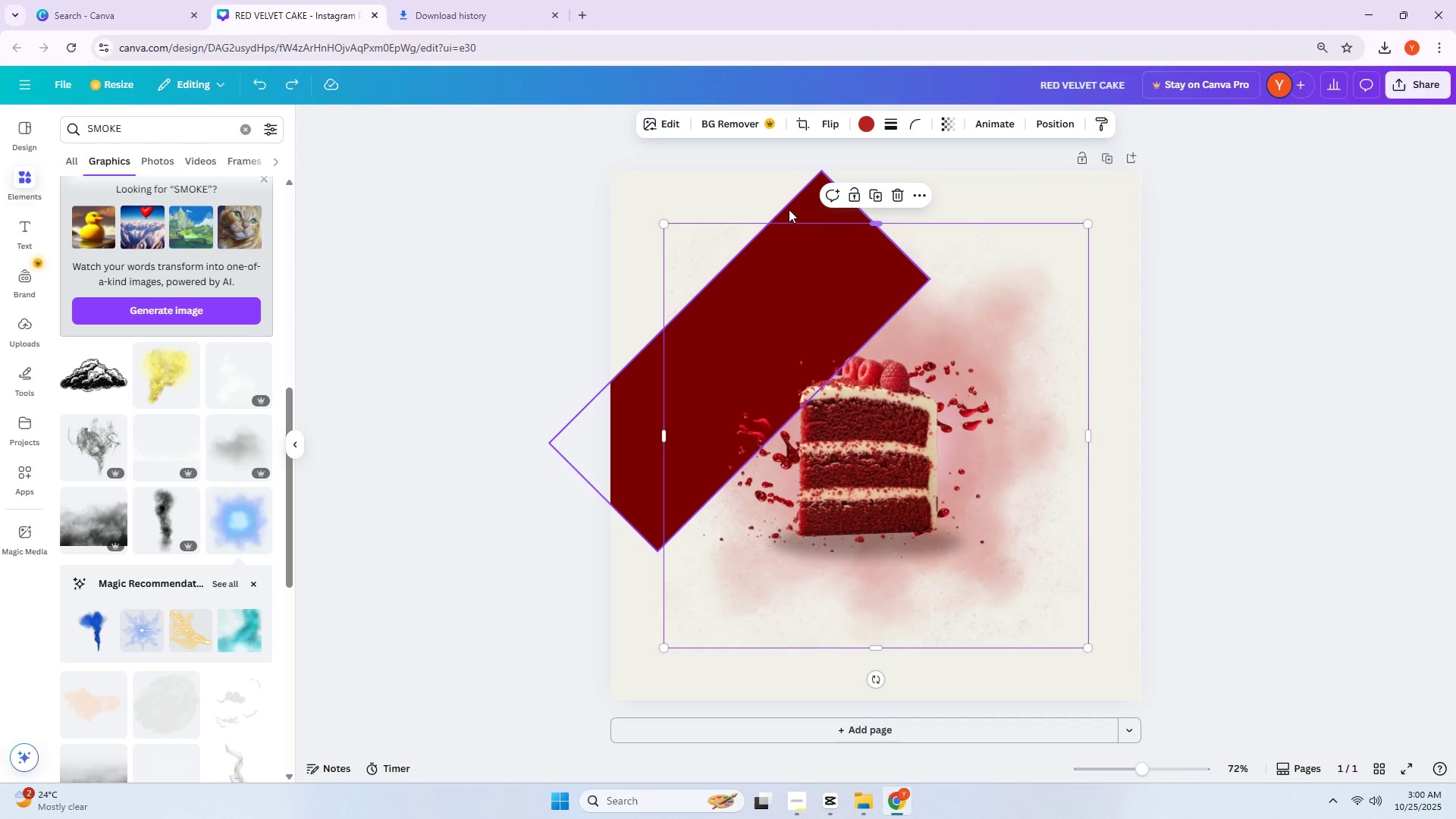 
left_click_drag(start_coordinate=[799, 206], to_coordinate=[701, 126])
 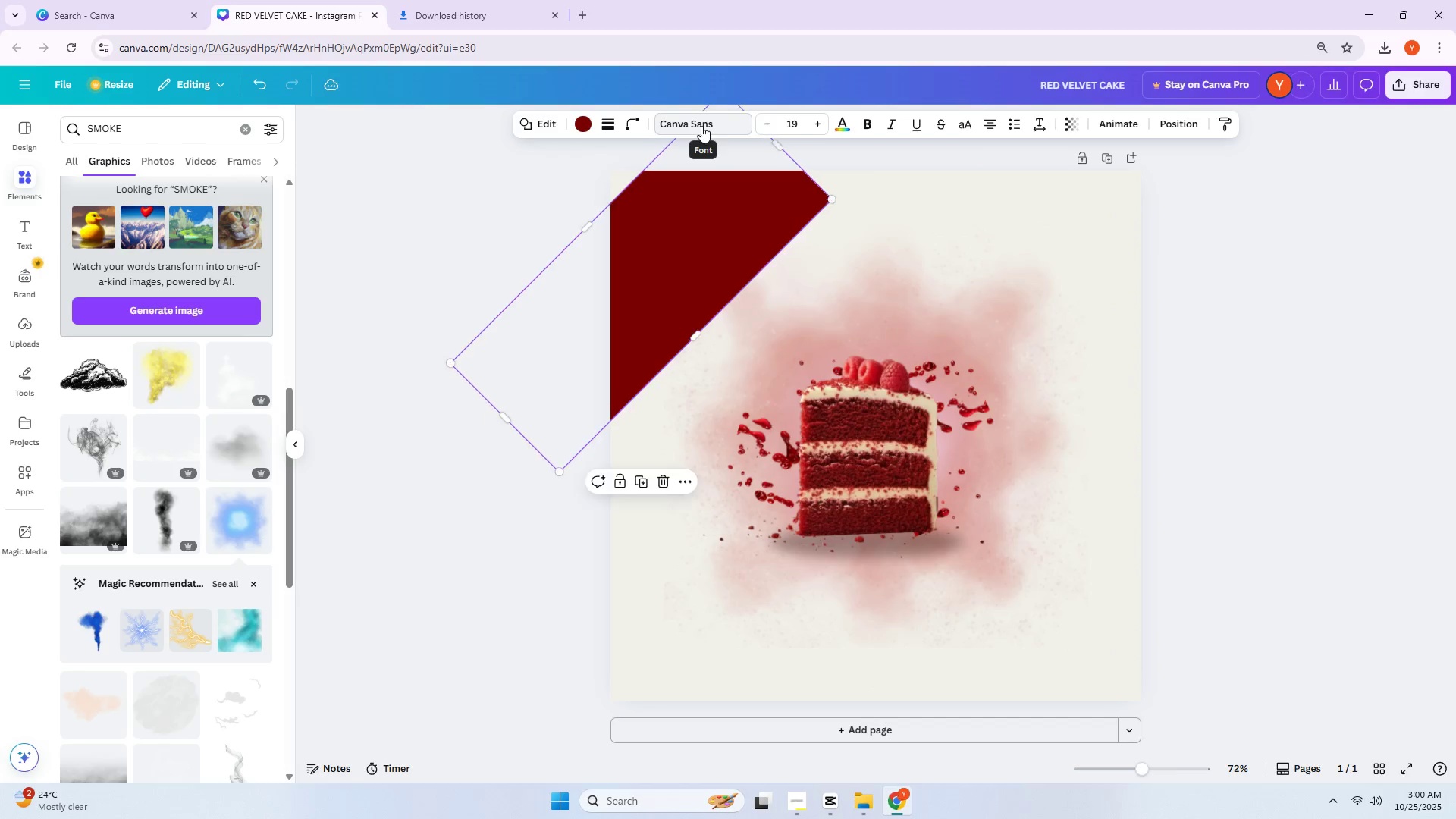 
left_click([701, 126])
 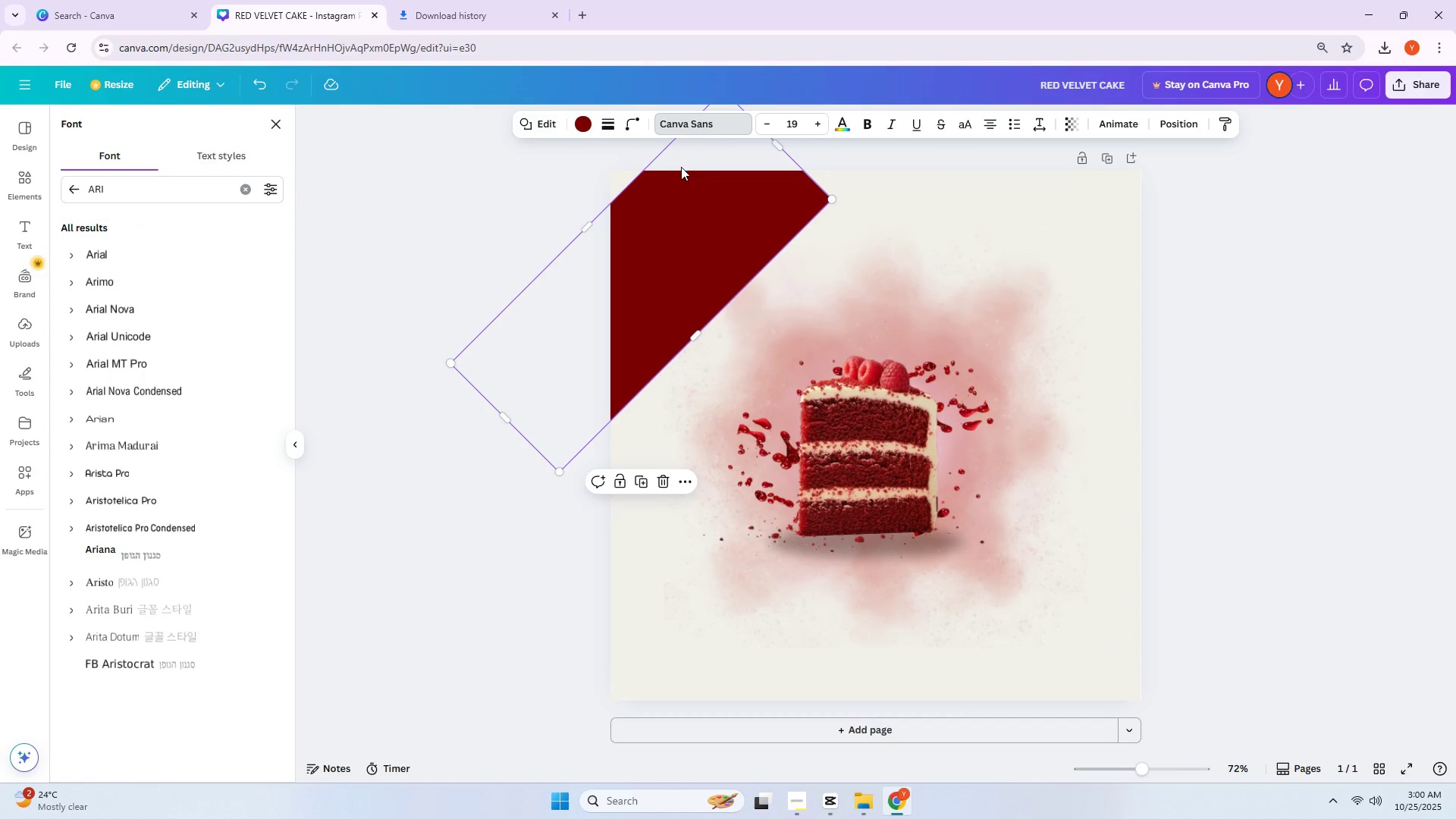 
left_click_drag(start_coordinate=[696, 145], to_coordinate=[678, 136])
 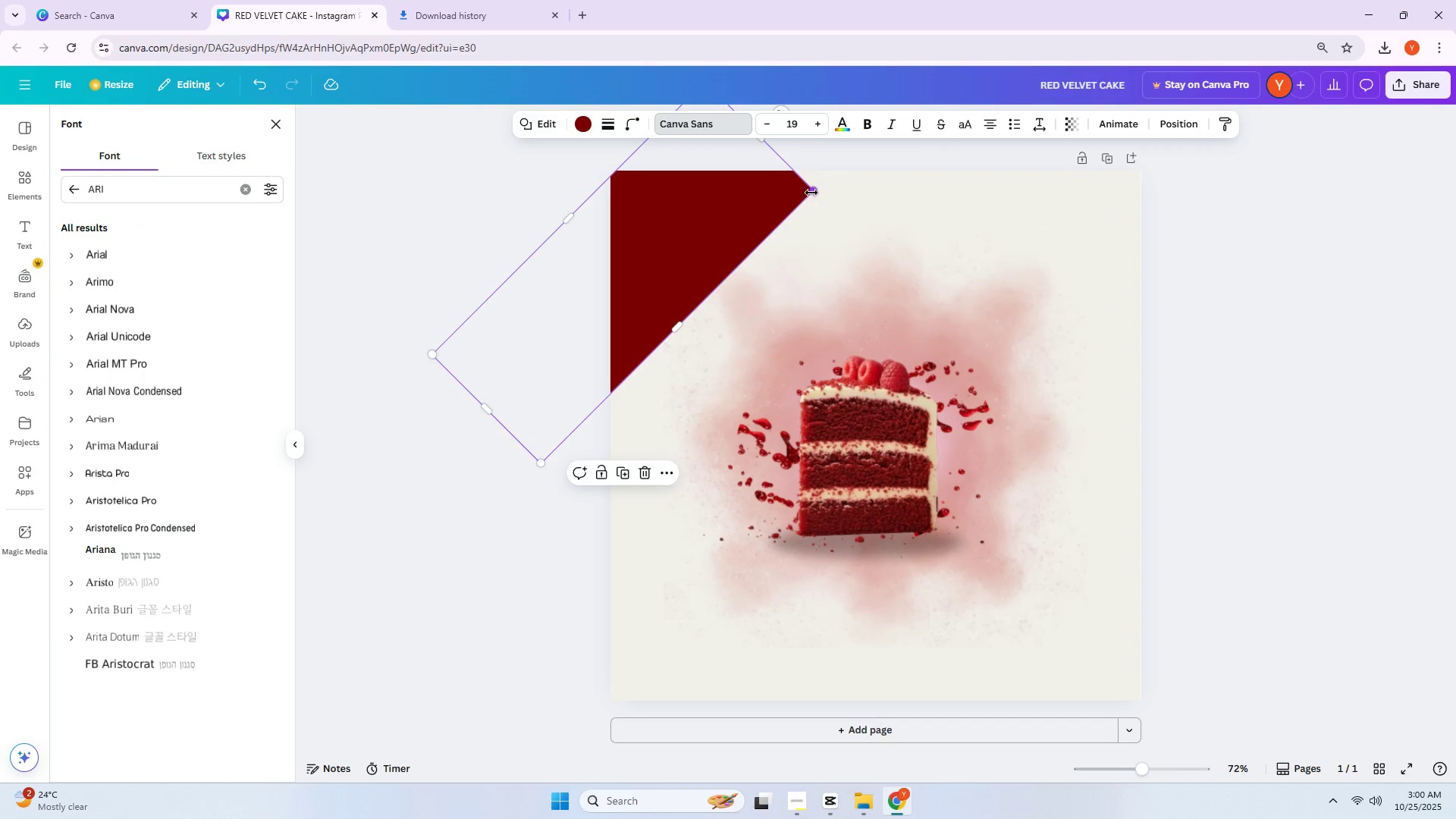 
left_click_drag(start_coordinate=[813, 193], to_coordinate=[1006, 168])
 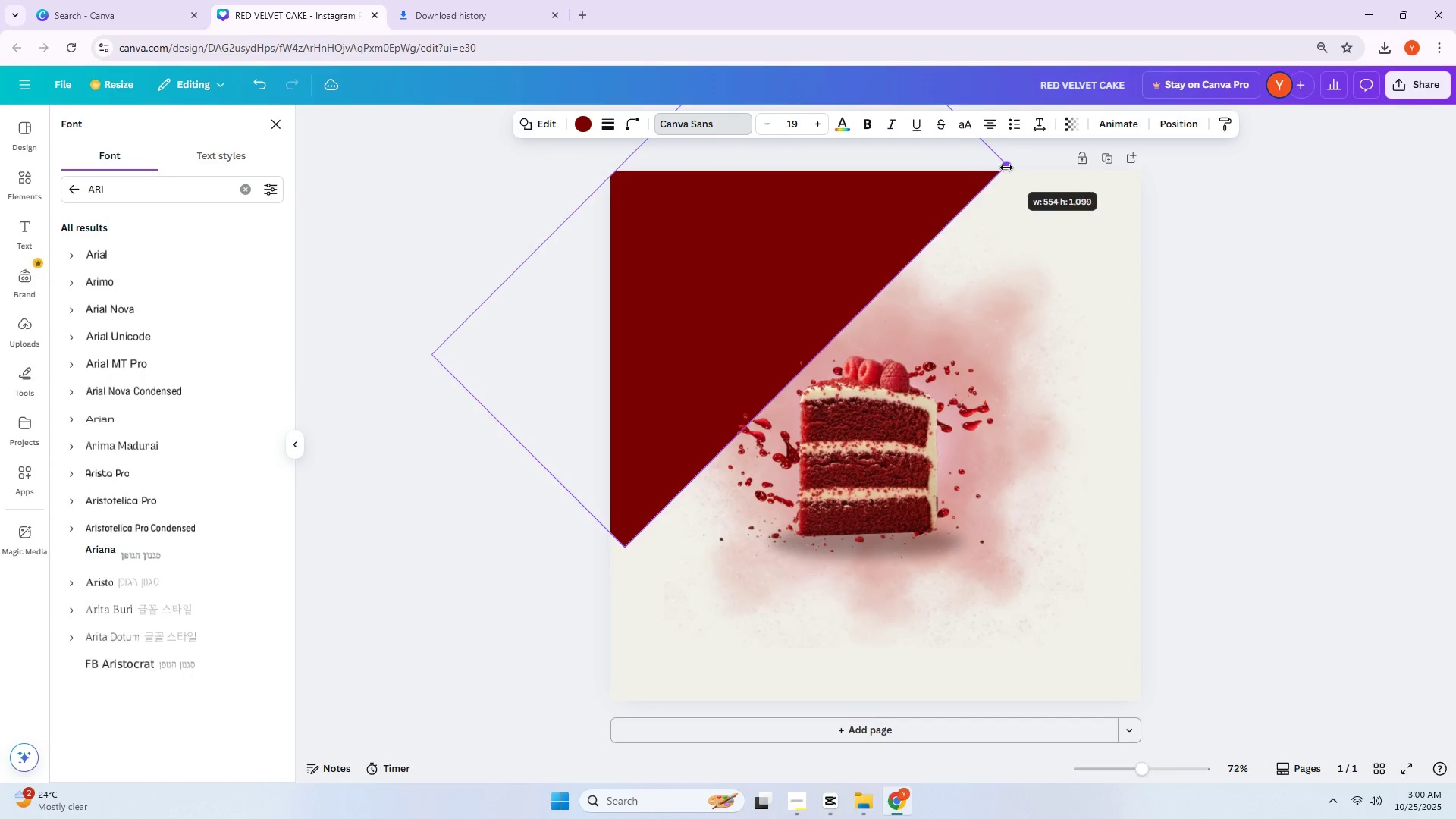 
left_click([1006, 168])
 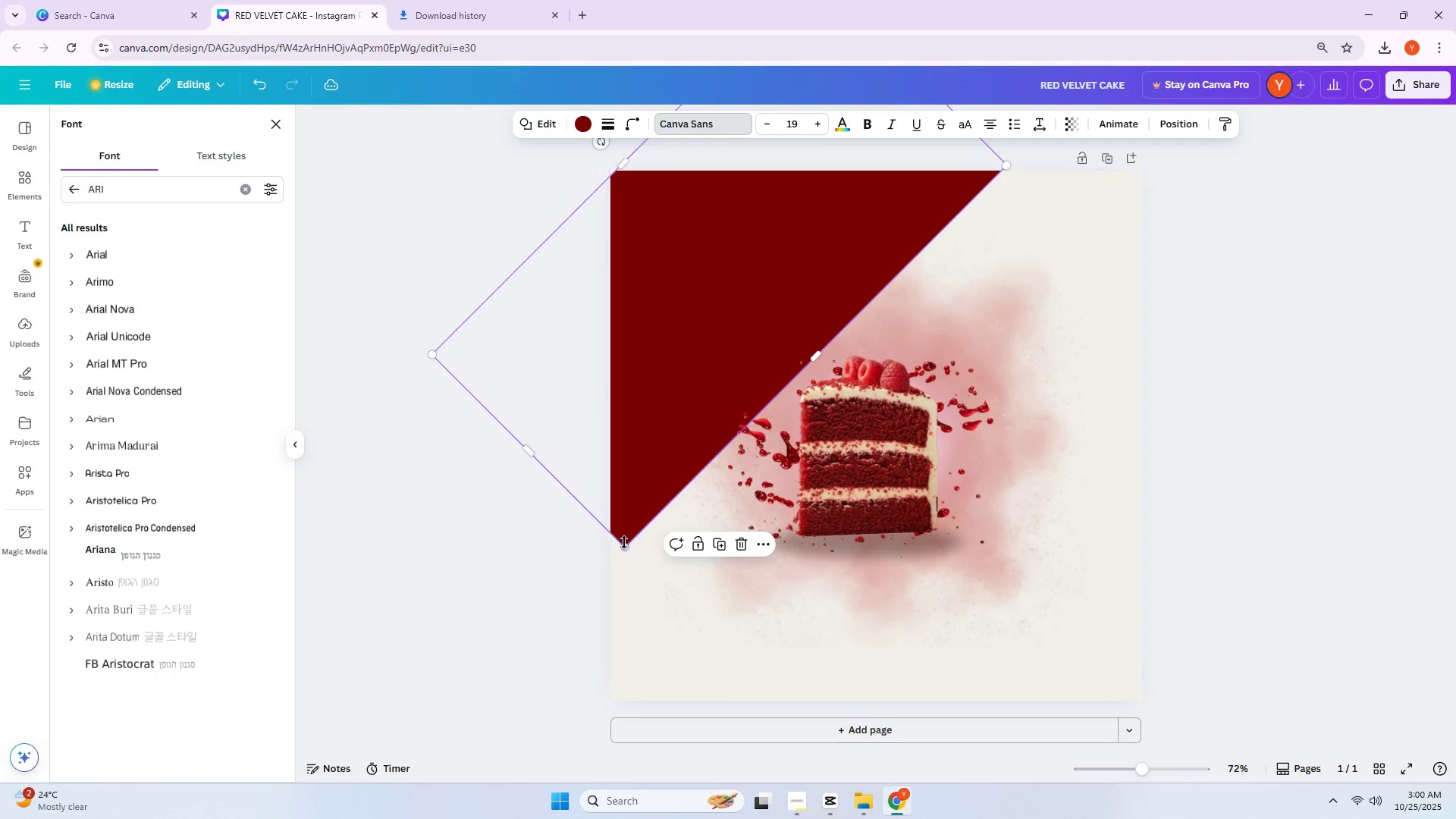 
left_click_drag(start_coordinate=[624, 542], to_coordinate=[565, 595])
 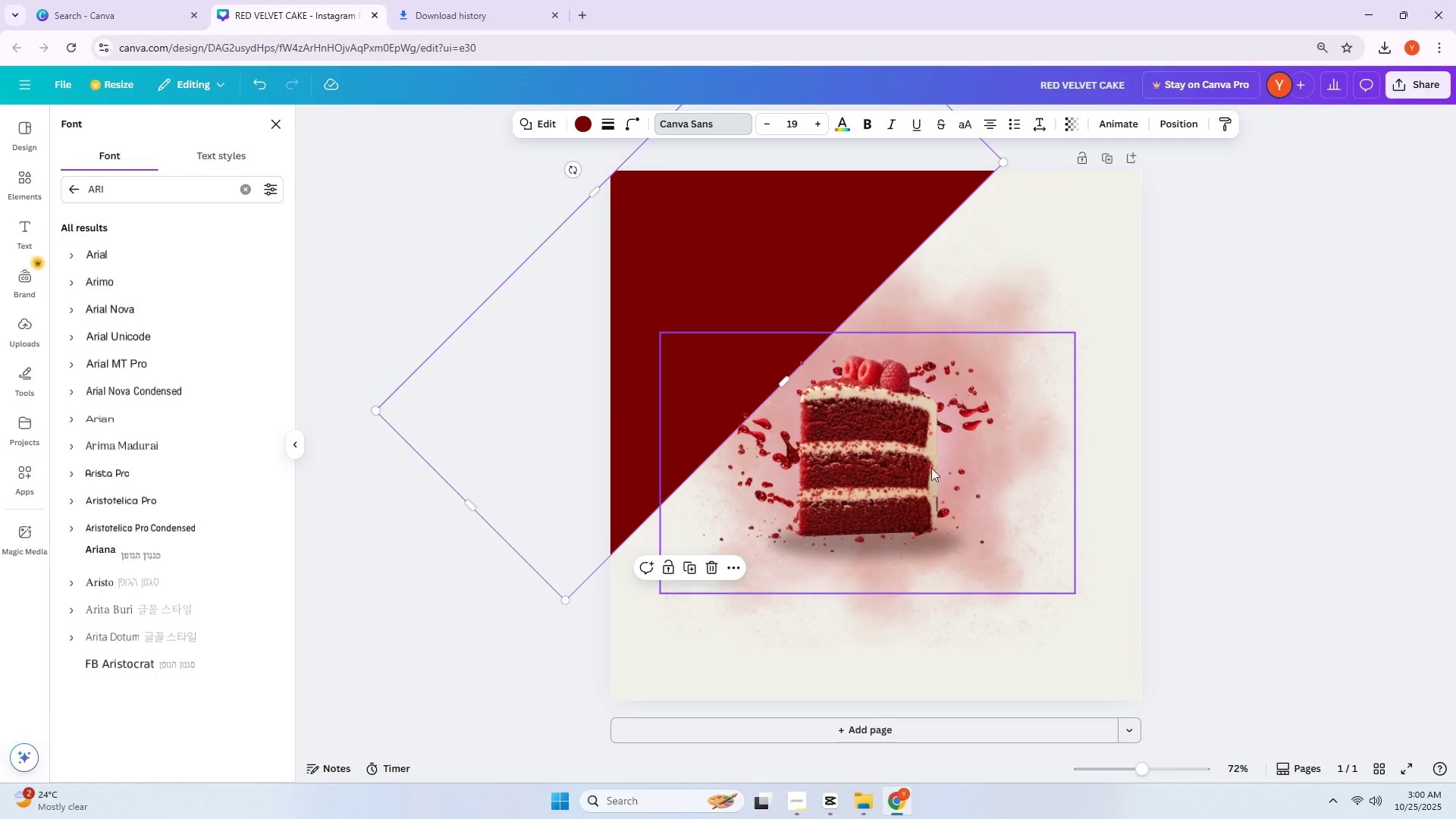 
left_click([1257, 433])
 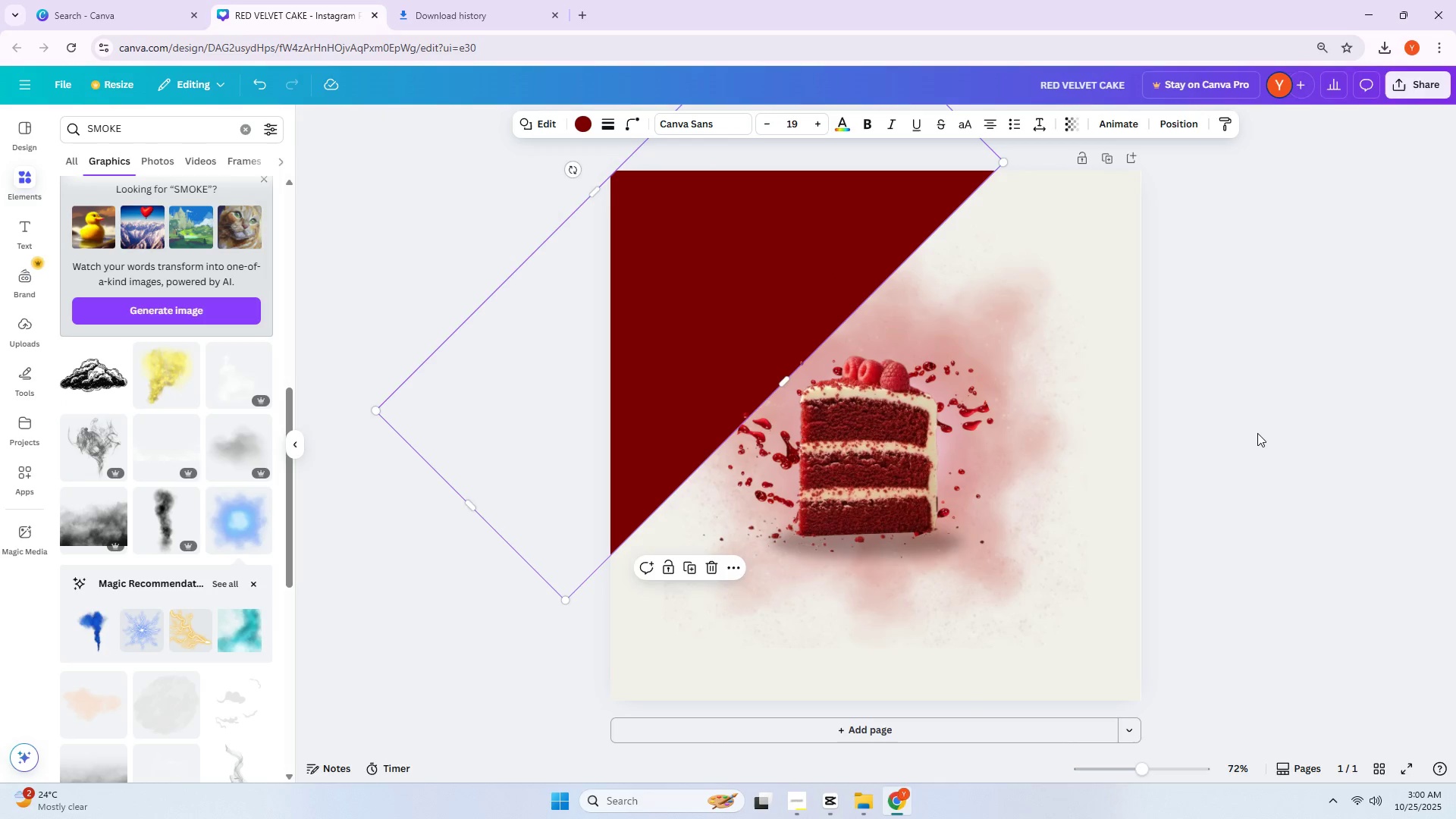 
left_click([1257, 433])
 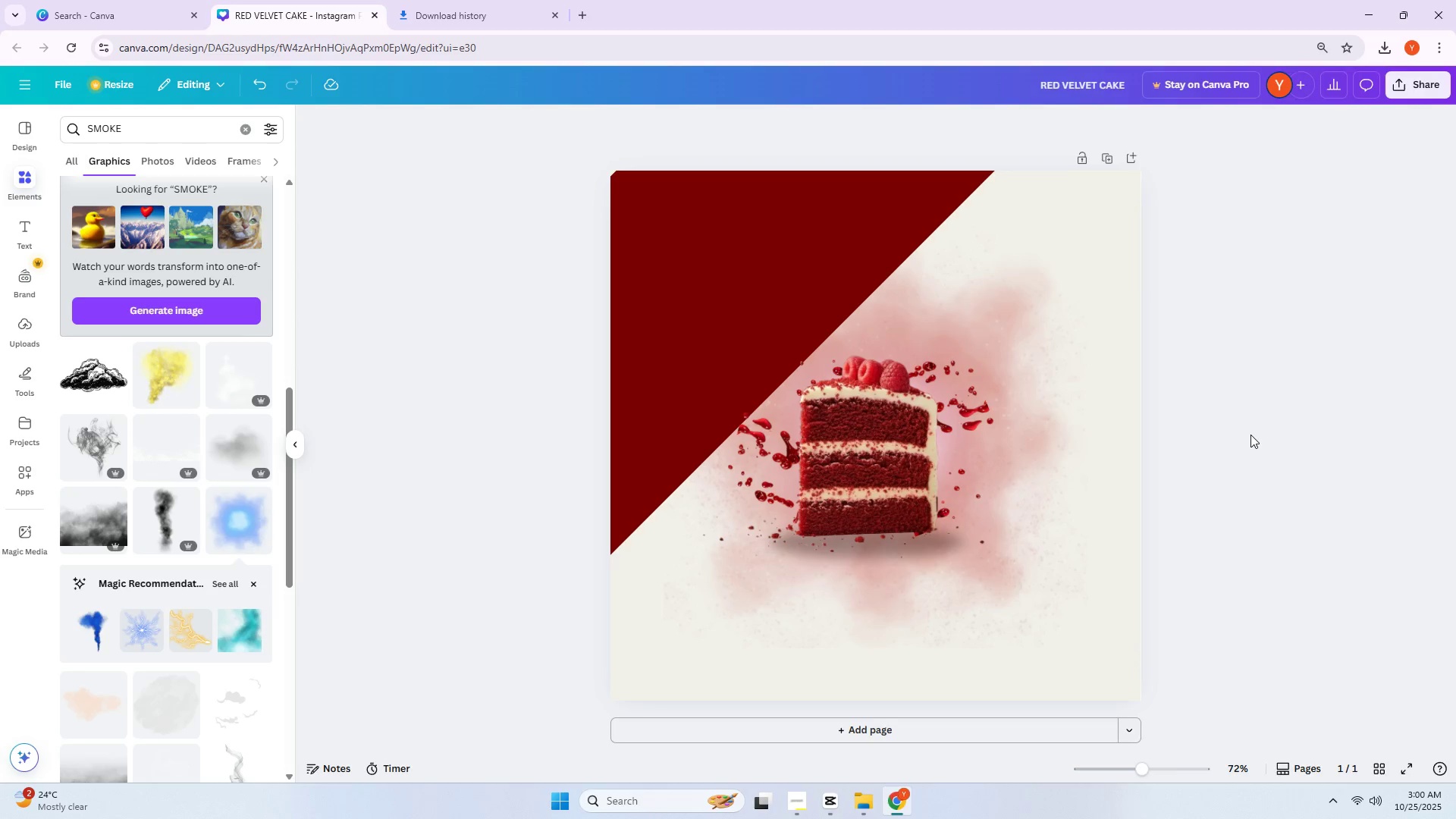 
wait(19.59)
 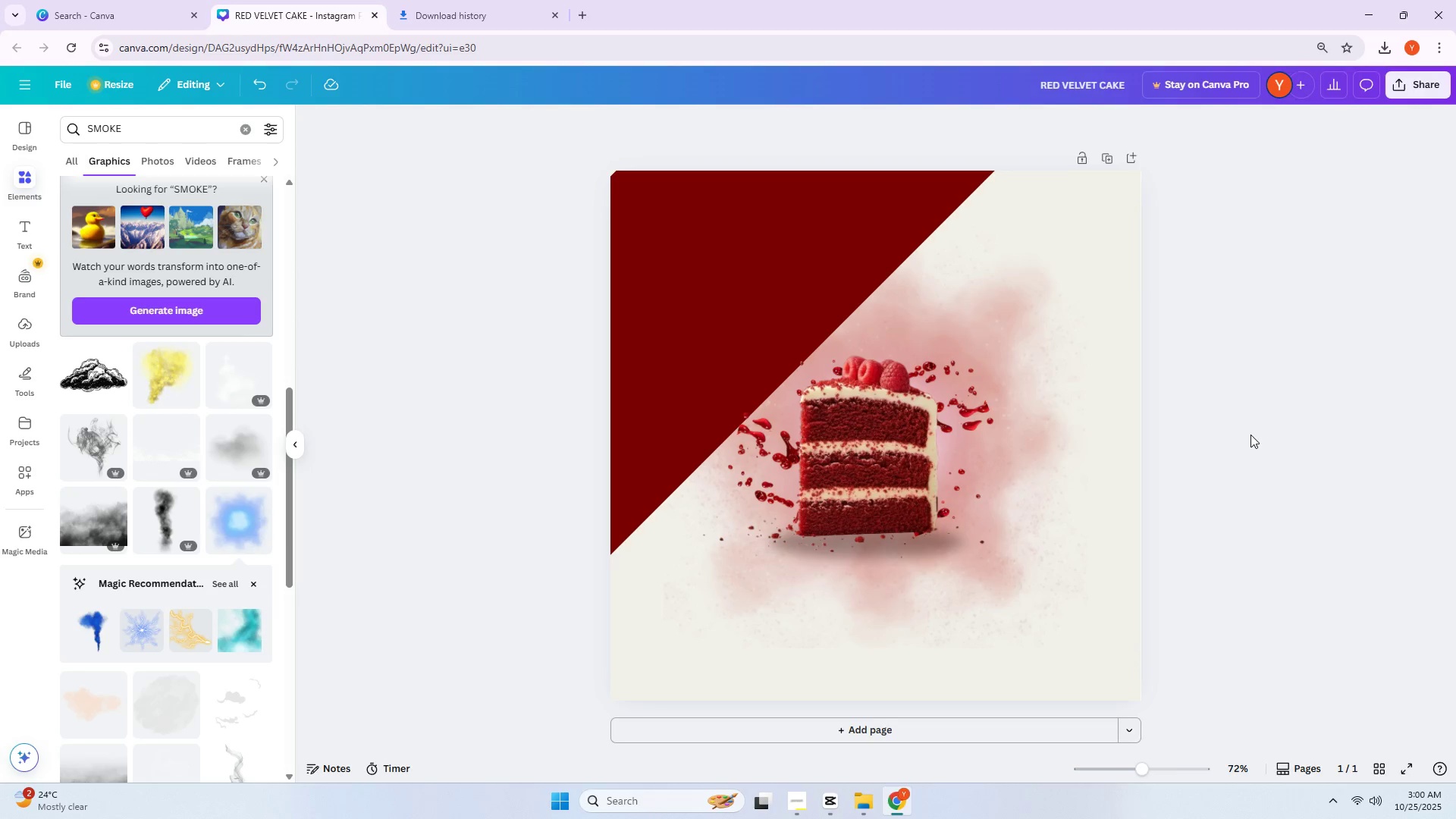 
left_click_drag(start_coordinate=[769, 286], to_coordinate=[712, 252])
 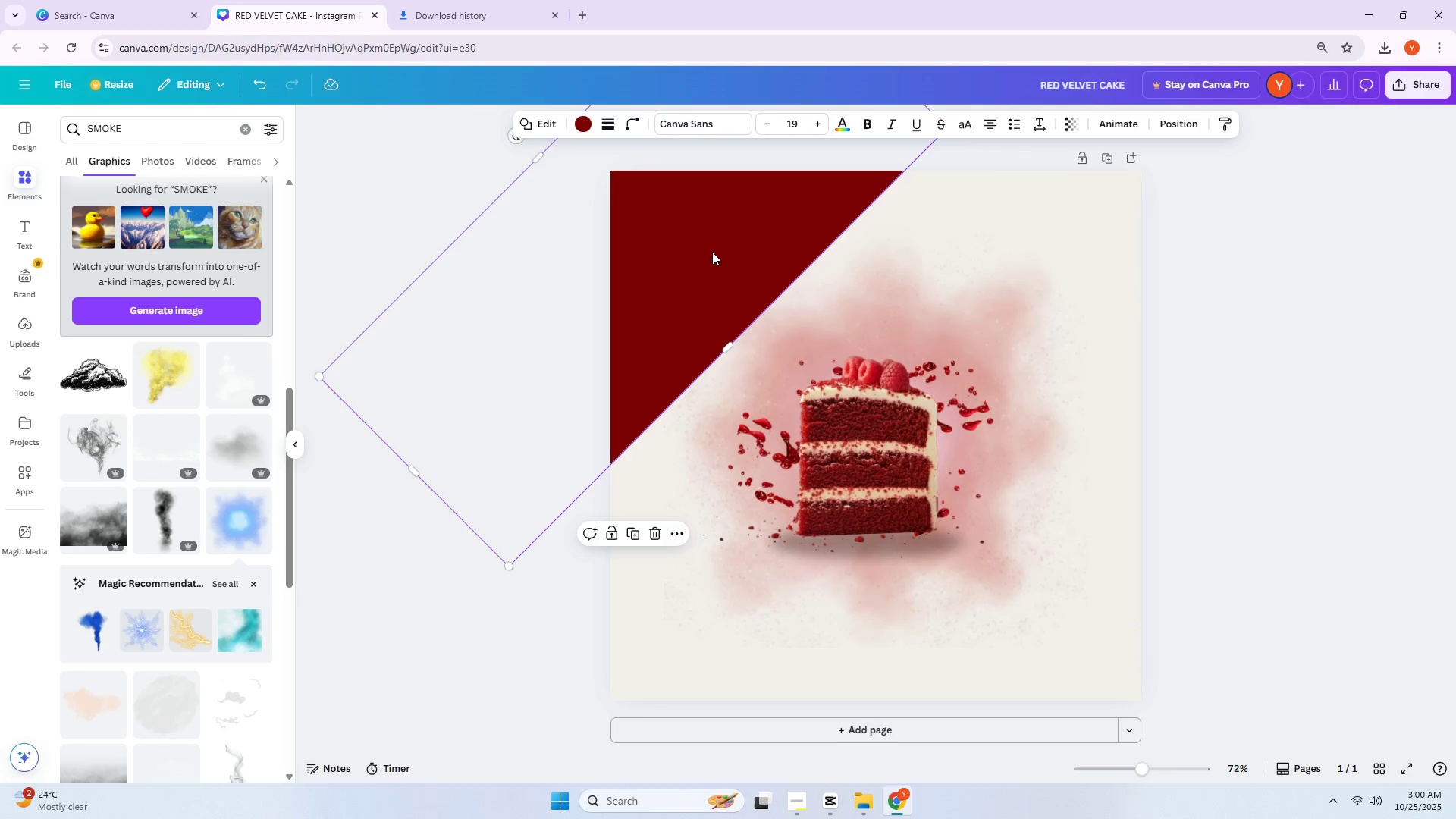 
left_click([712, 252])
 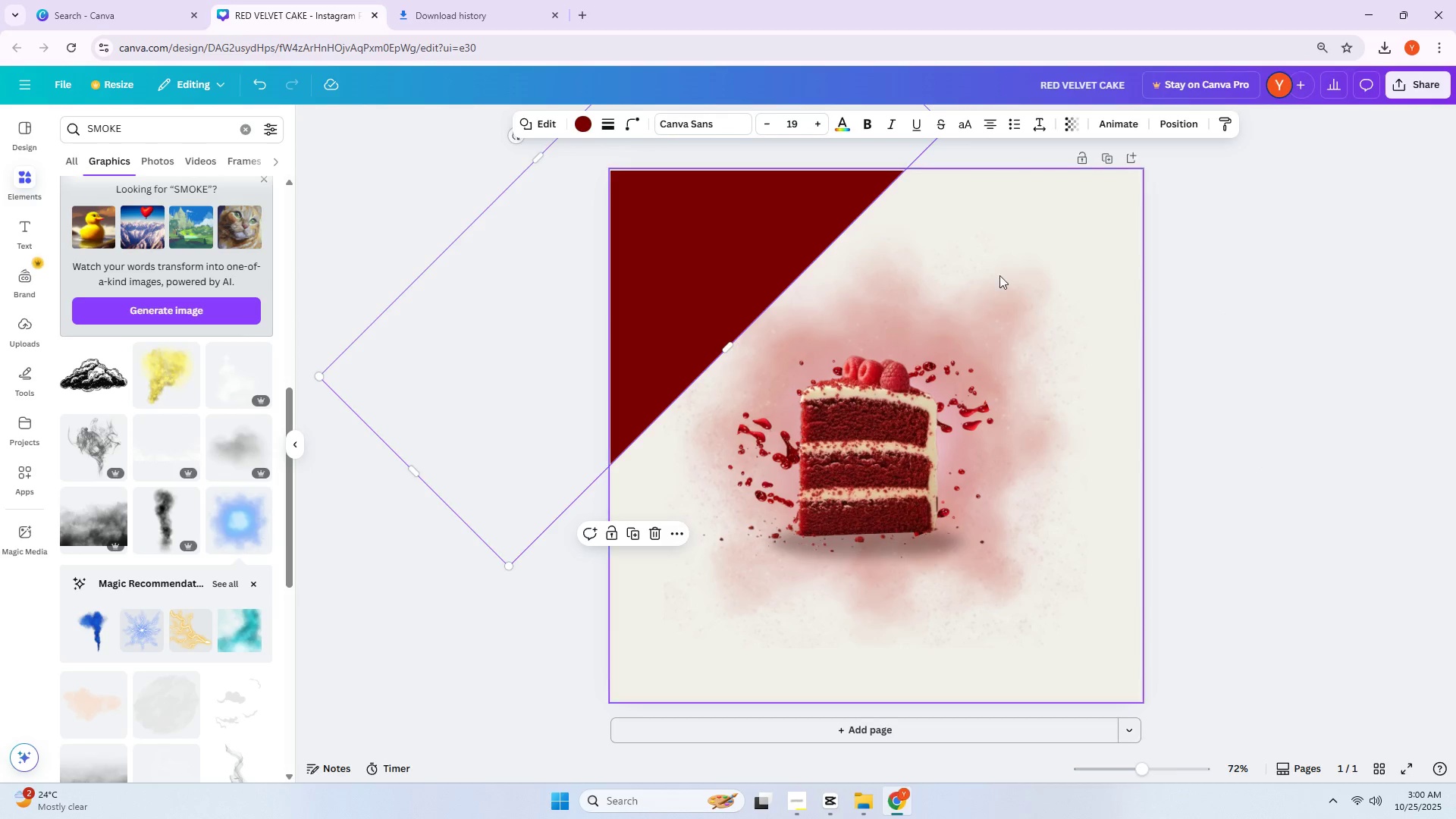 
left_click_drag(start_coordinate=[701, 247], to_coordinate=[720, 263])
 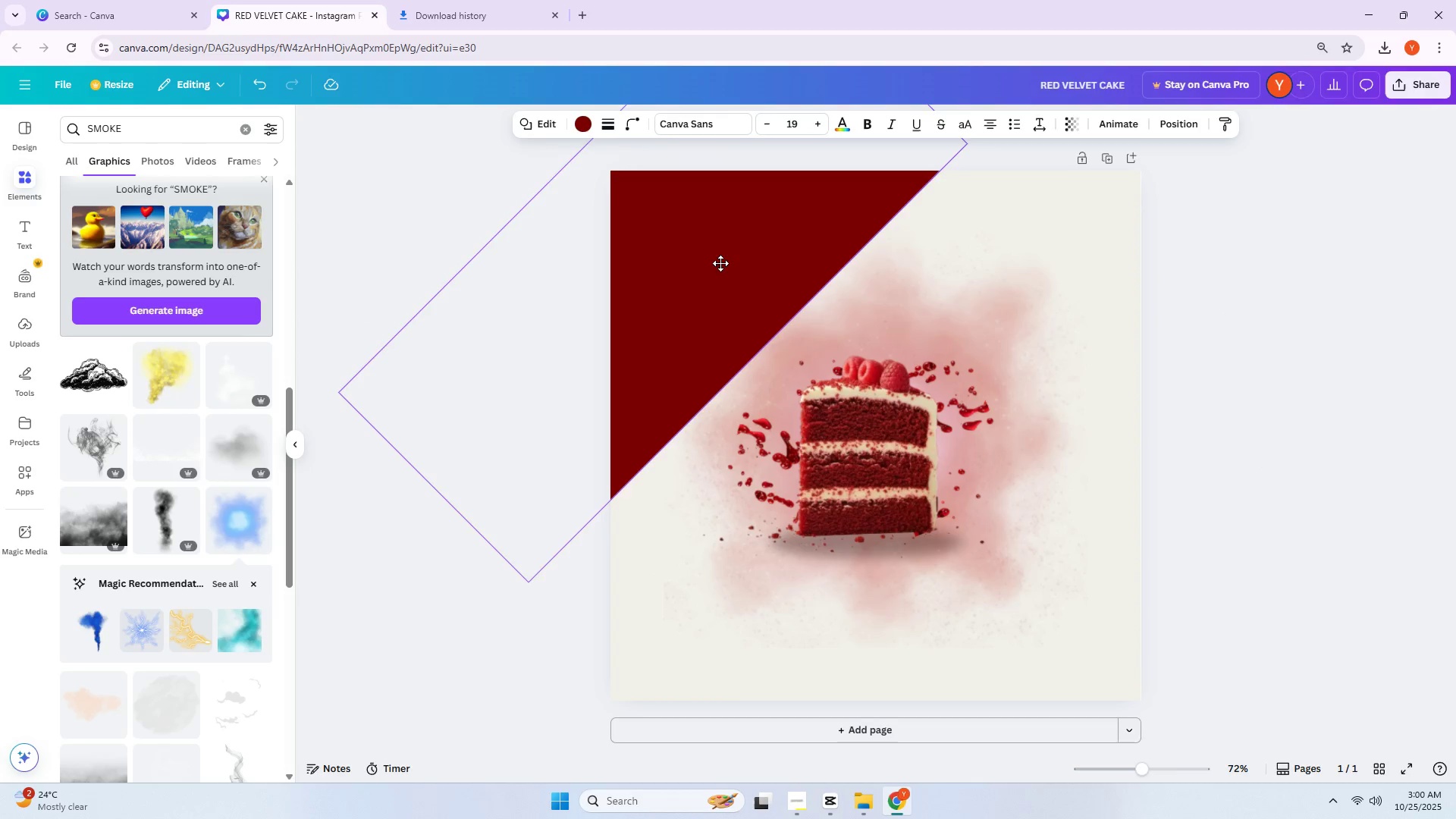 
left_click([720, 263])
 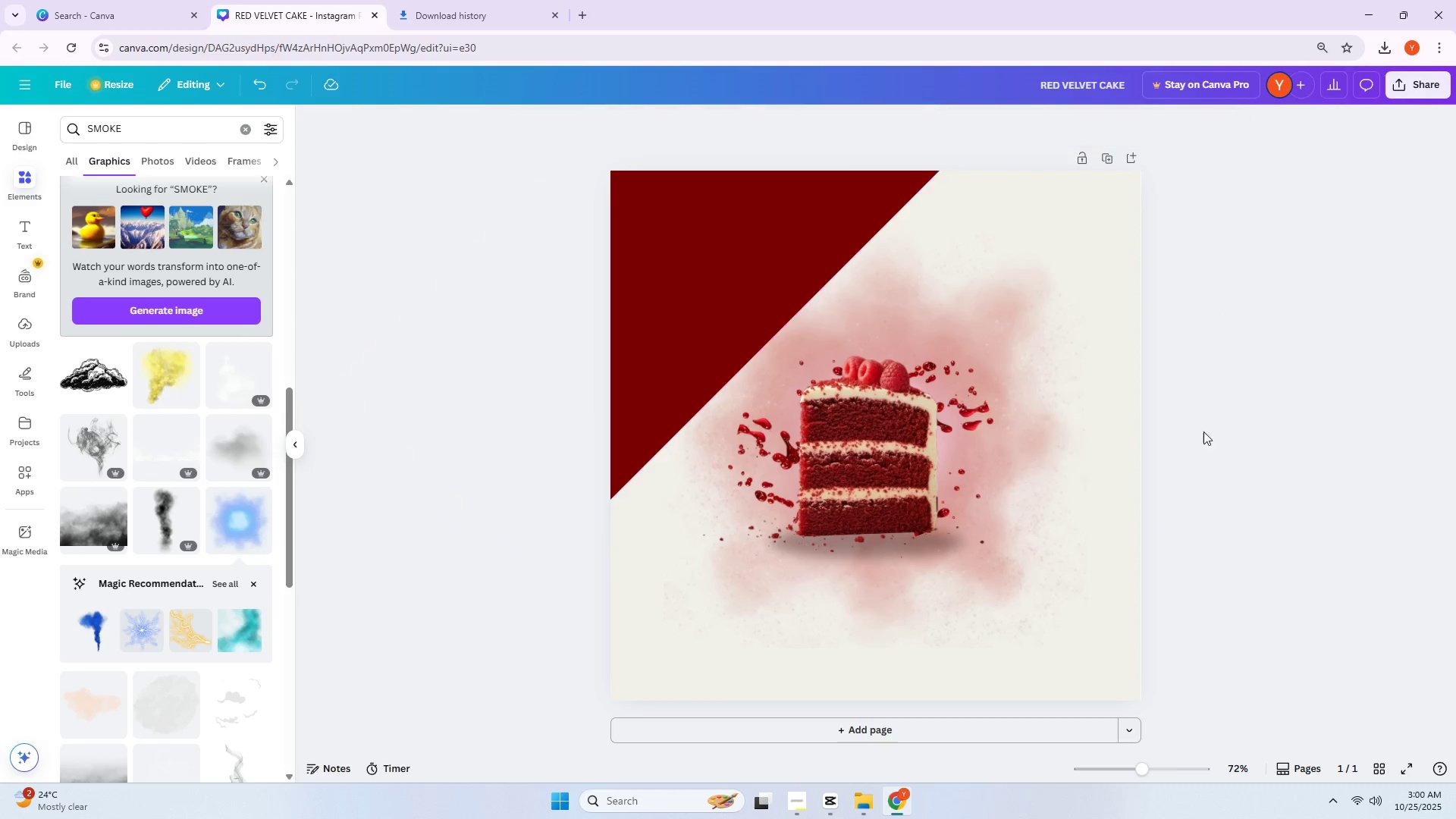 
left_click_drag(start_coordinate=[858, 453], to_coordinate=[912, 491])
 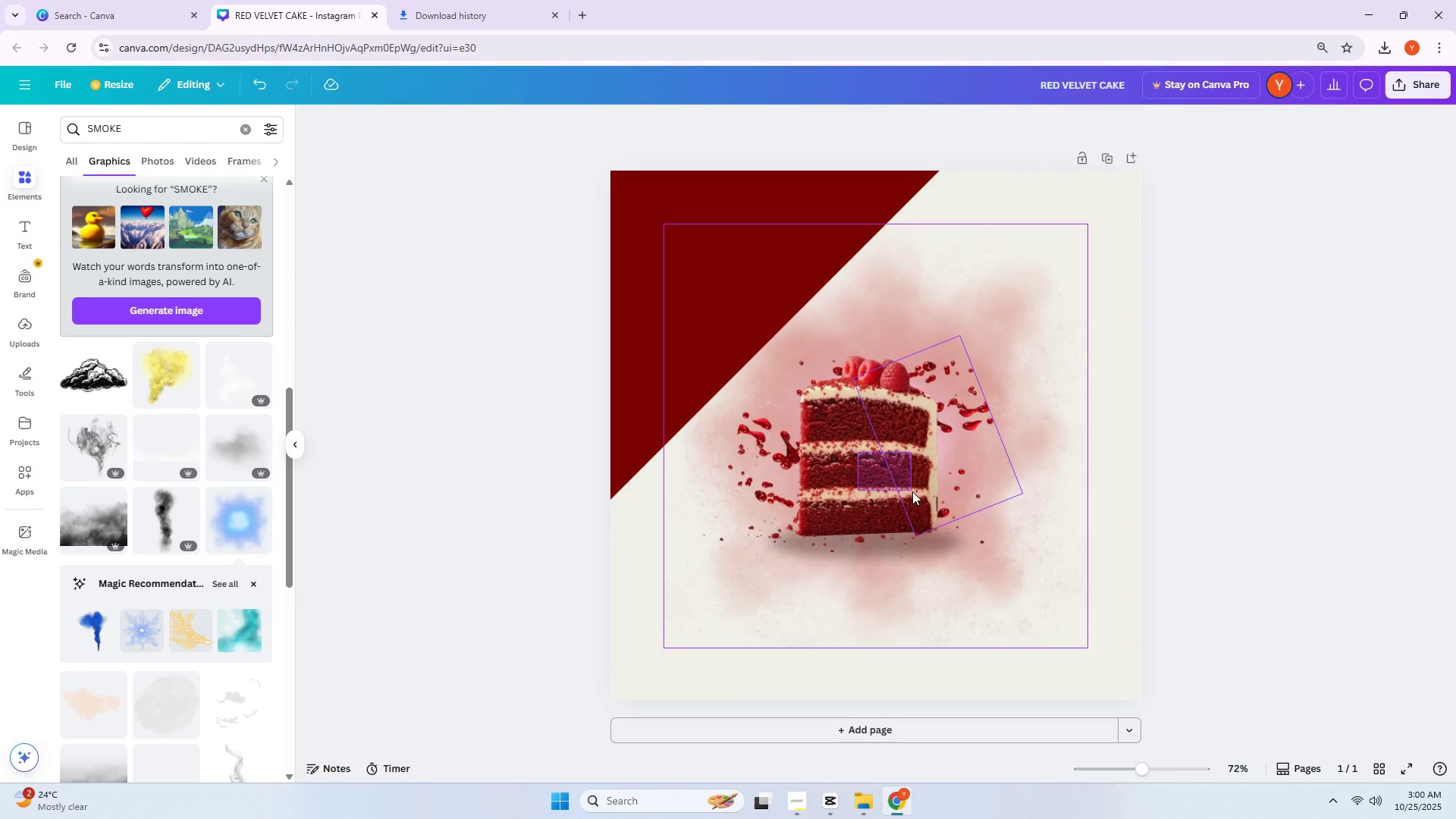 
left_click([912, 491])
 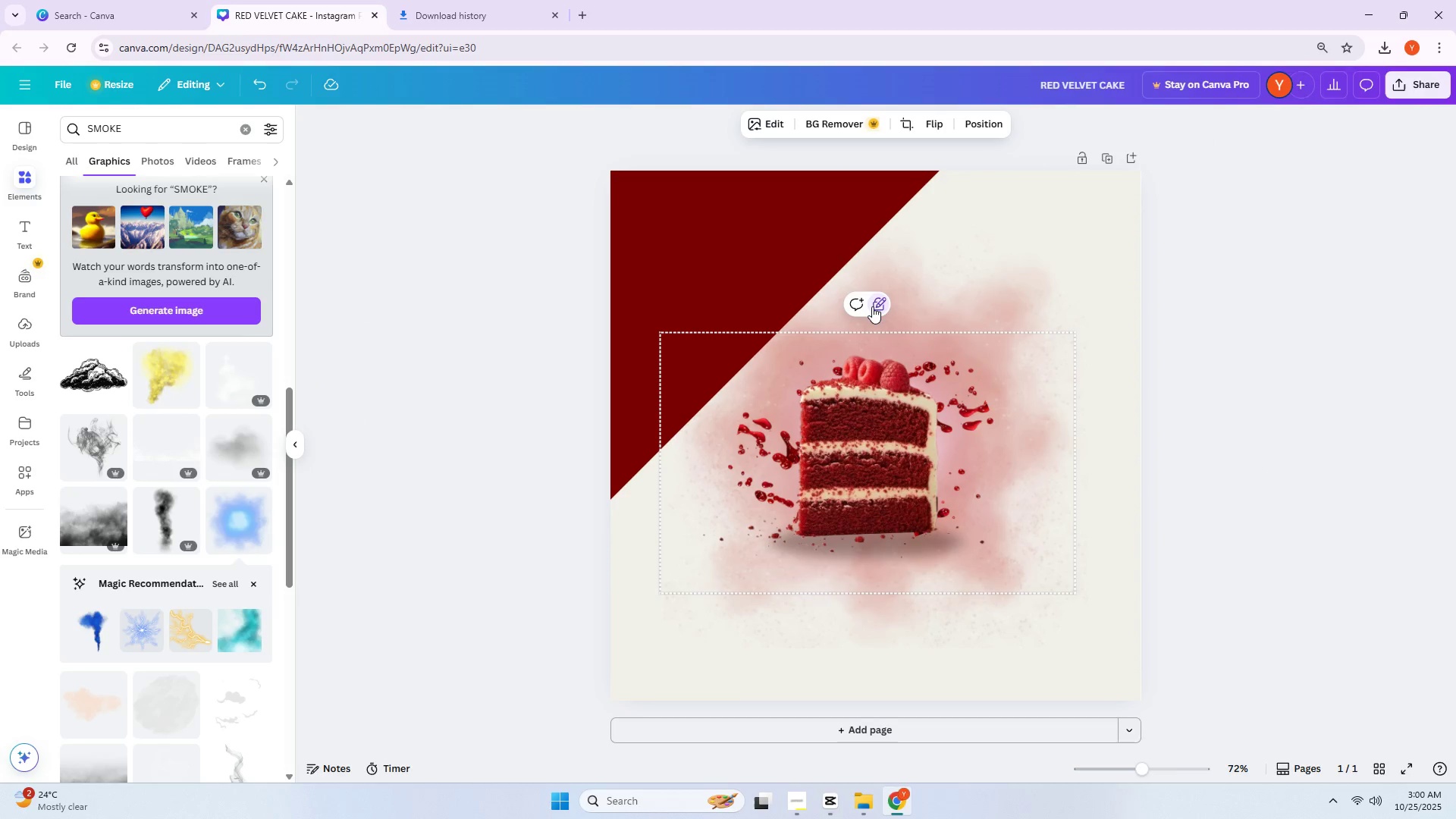 
left_click([875, 306])
 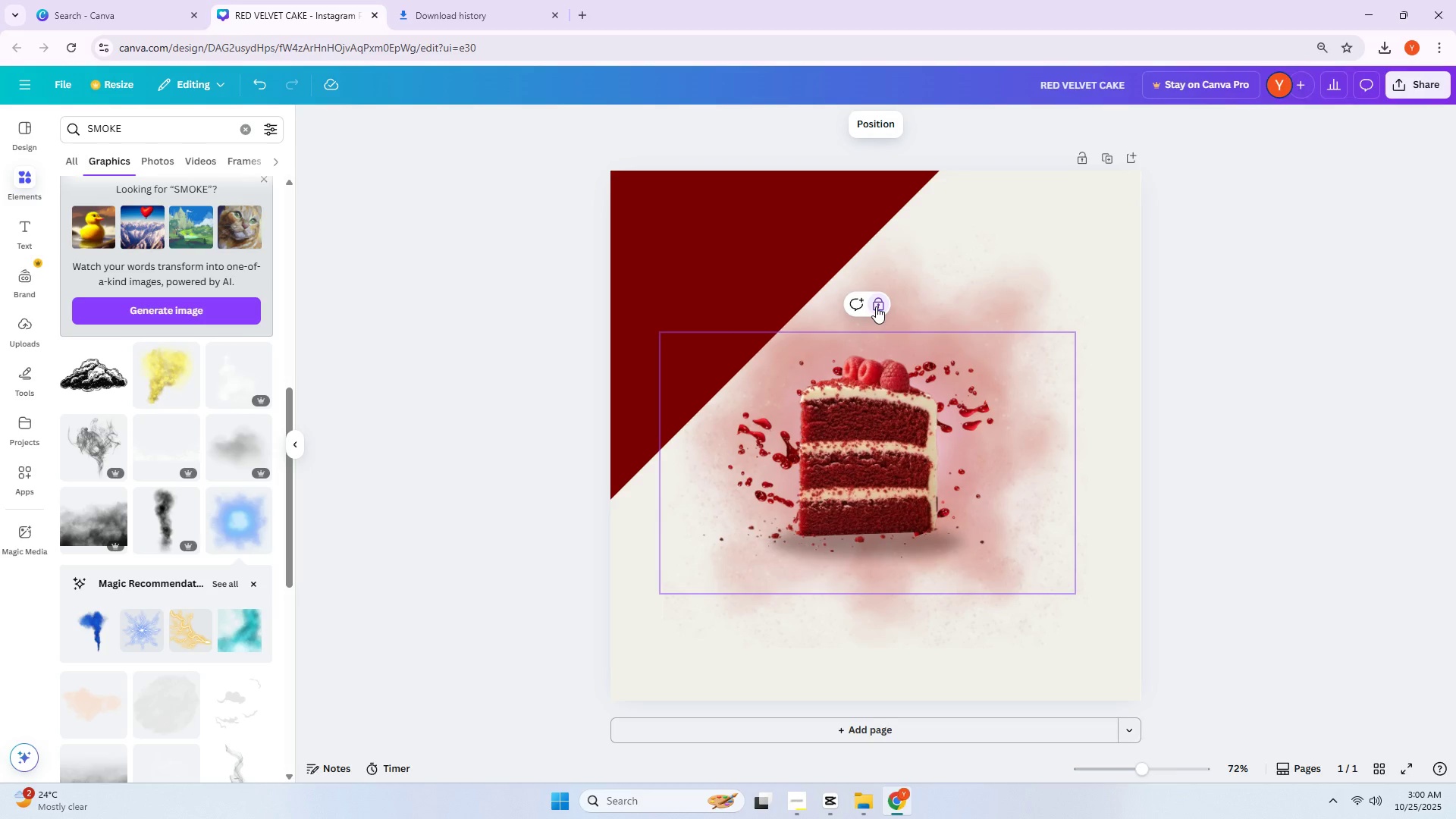 
left_click([876, 306])
 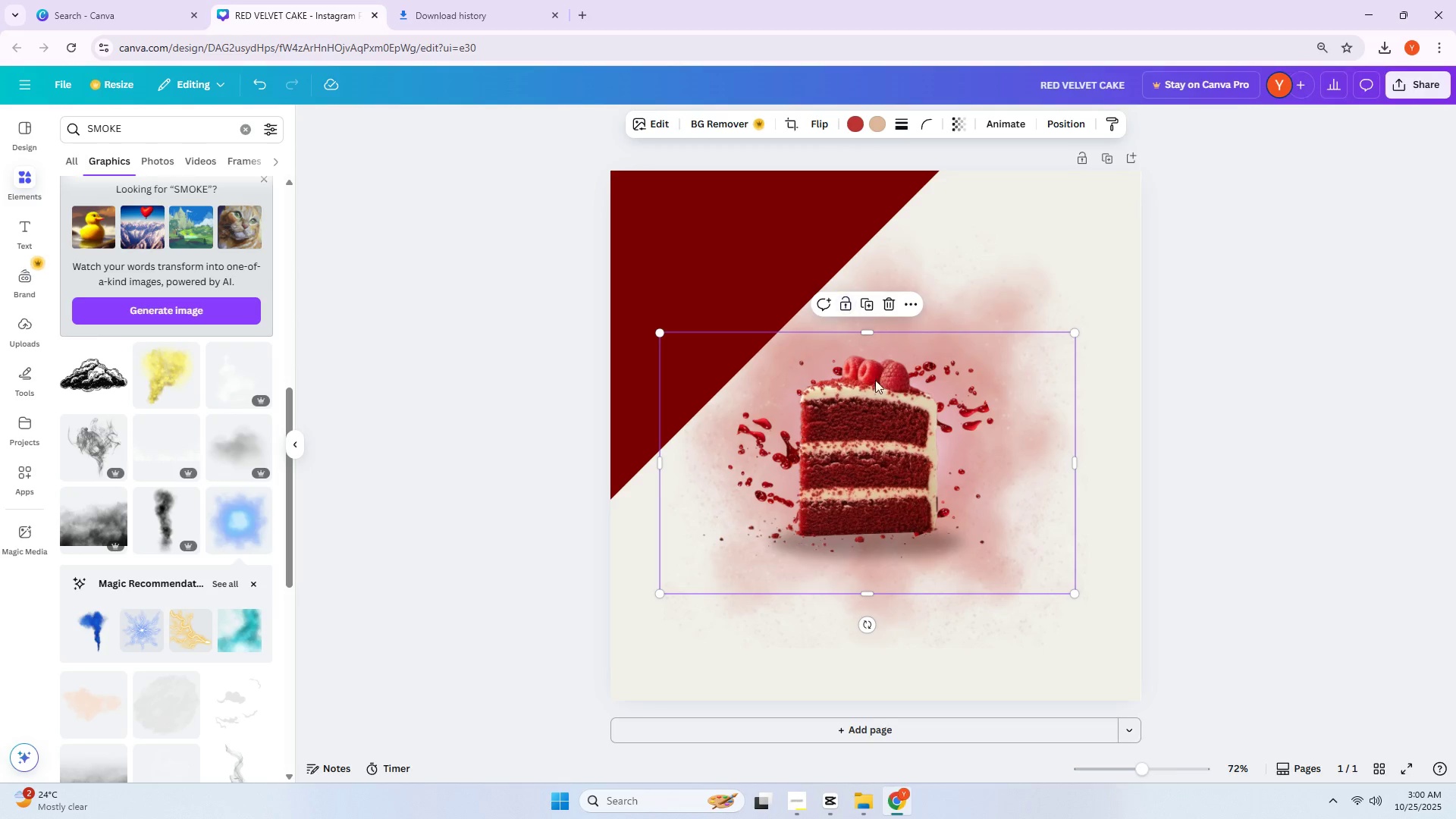 
left_click_drag(start_coordinate=[870, 430], to_coordinate=[942, 585])
 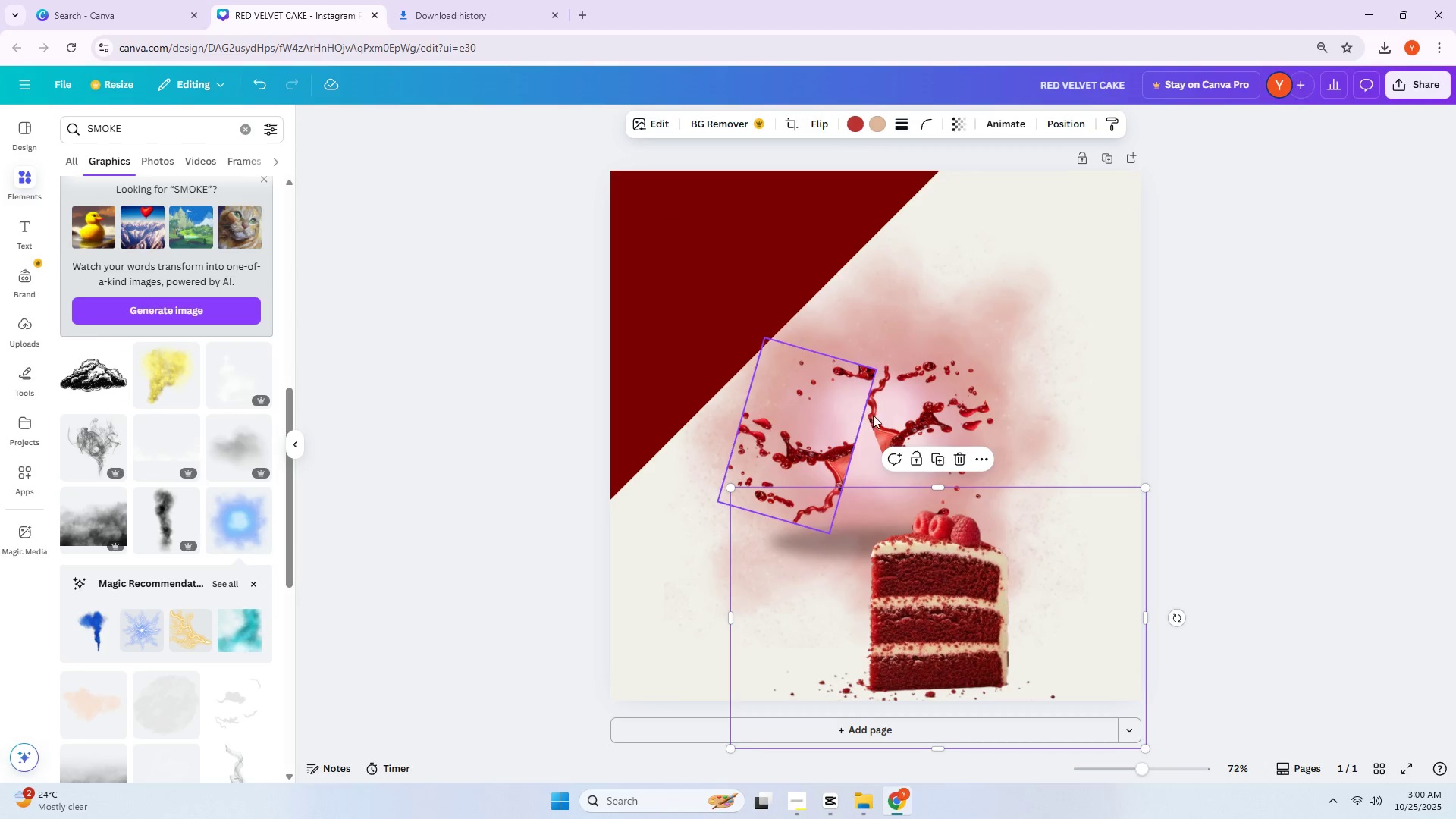 
left_click([893, 410])
 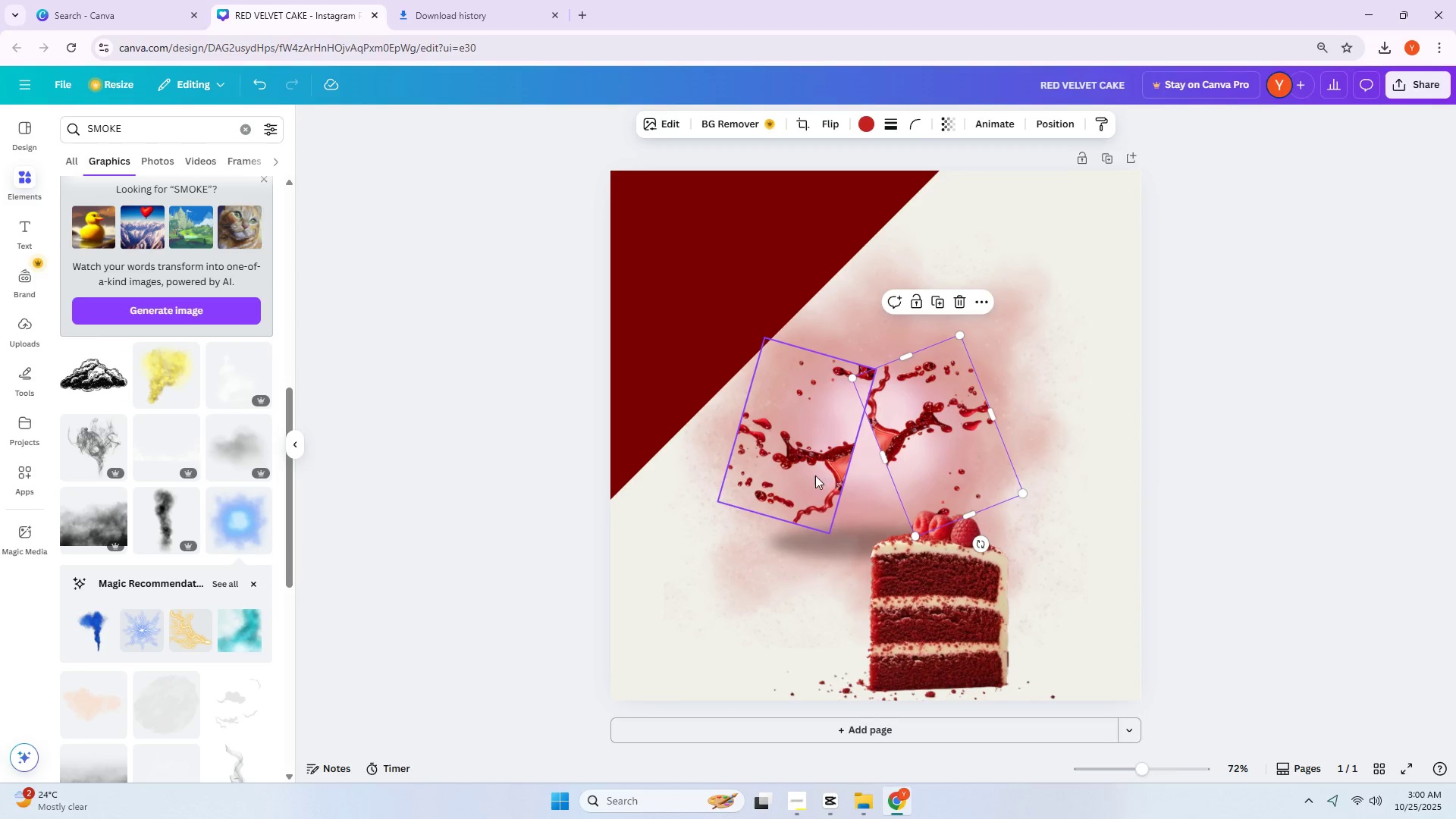 
key(Delete)
 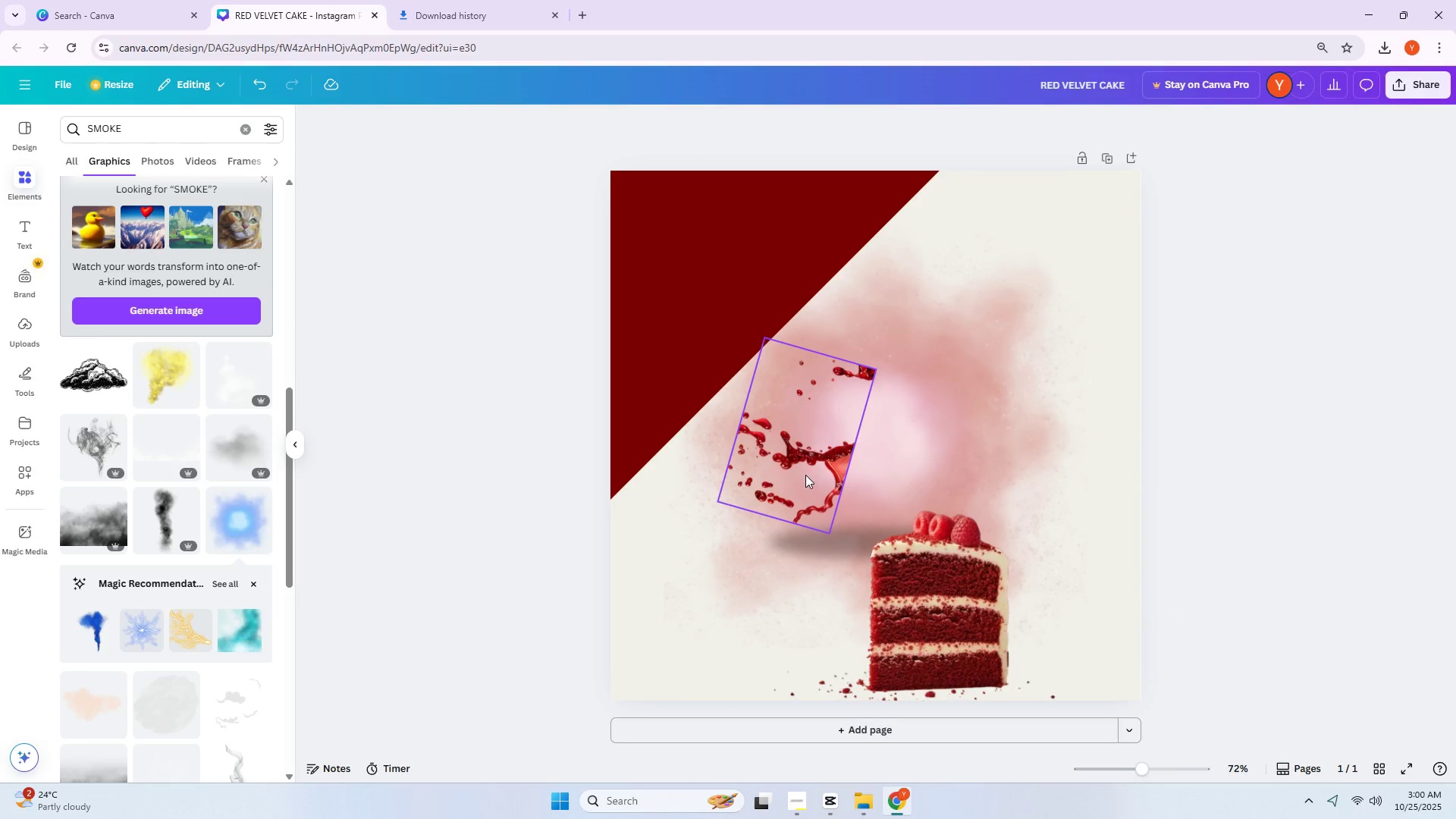 
left_click([805, 475])
 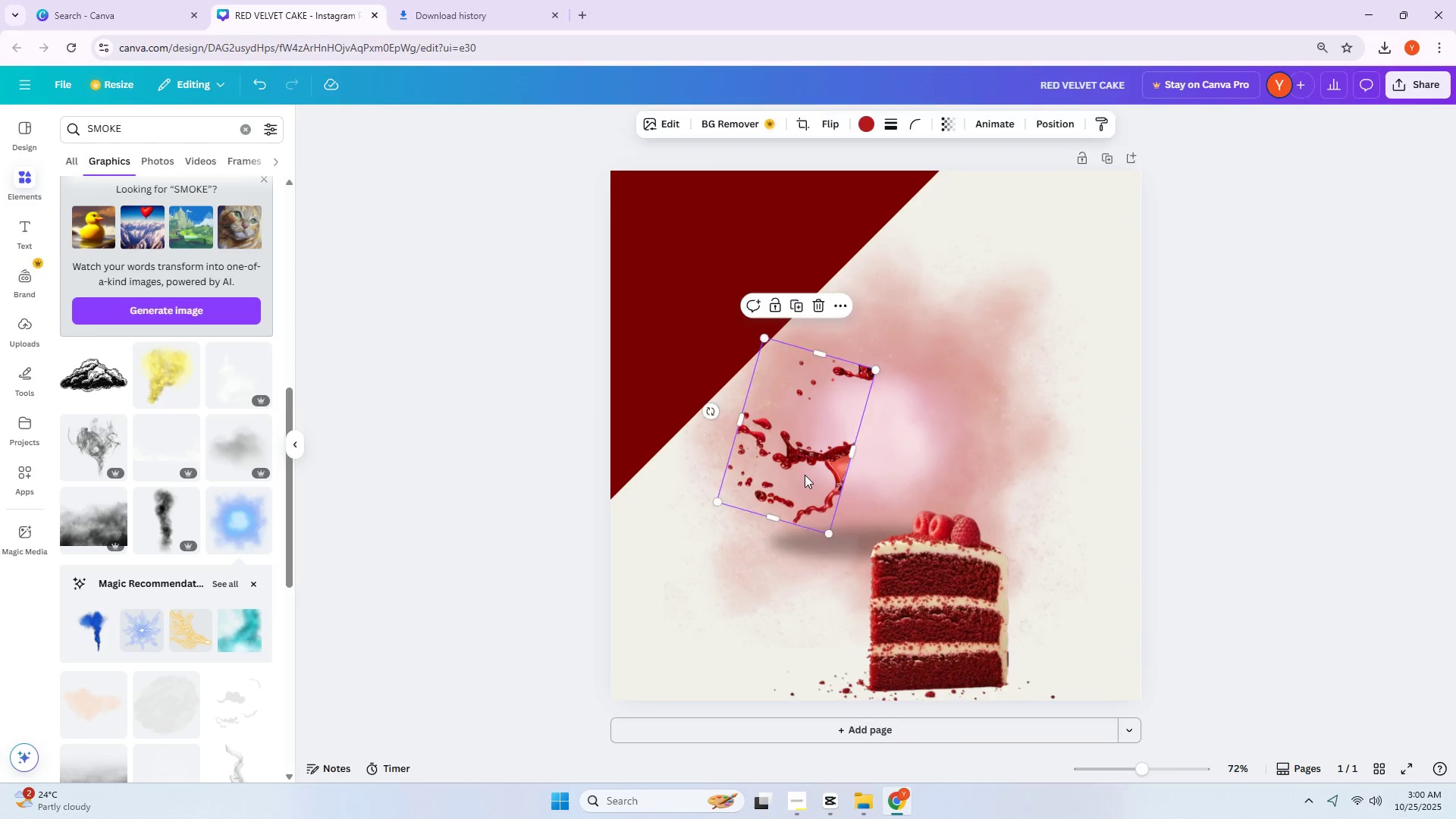 
key(Delete)
 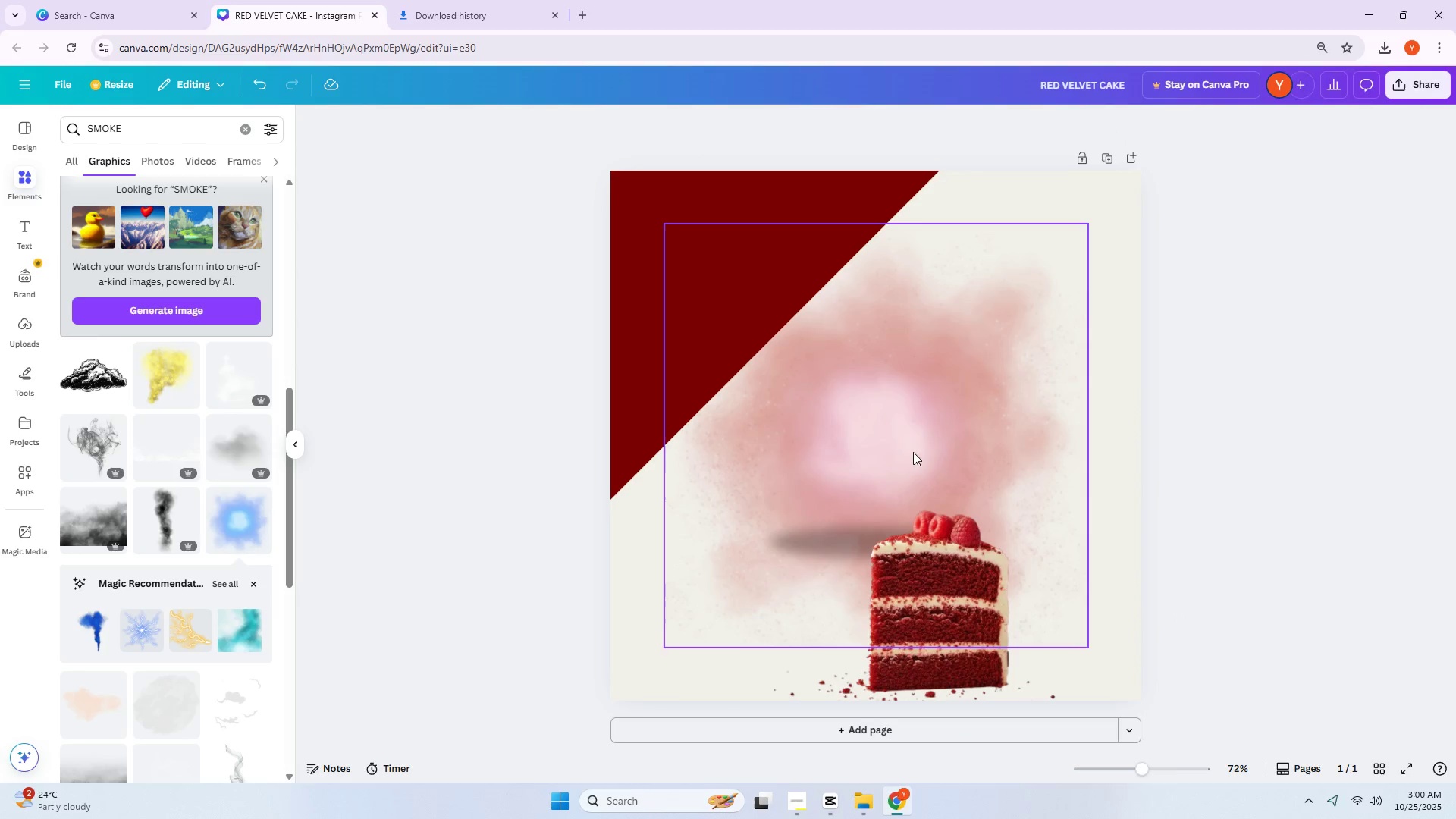 
left_click_drag(start_coordinate=[907, 438], to_coordinate=[926, 447])
 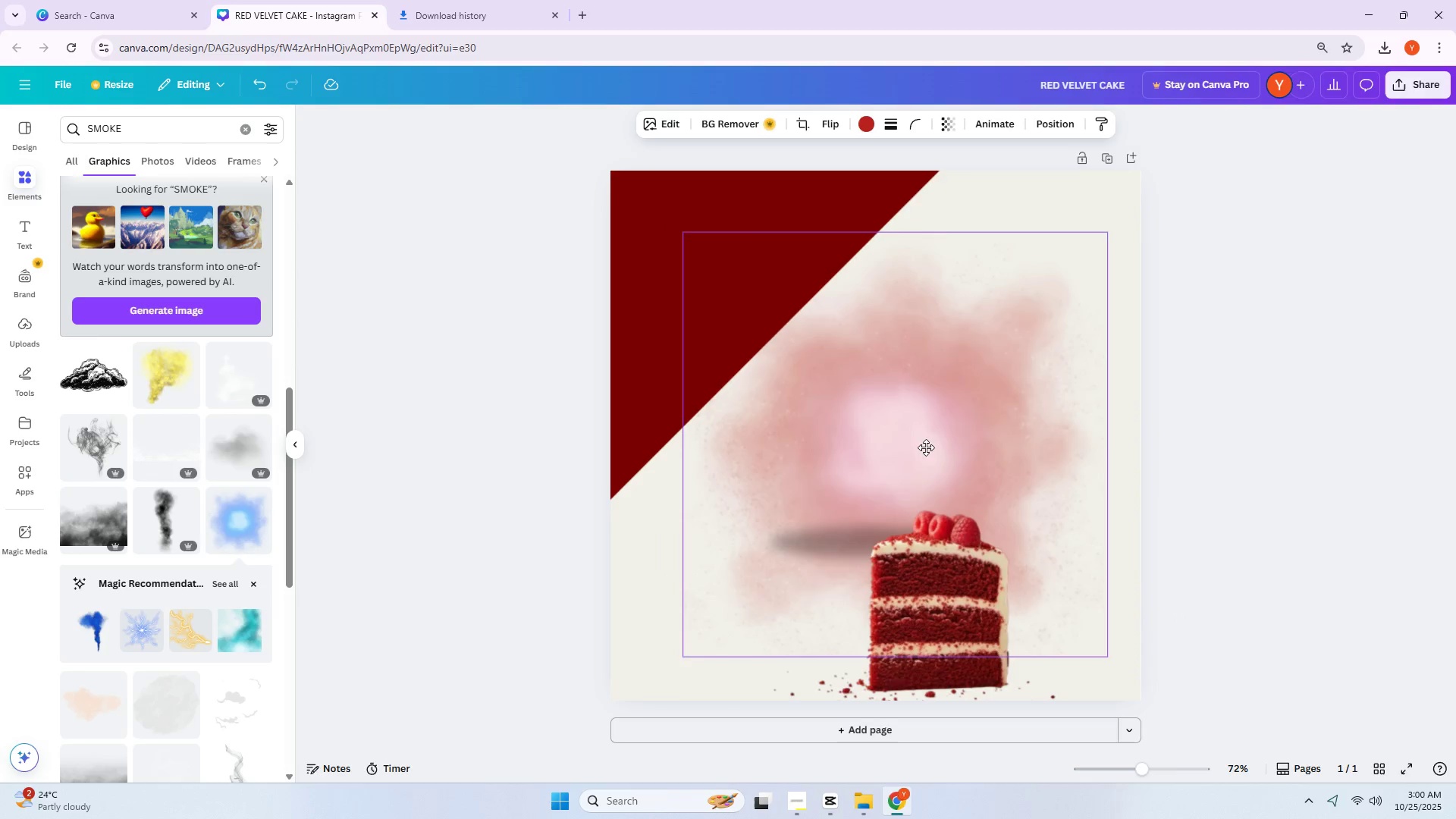 
left_click_drag(start_coordinate=[926, 447], to_coordinate=[986, 422])
 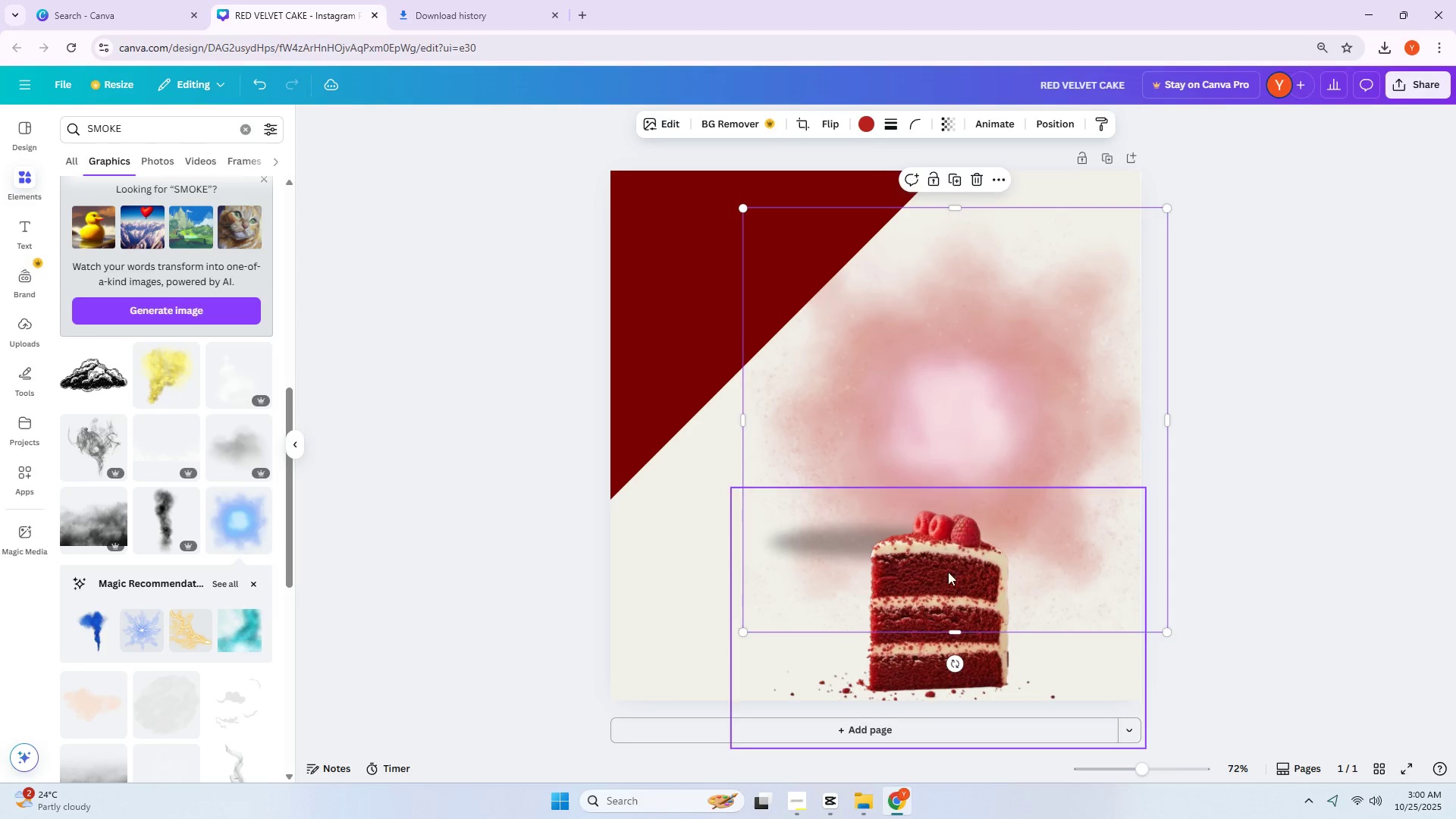 
left_click_drag(start_coordinate=[943, 579], to_coordinate=[969, 594])
 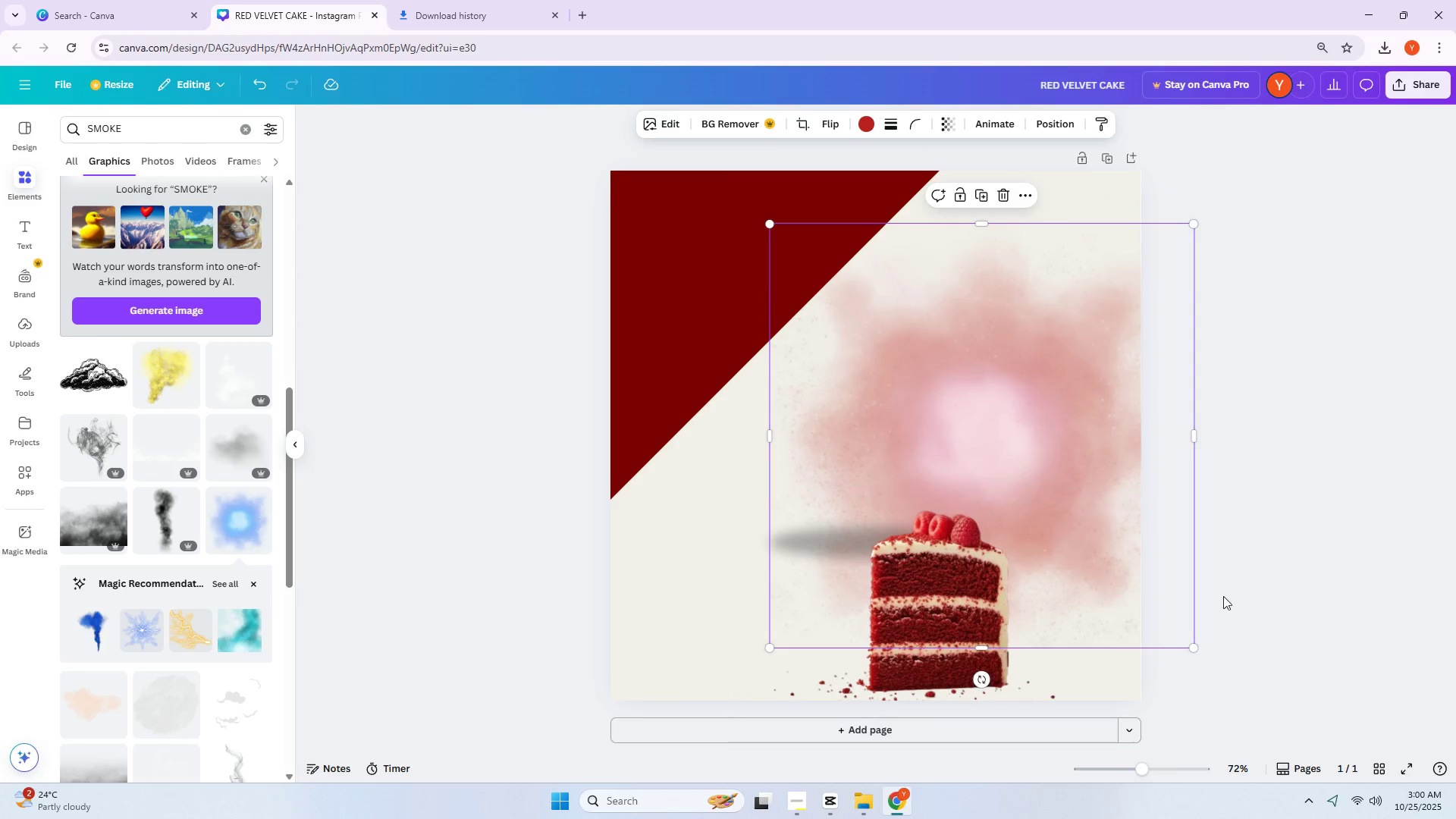 
left_click([1277, 587])
 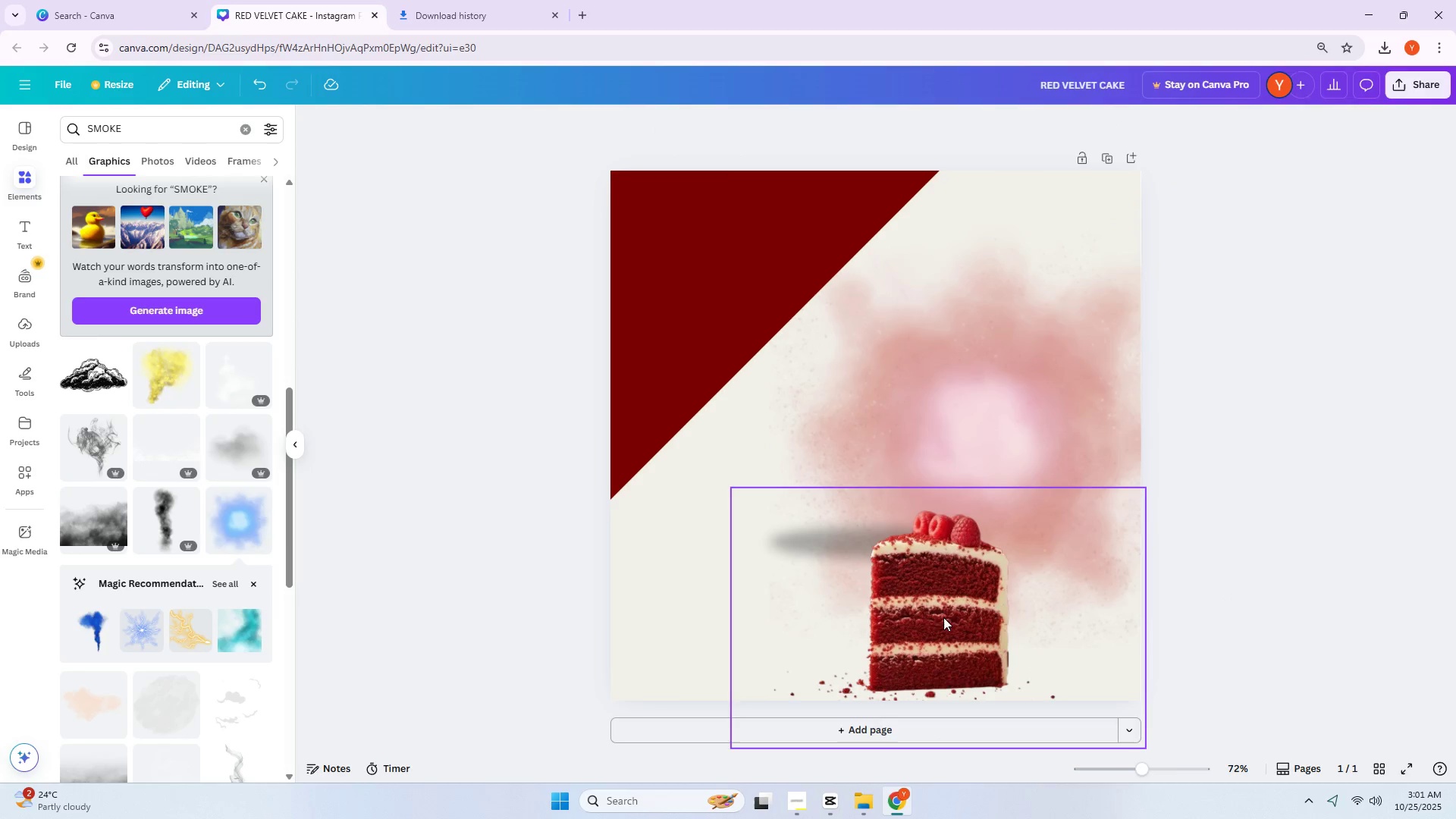 
left_click_drag(start_coordinate=[923, 617], to_coordinate=[959, 454])
 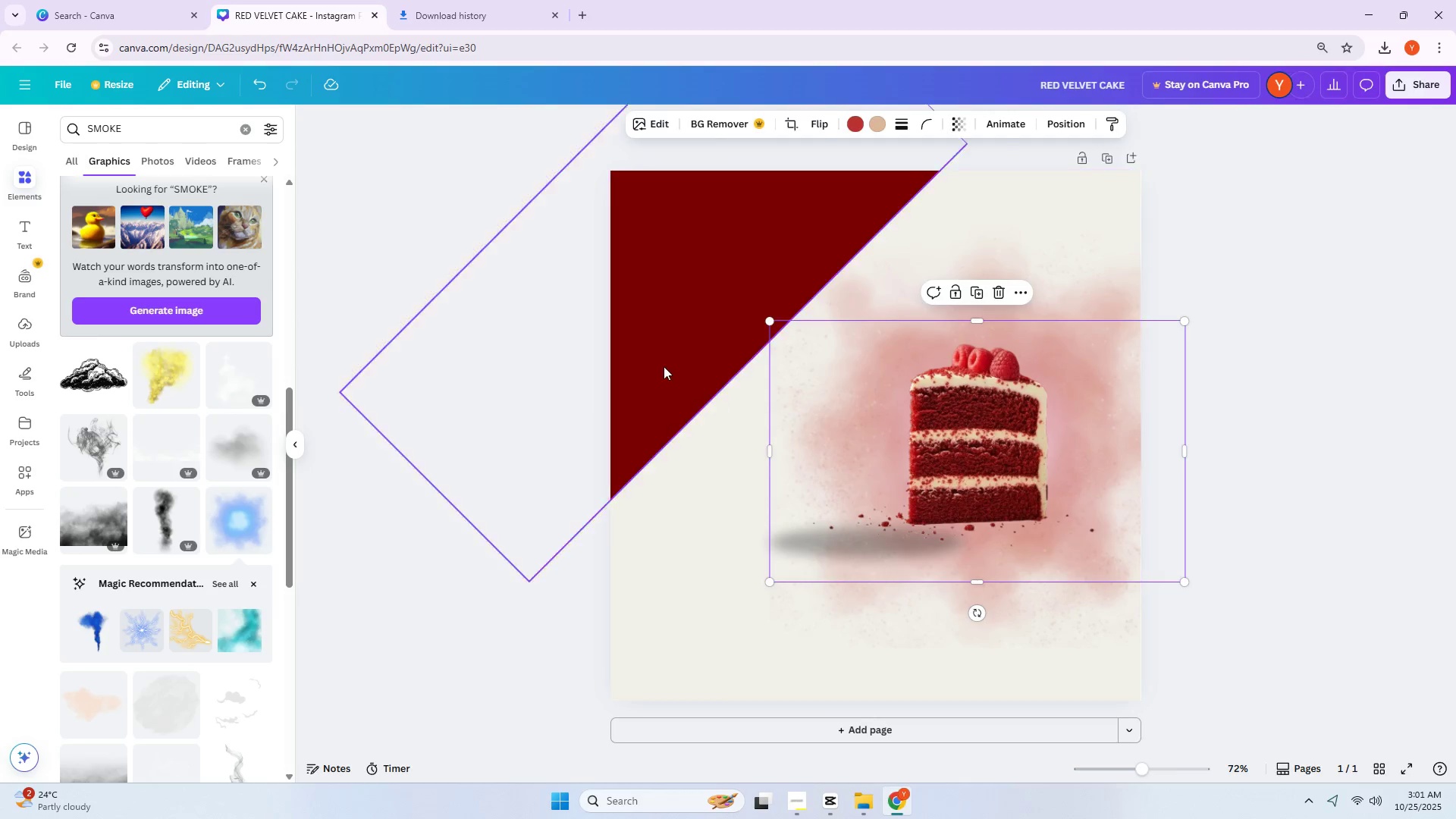 
left_click([661, 361])
 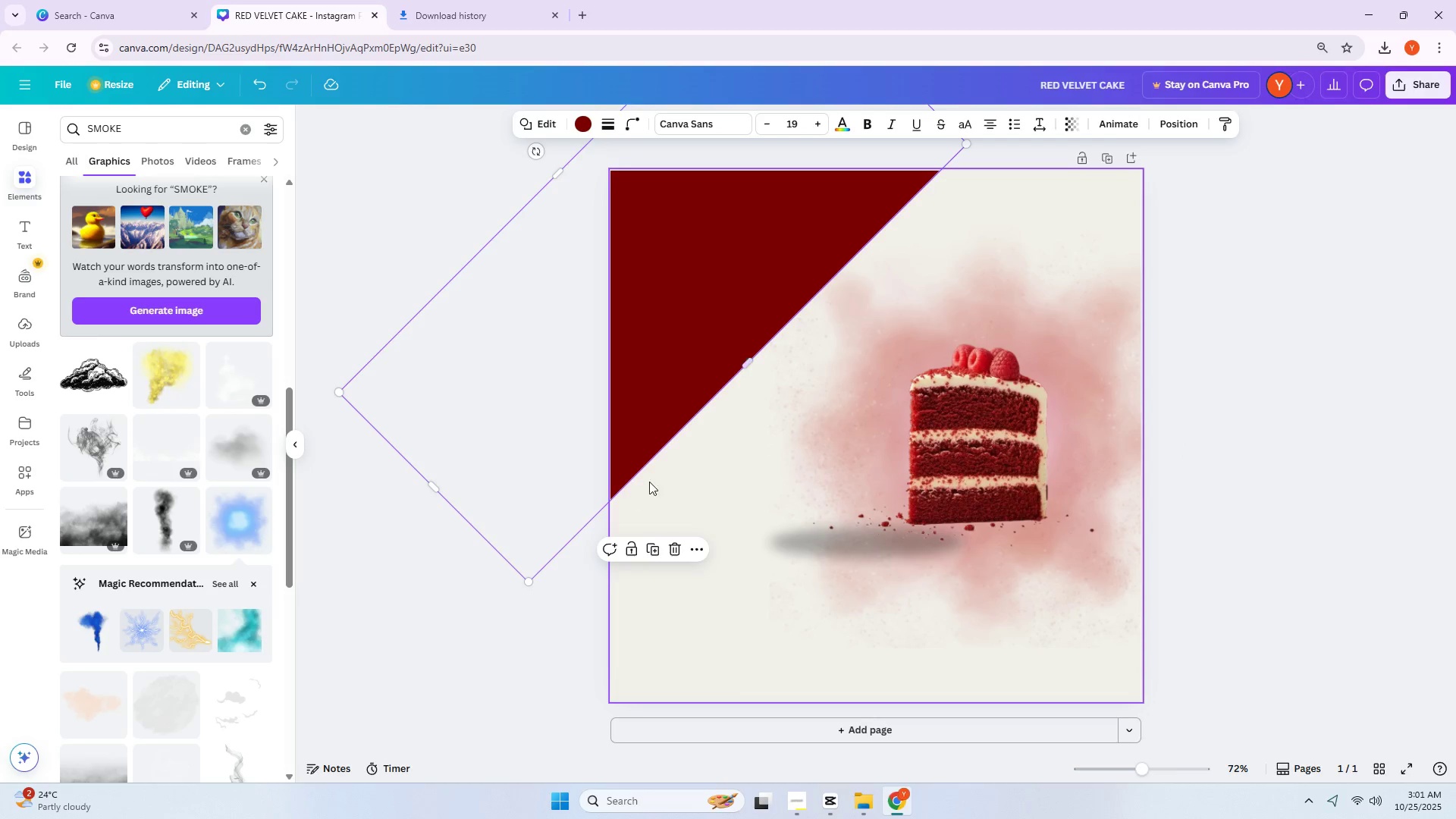 
left_click_drag(start_coordinate=[691, 382], to_coordinate=[730, 414])
 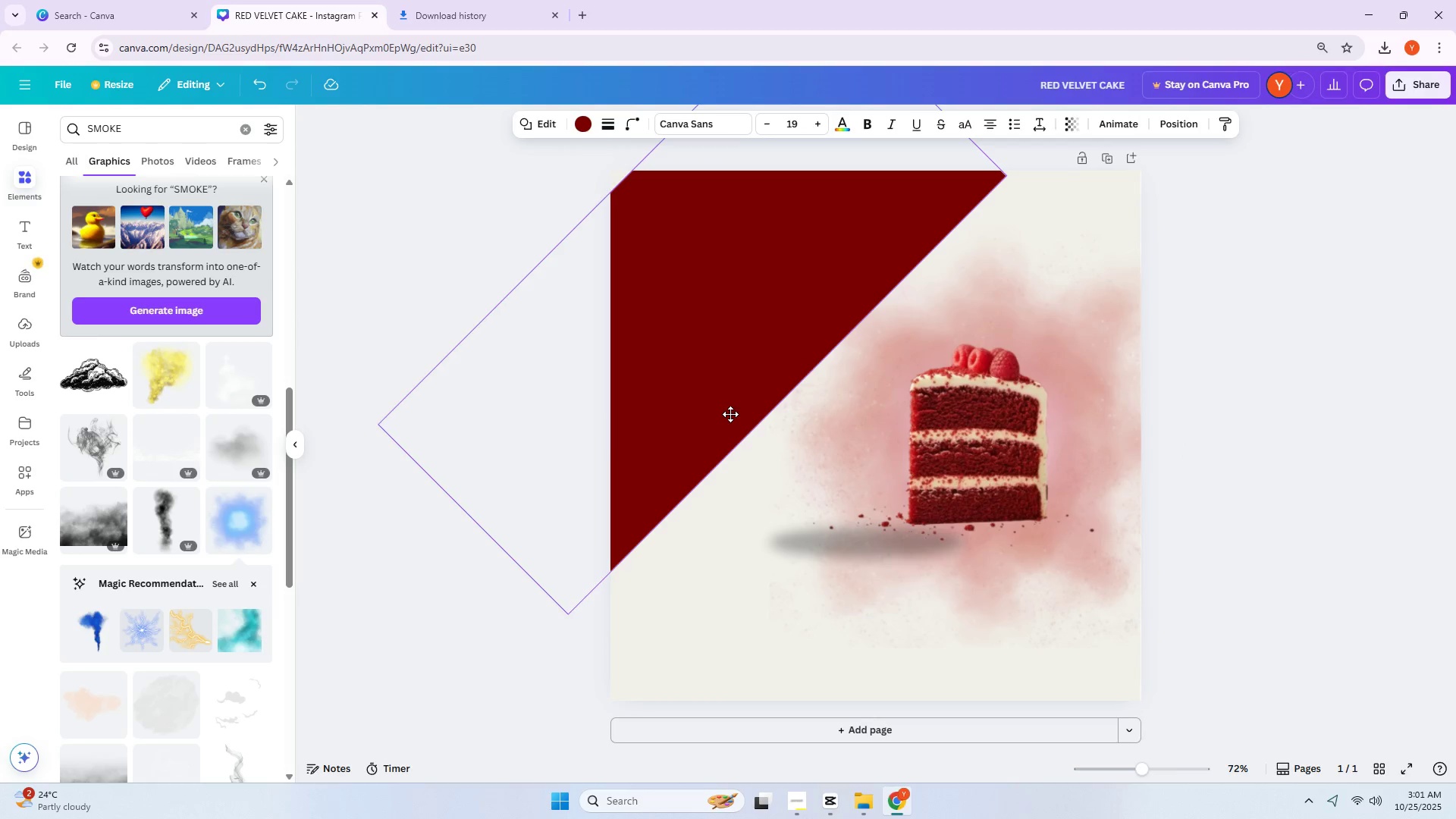 
left_click([730, 414])
 